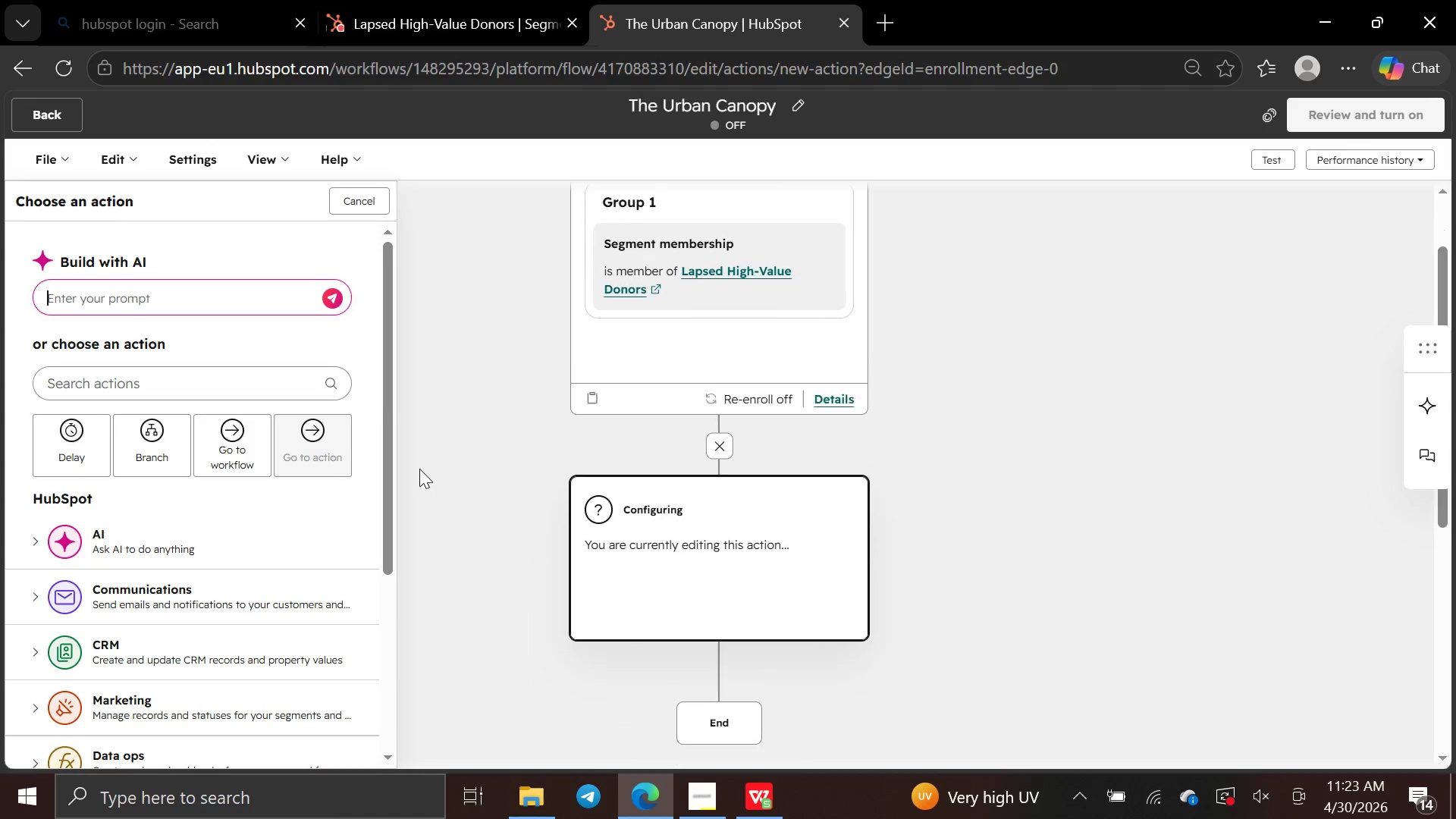 
wait(5.23)
 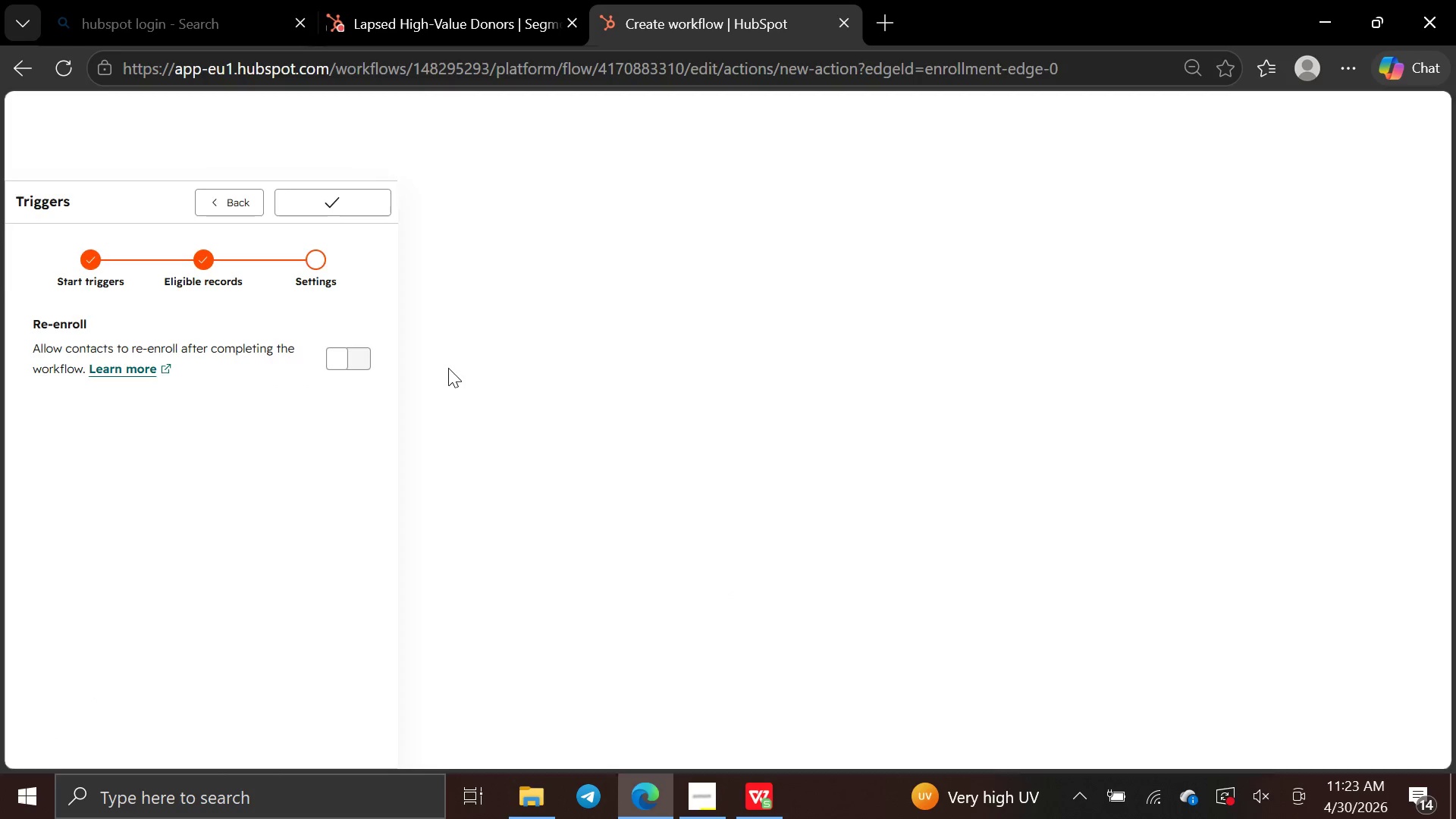 
left_click([190, 598])
 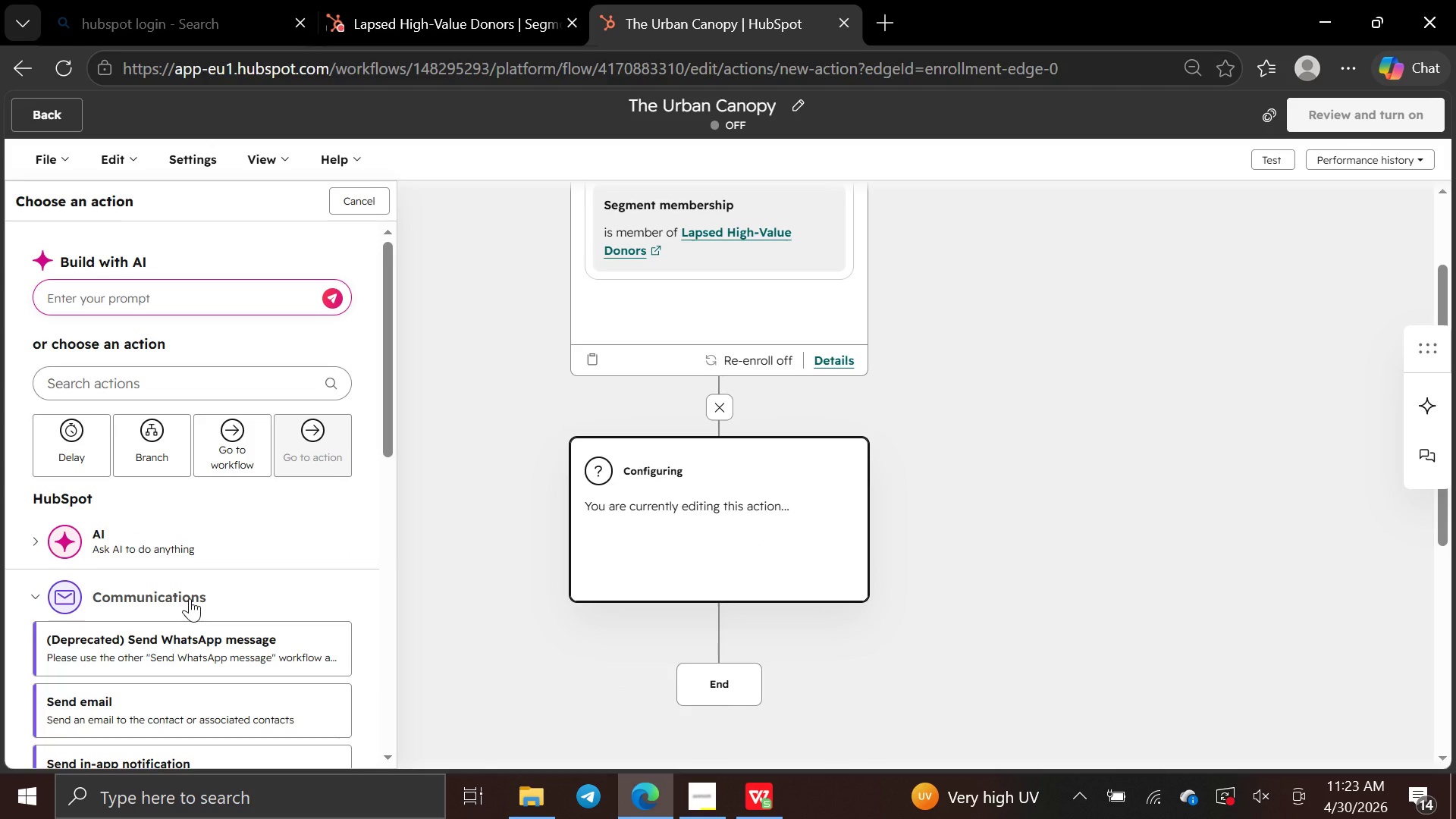 
left_click([154, 711])
 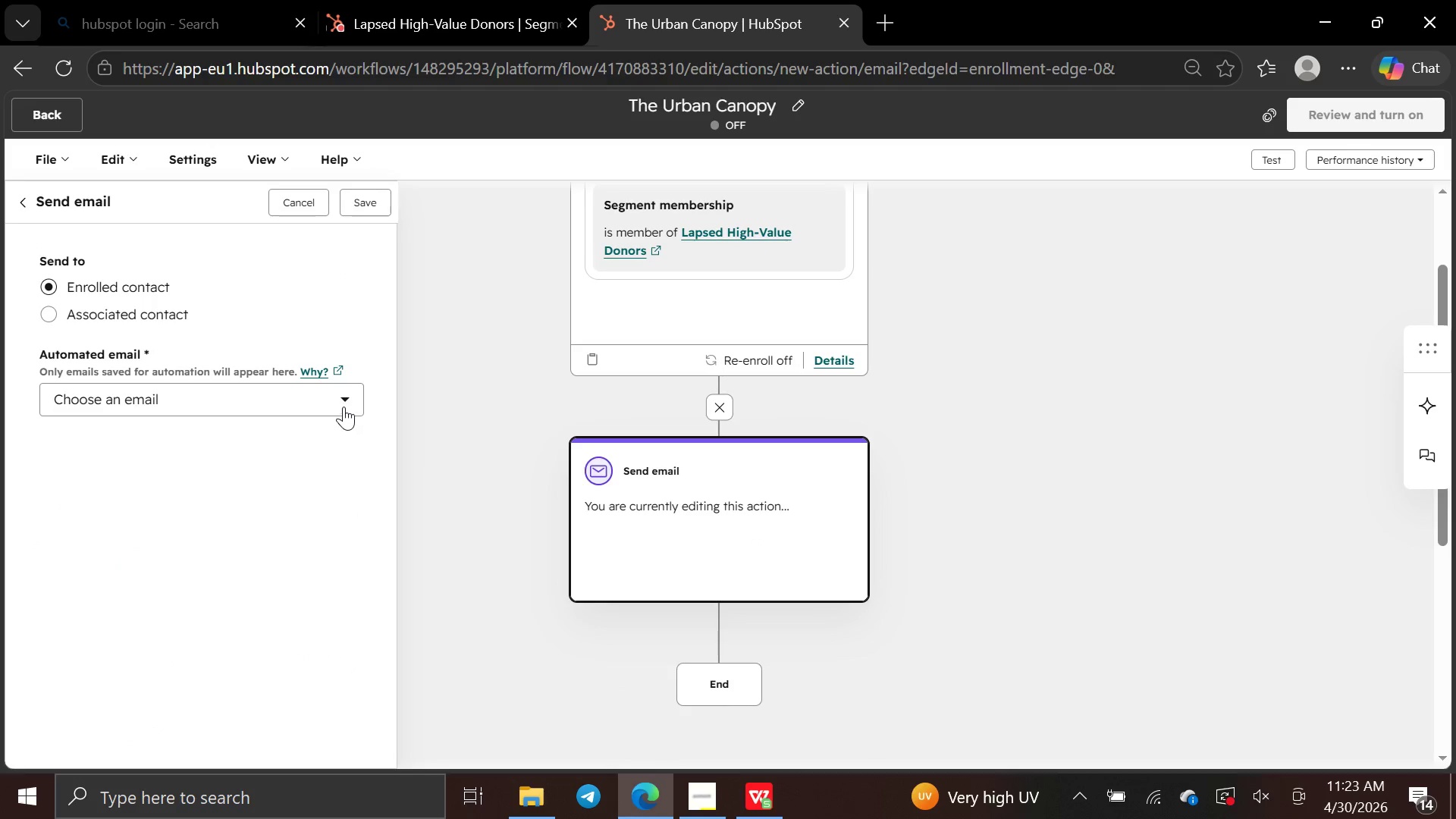 
left_click([344, 403])
 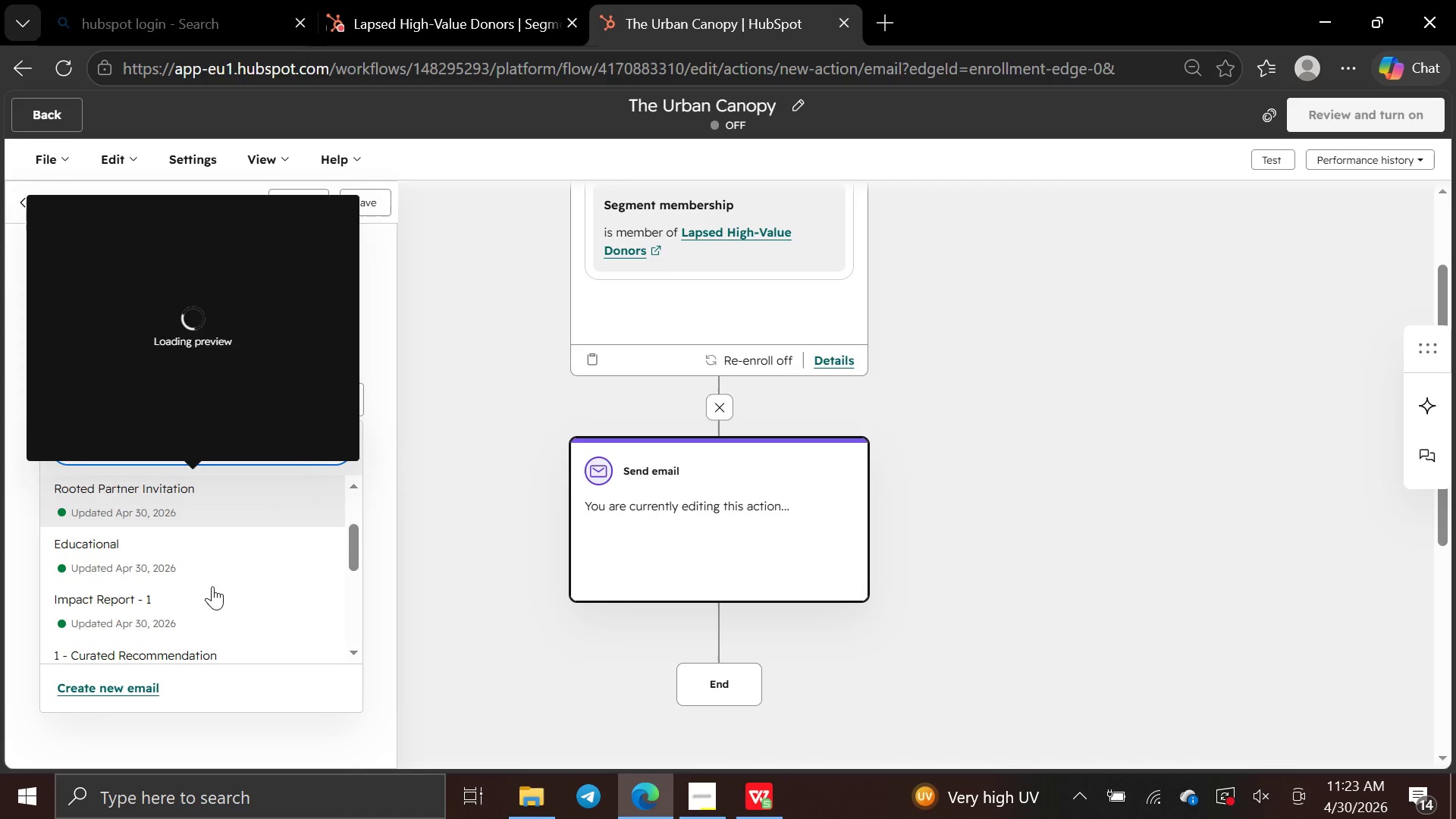 
left_click([198, 601])
 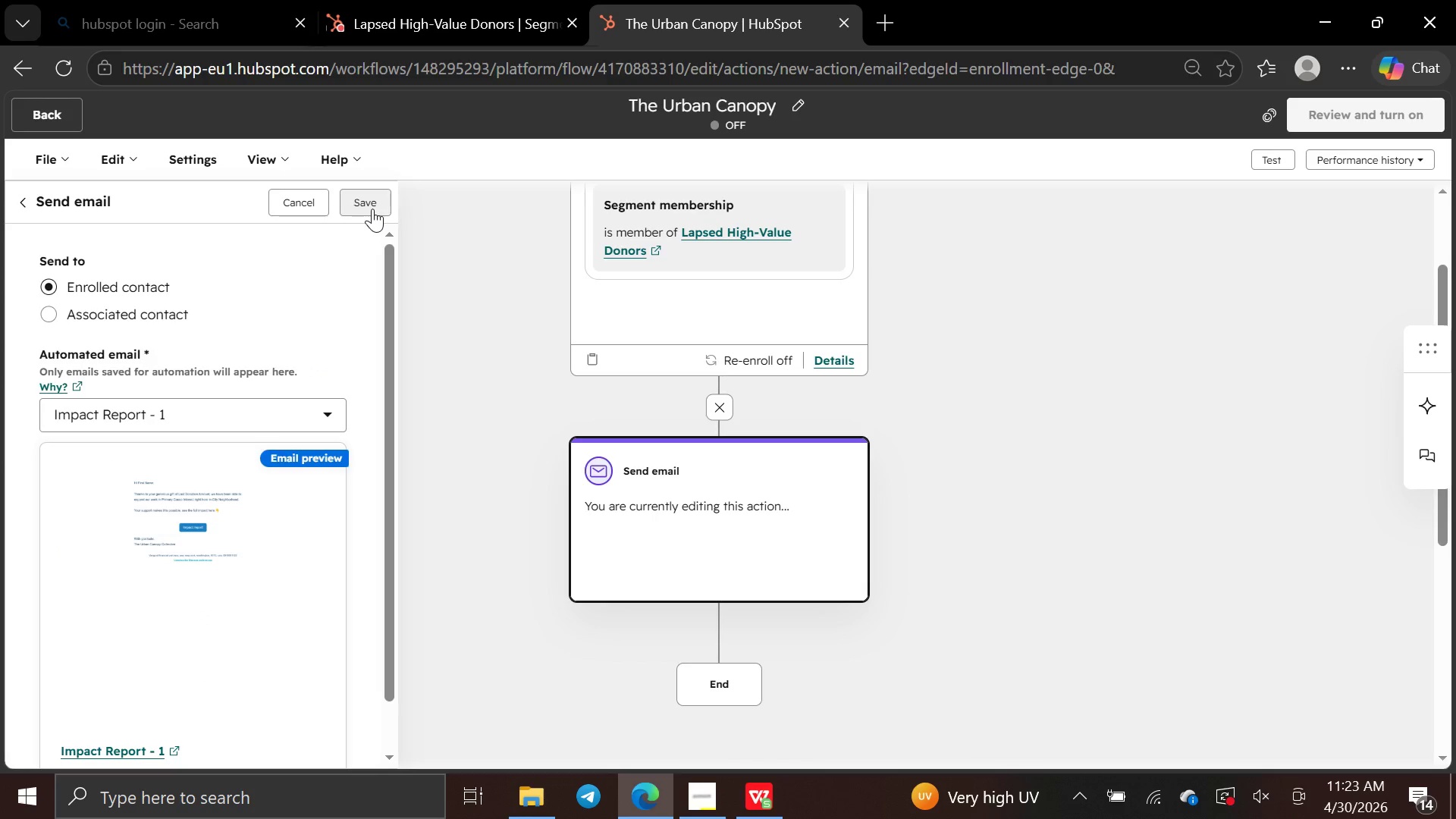 
left_click([372, 209])
 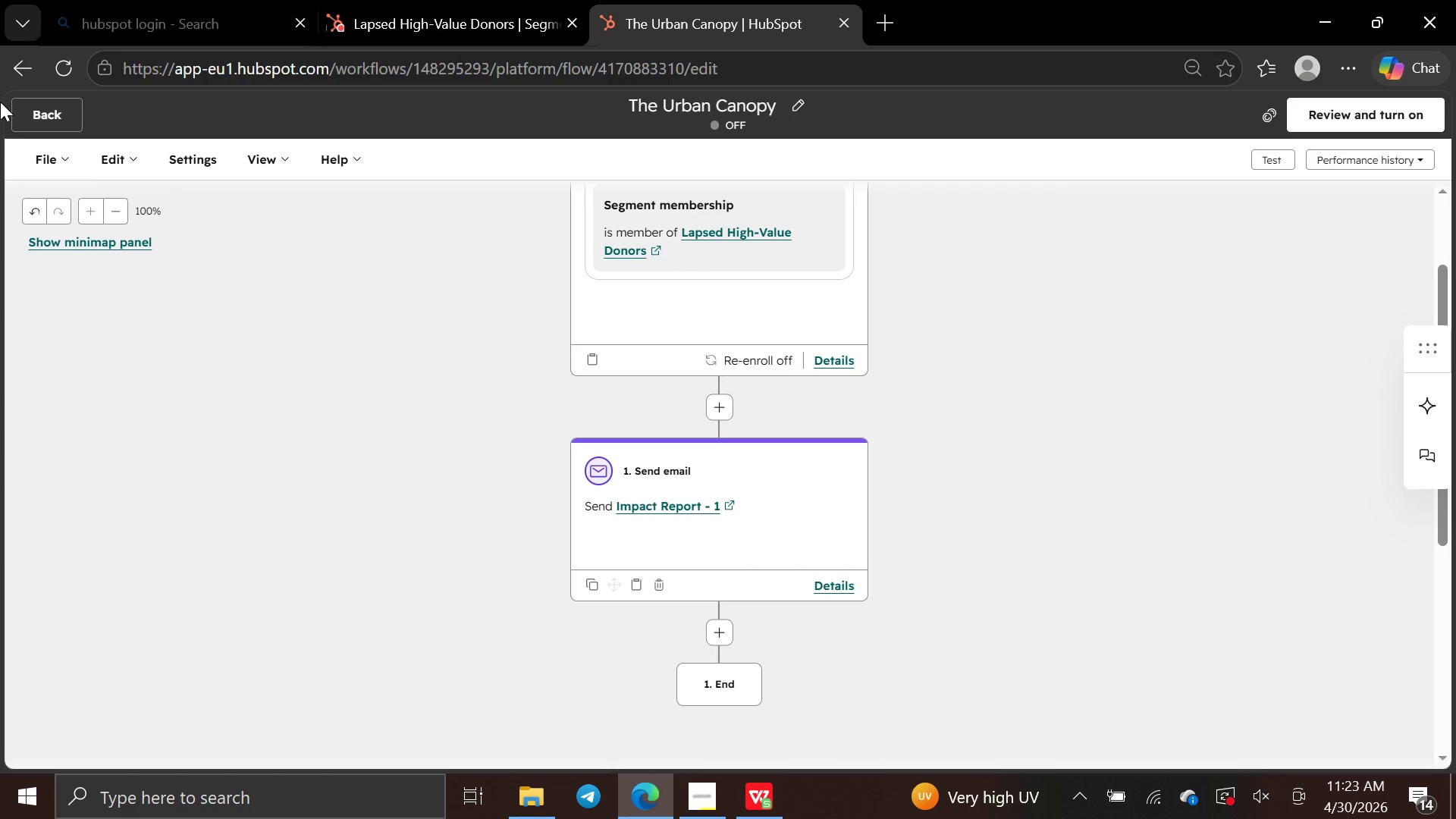 
wait(5.31)
 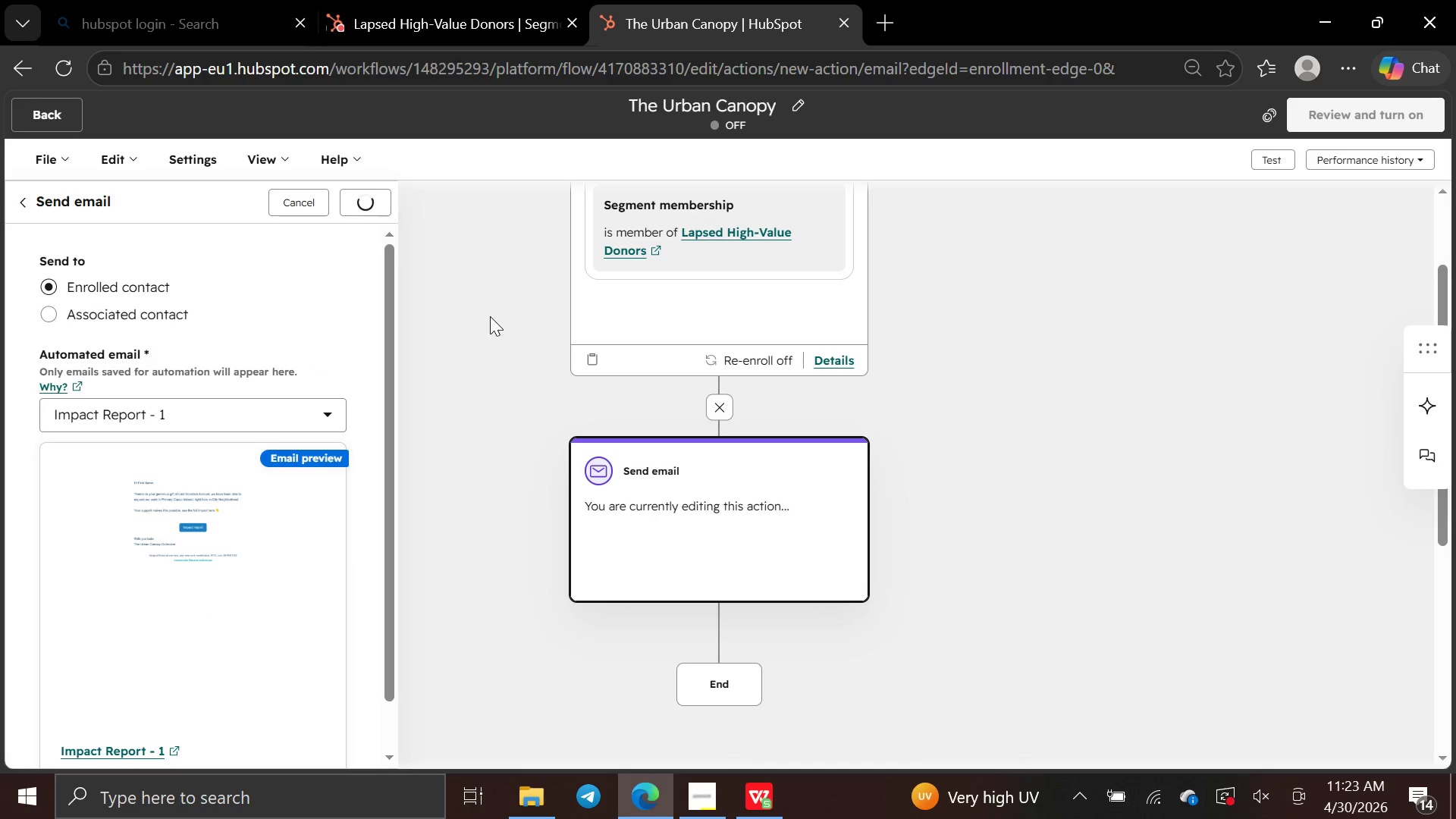 
left_click([102, 160])
 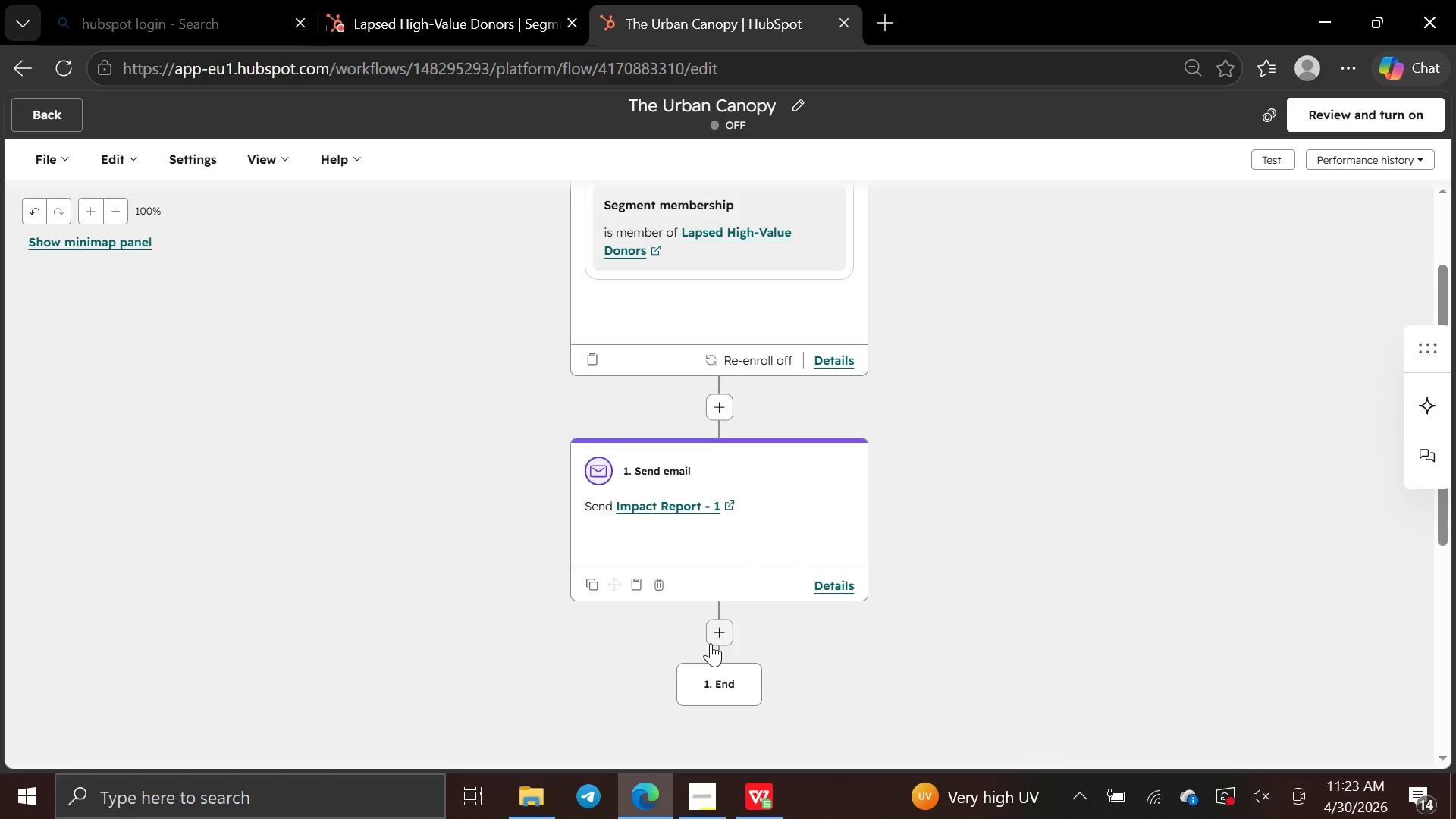 
left_click([715, 641])
 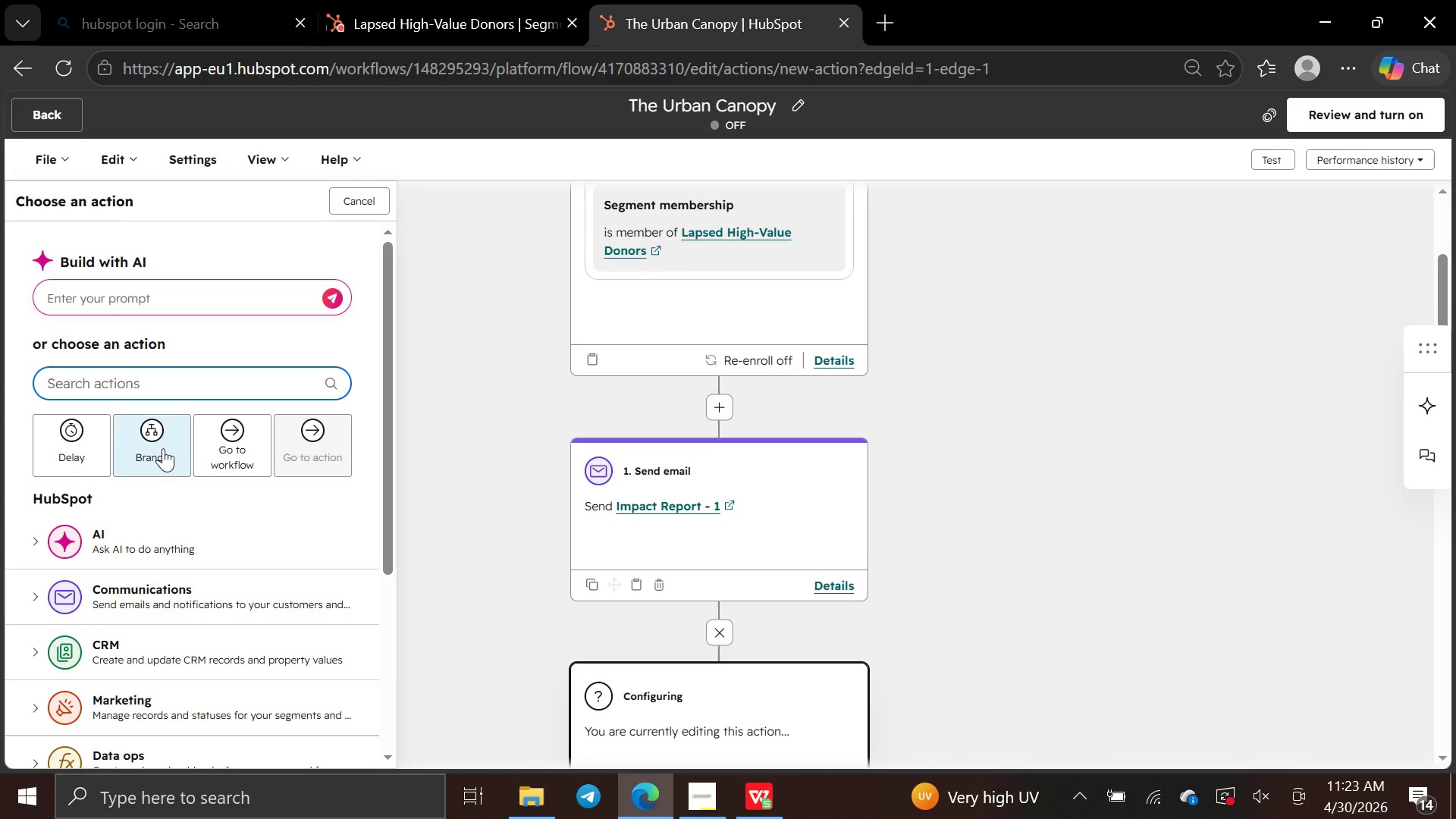 
left_click([79, 441])
 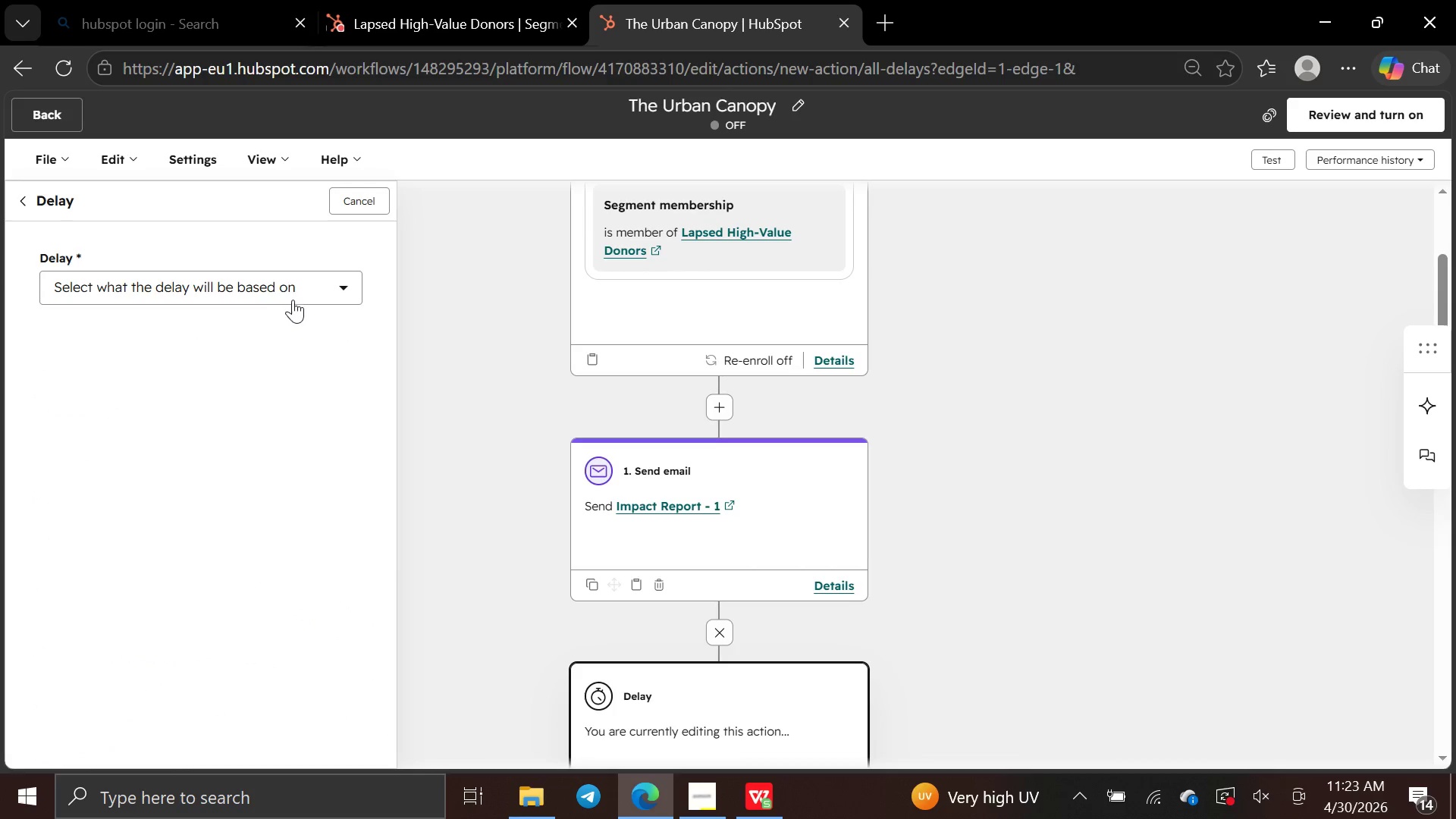 
left_click([295, 298])
 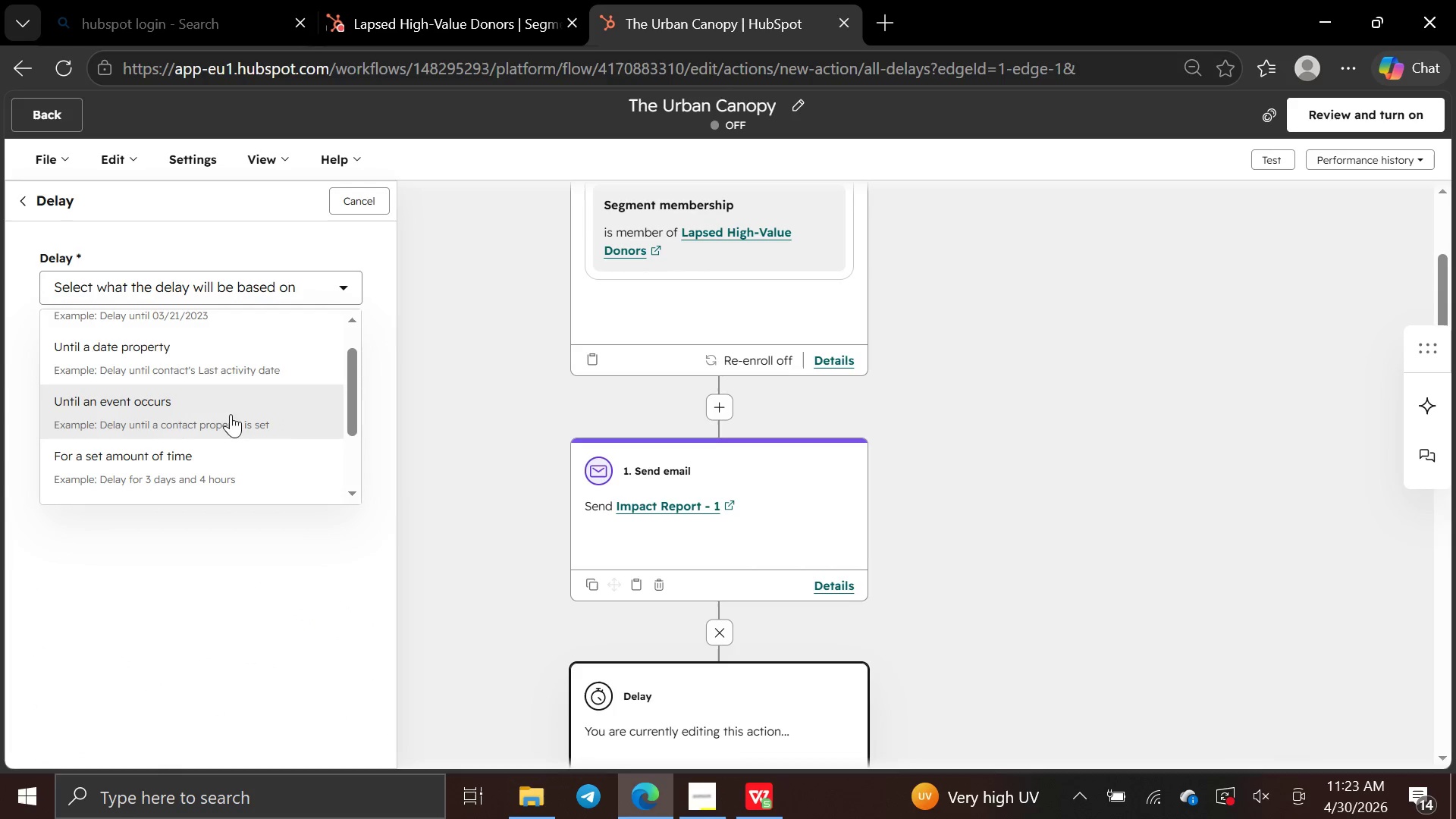 
left_click([212, 449])
 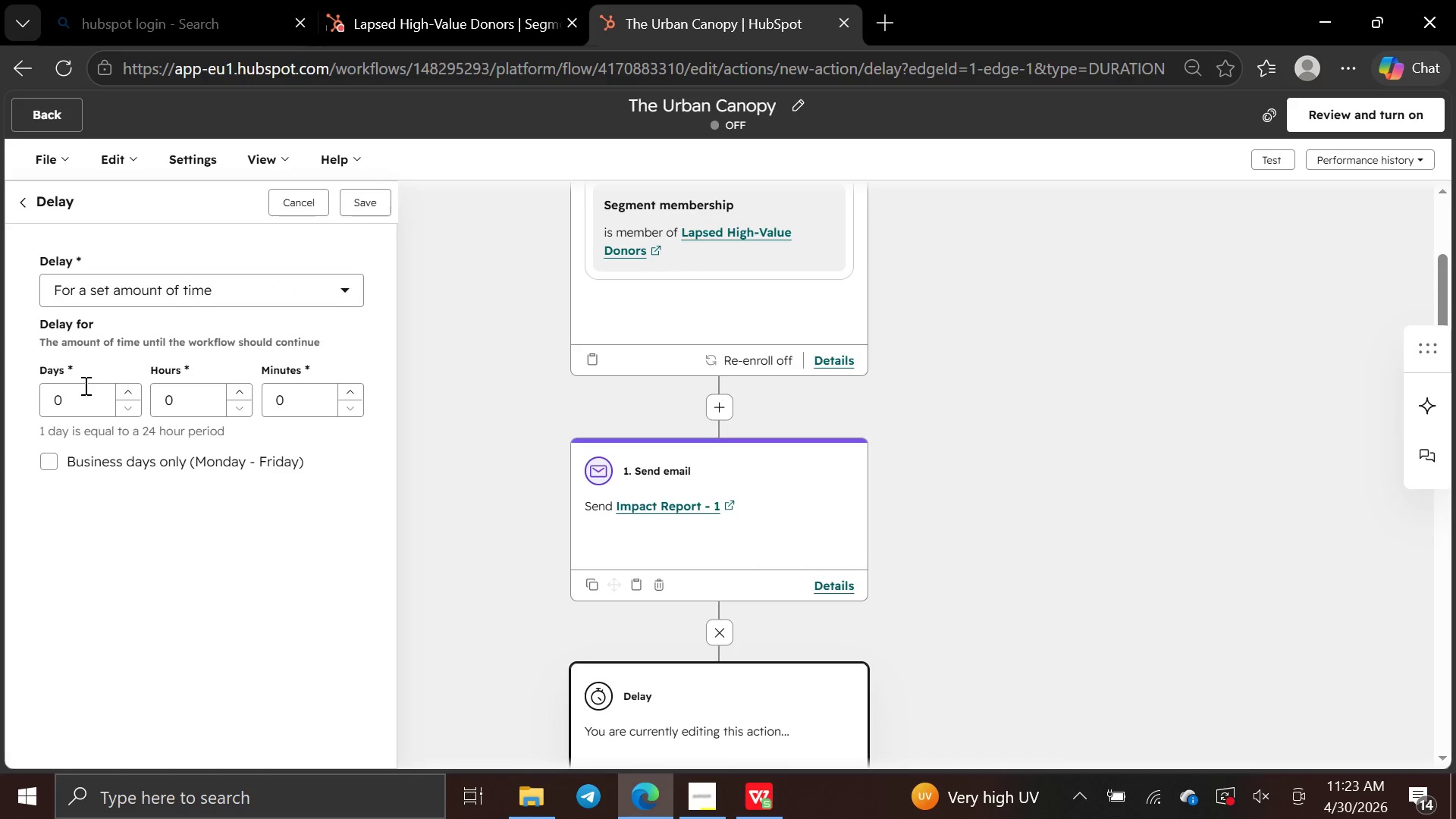 
left_click([84, 385])
 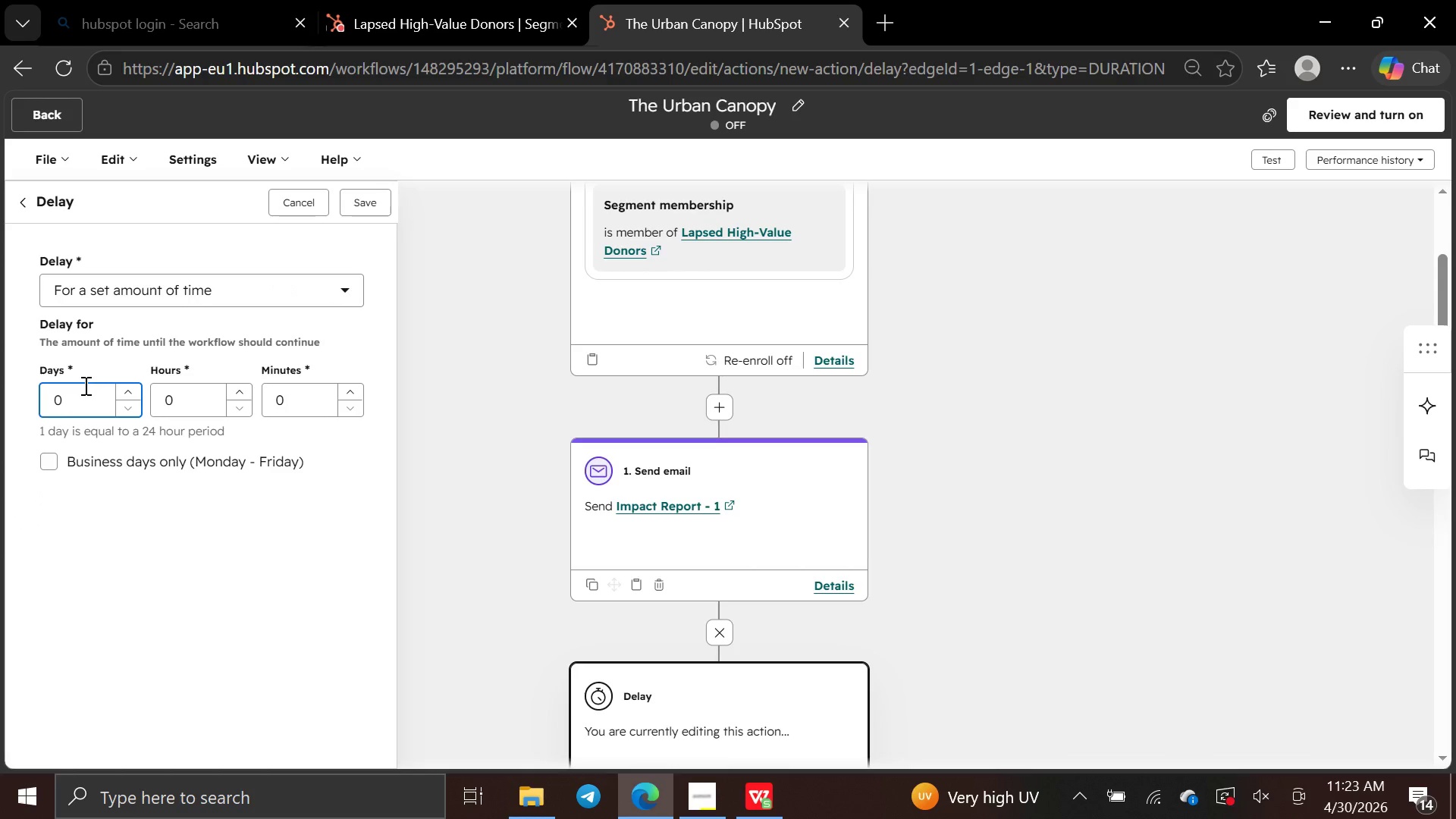 
key(Backspace)
 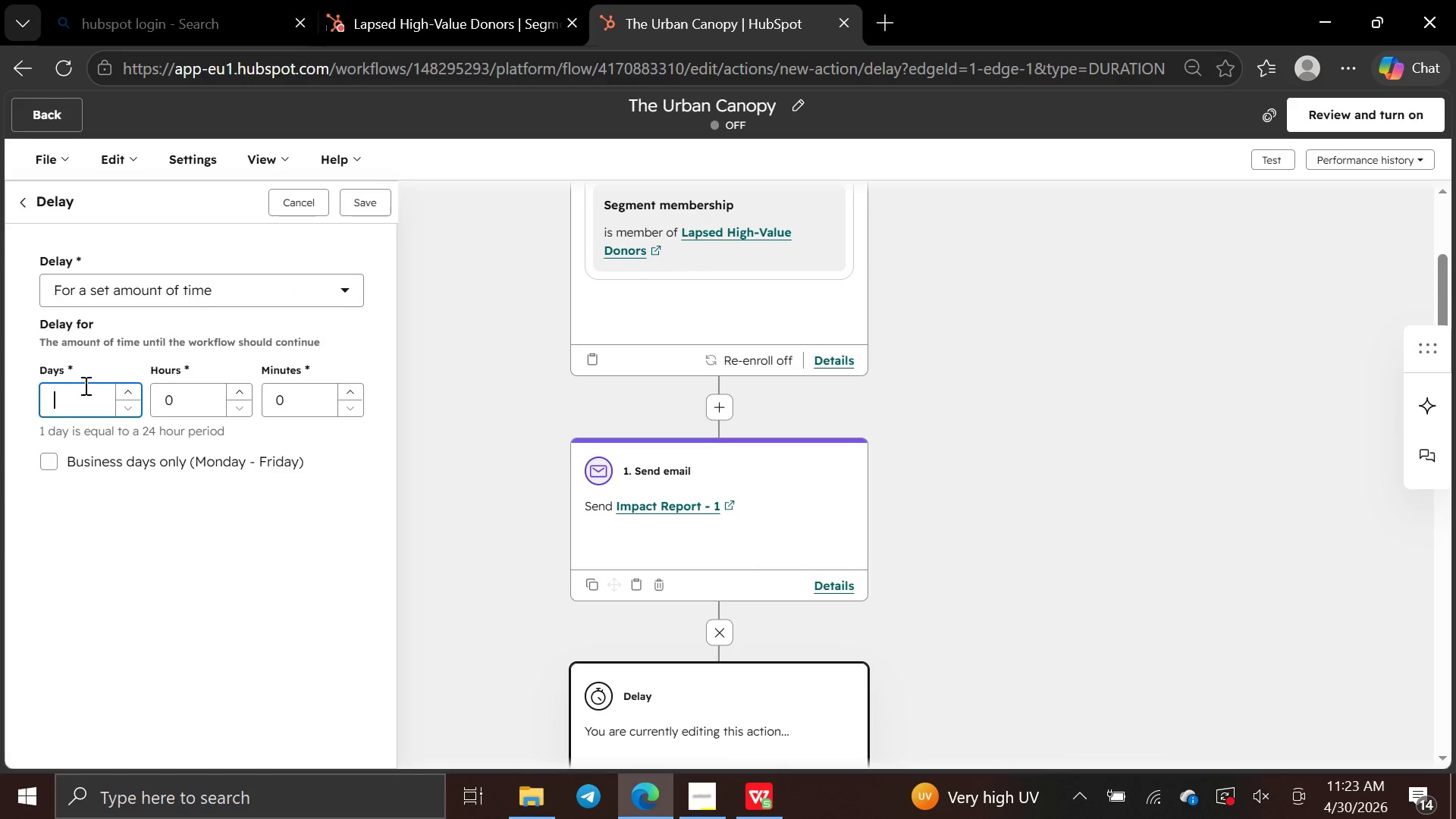 
key(3)
 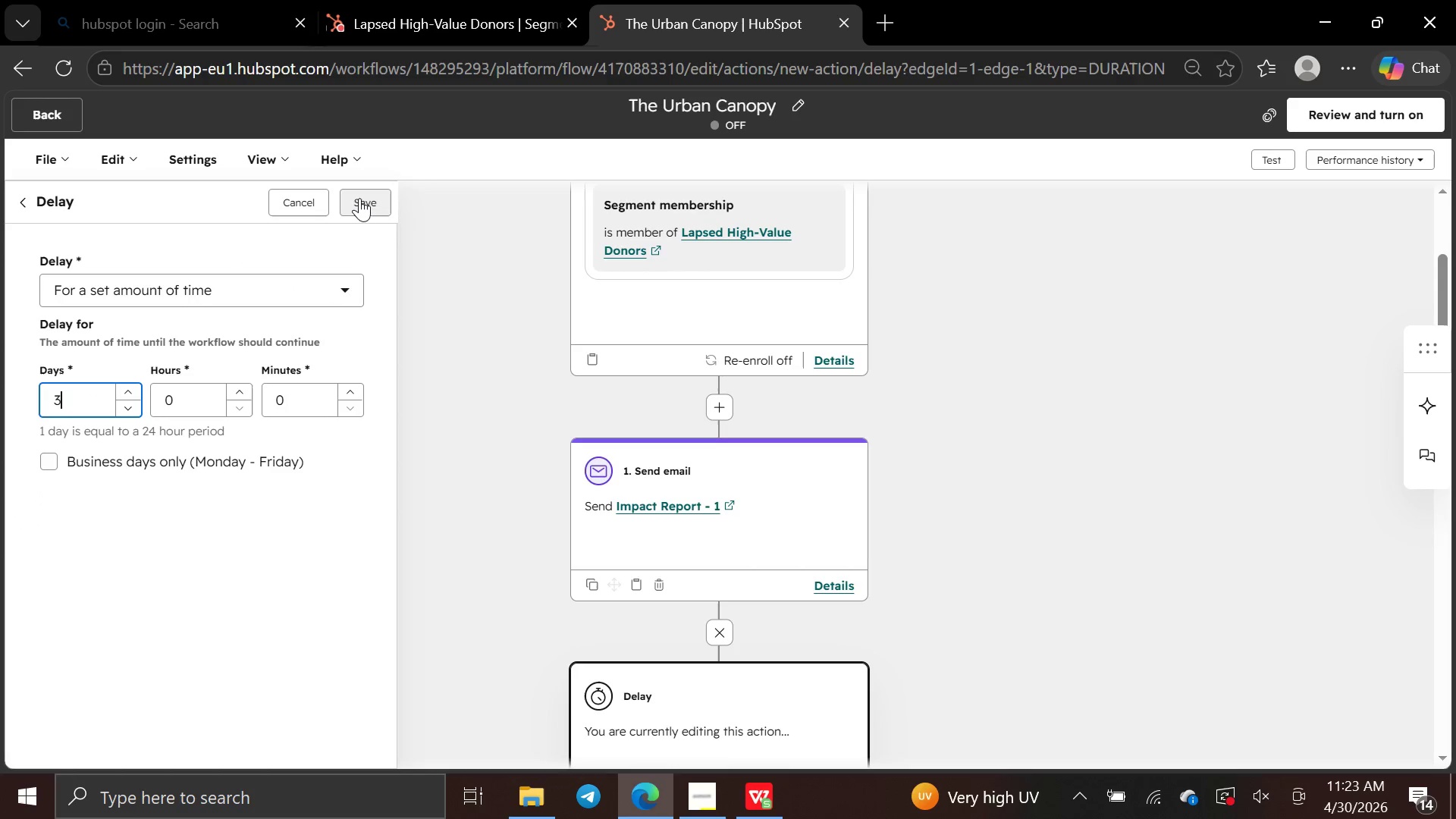 
left_click([359, 198])
 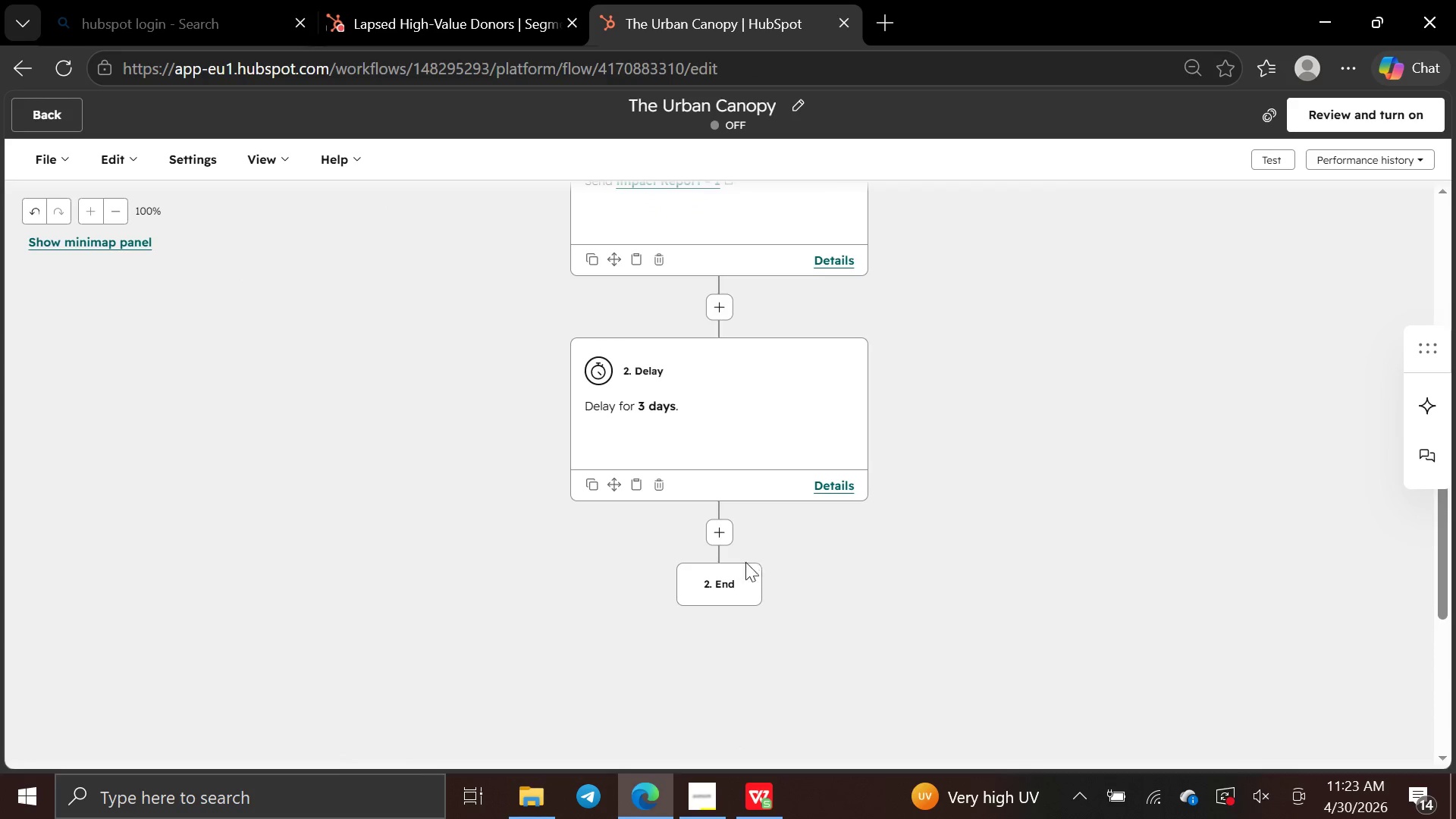 
left_click([711, 535])
 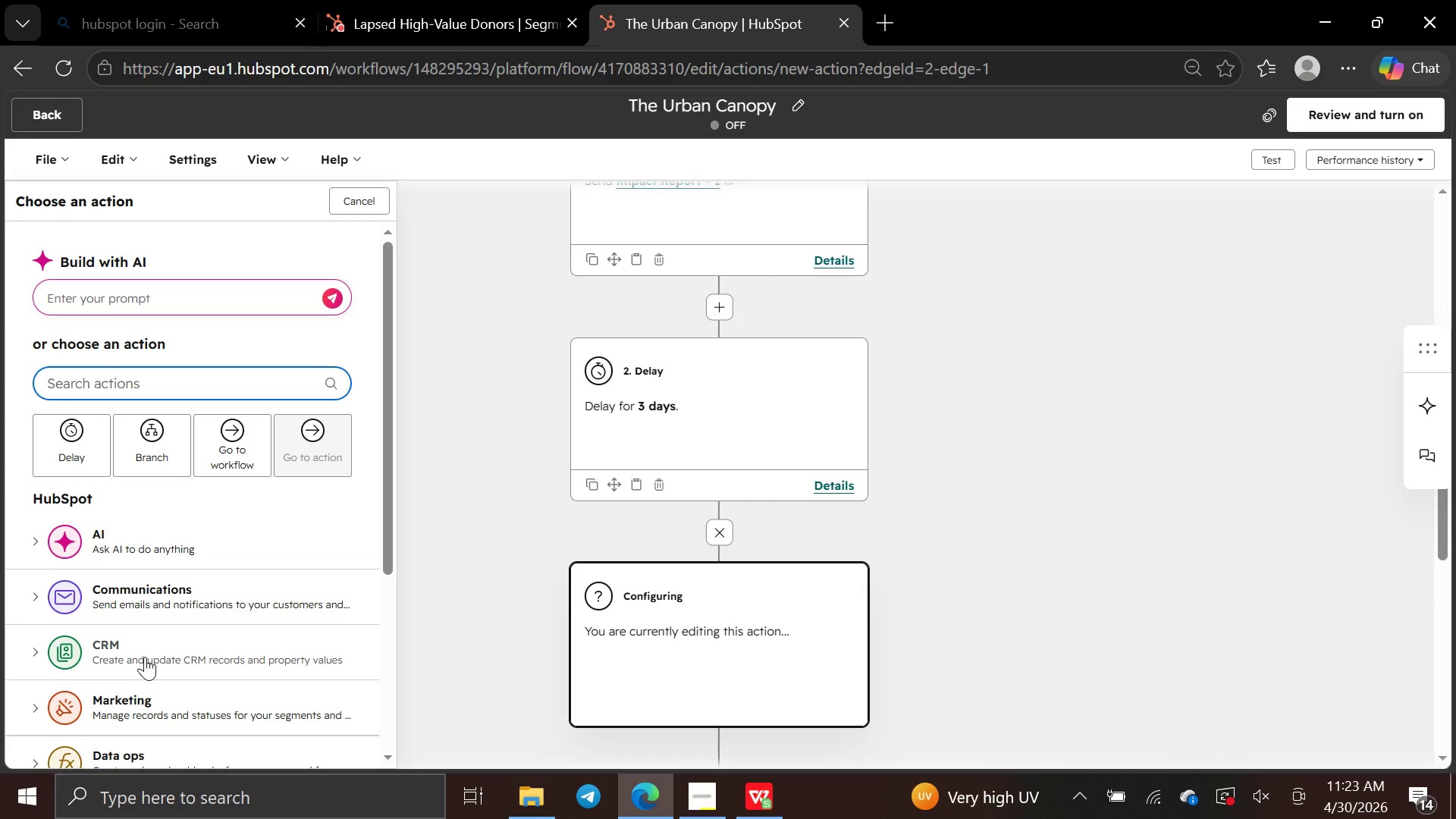 
left_click([190, 606])
 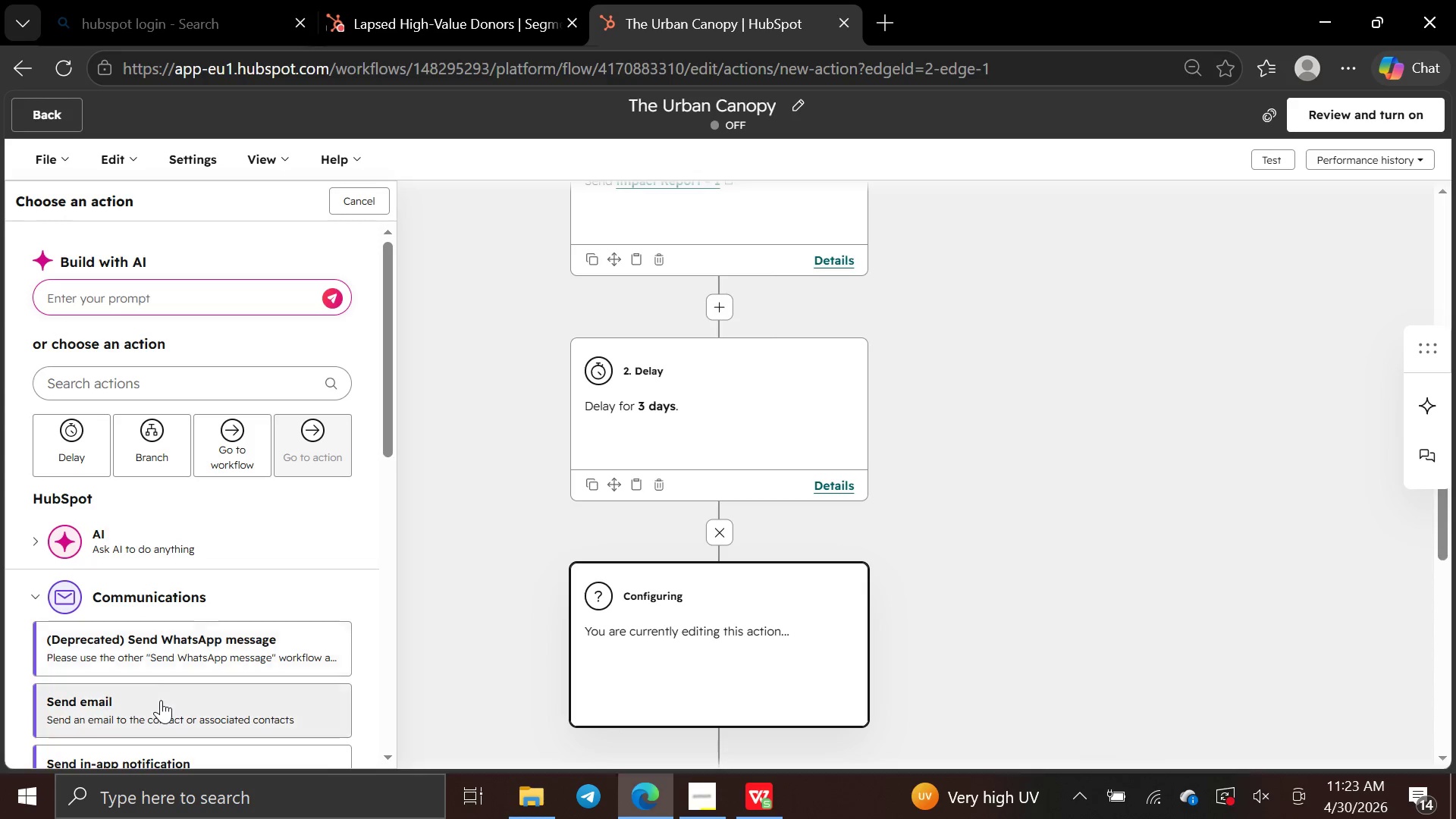 
left_click([161, 701])
 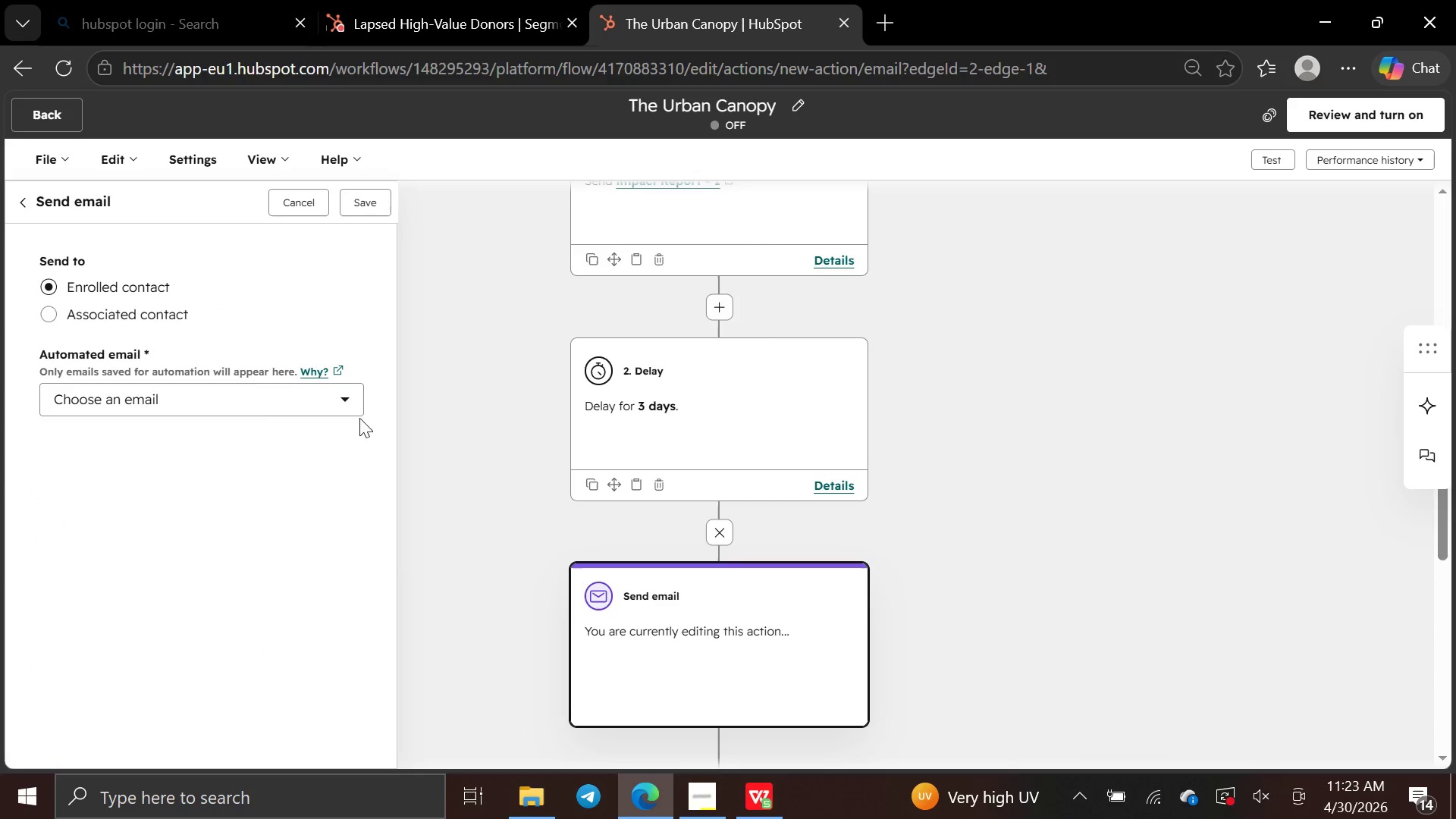 
left_click([347, 396])
 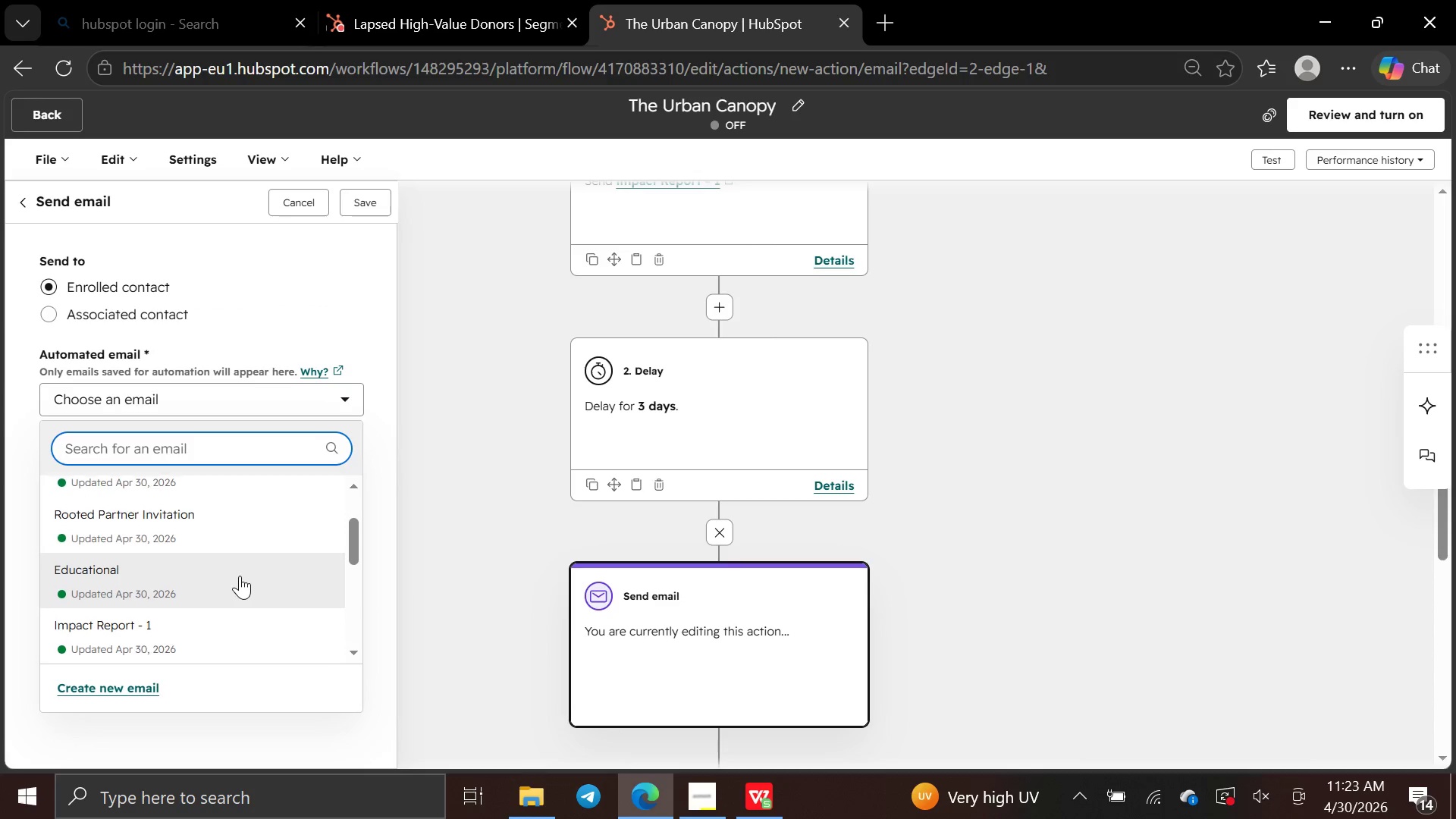 
left_click([240, 576])
 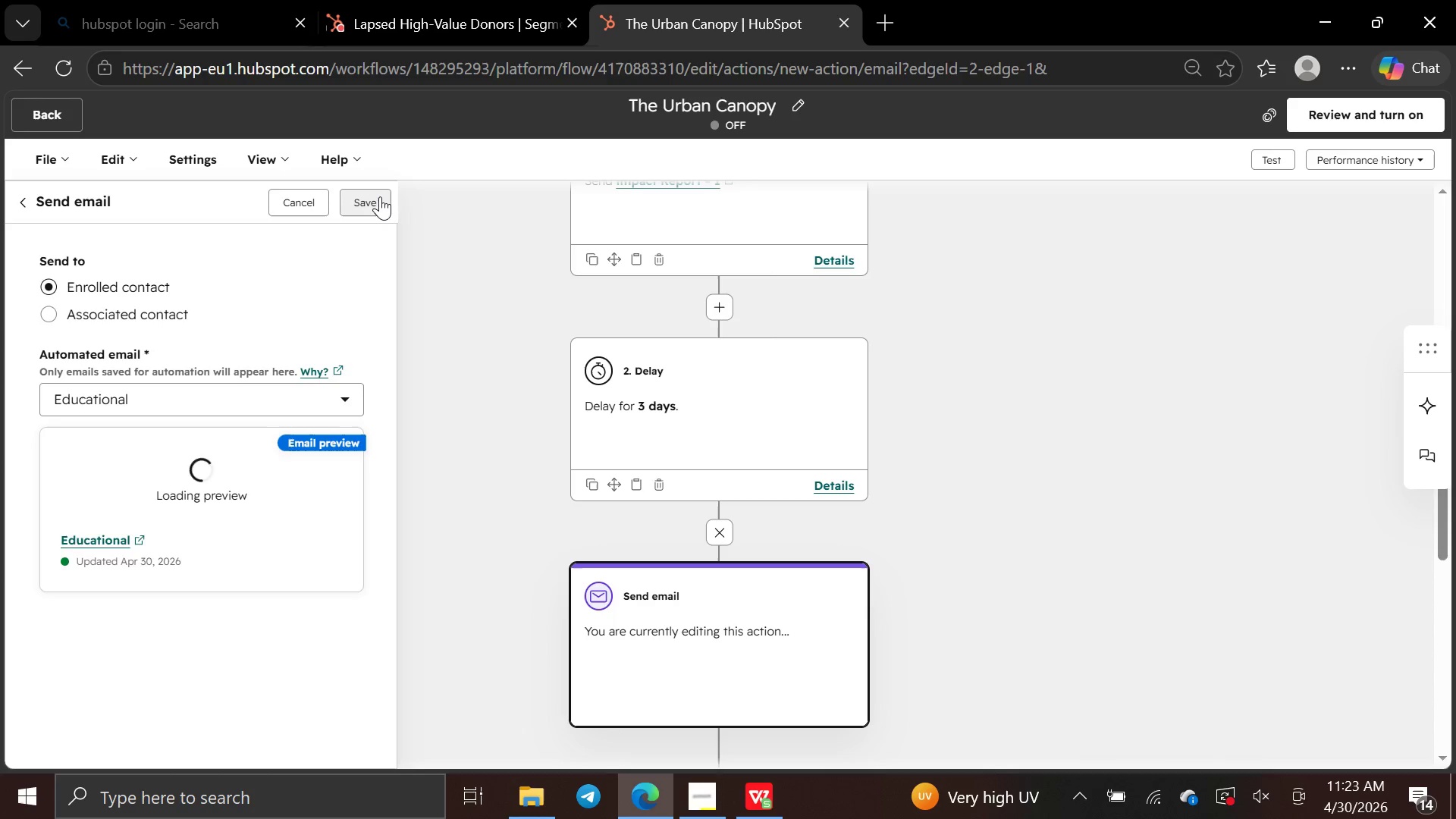 
left_click([380, 196])
 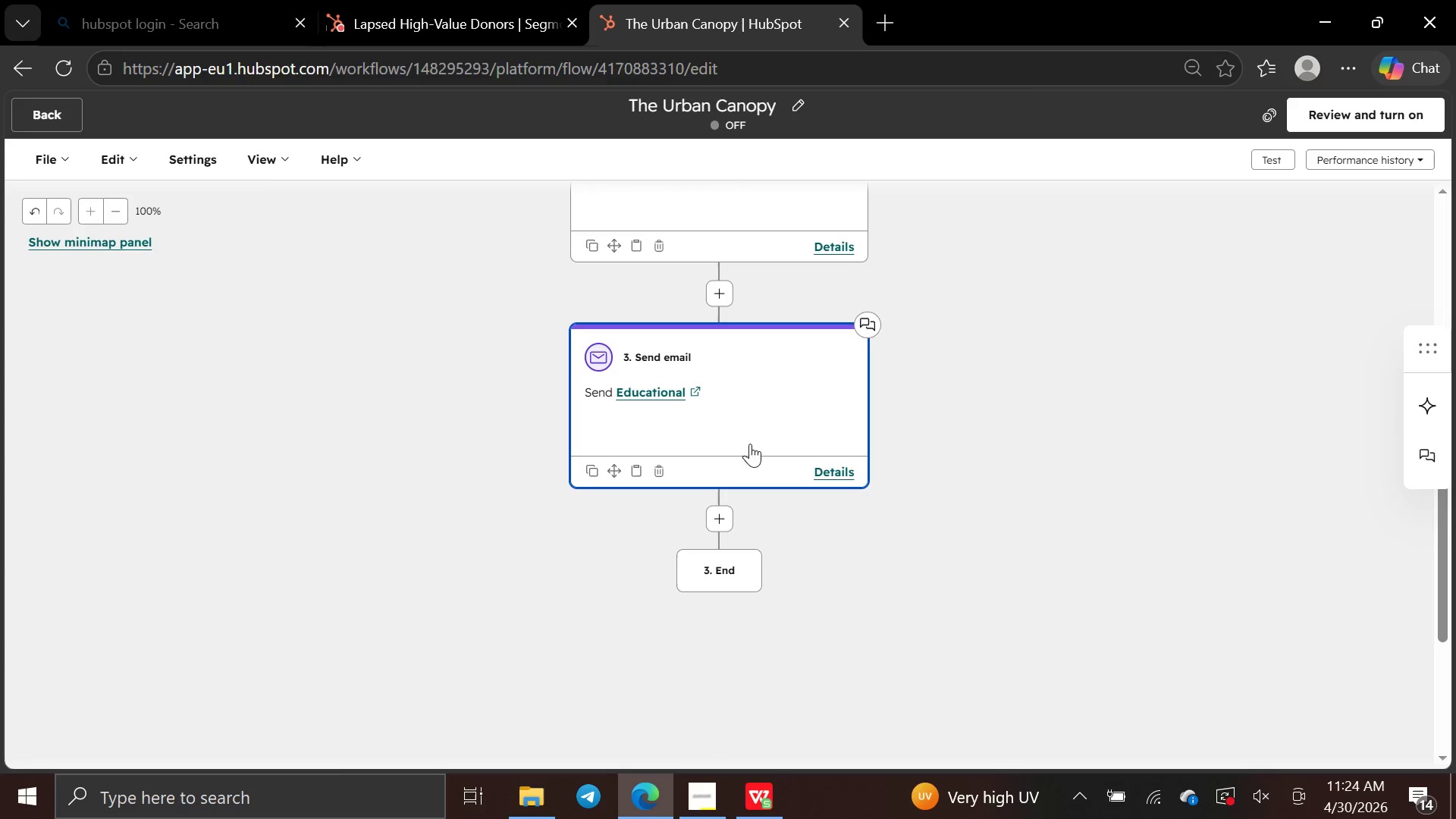 
wait(5.78)
 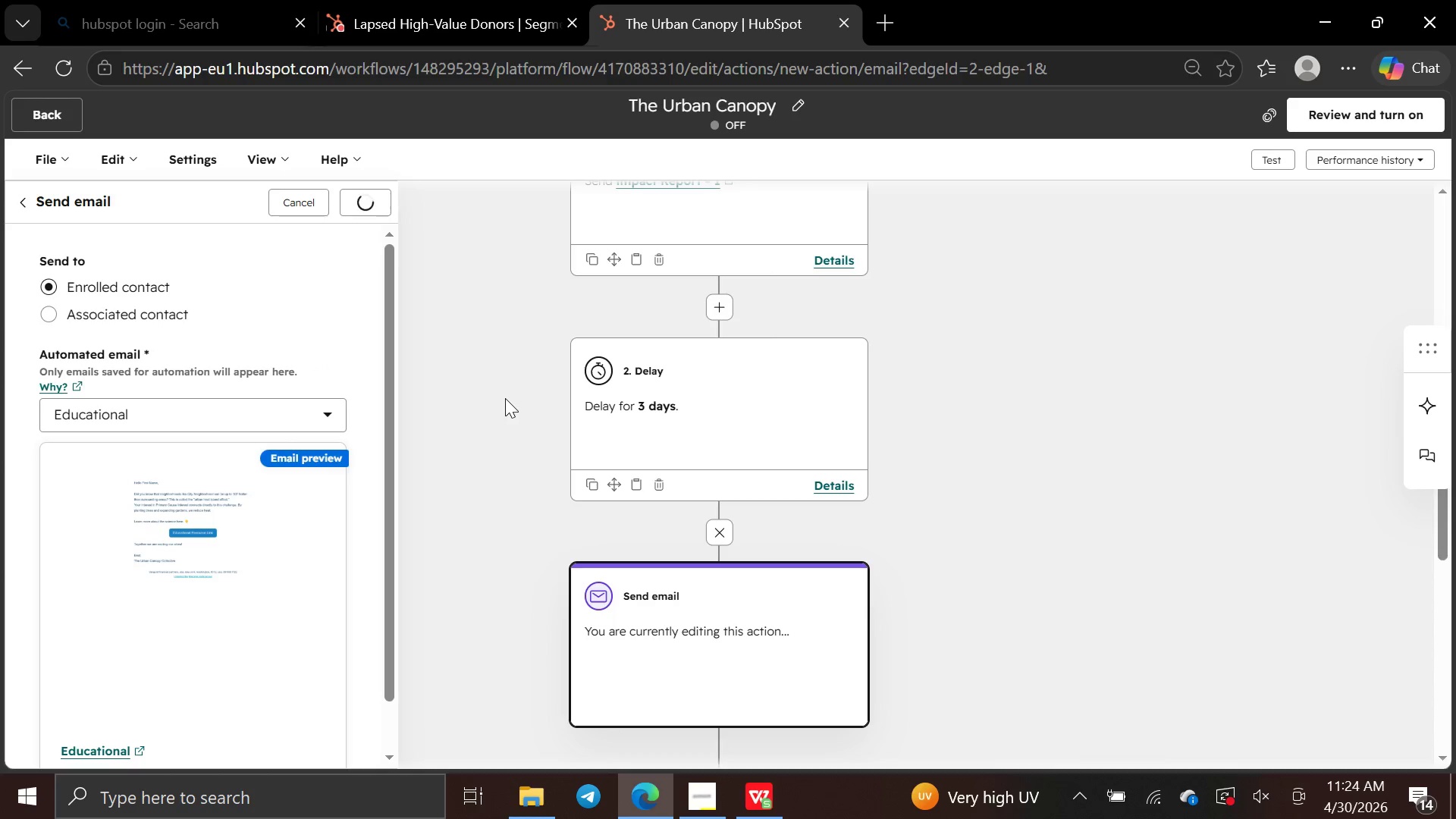 
left_click([713, 519])
 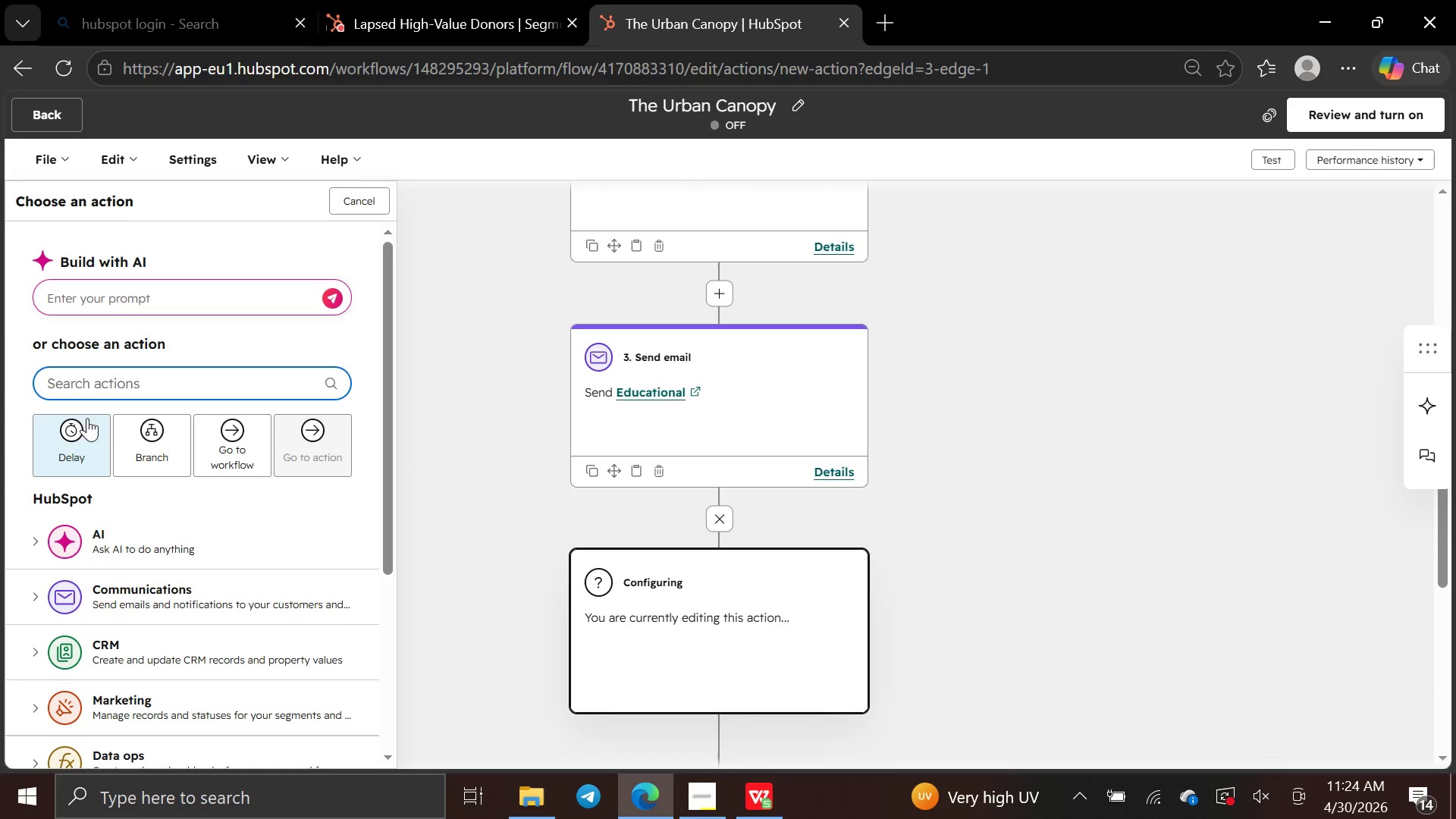 
left_click([80, 428])
 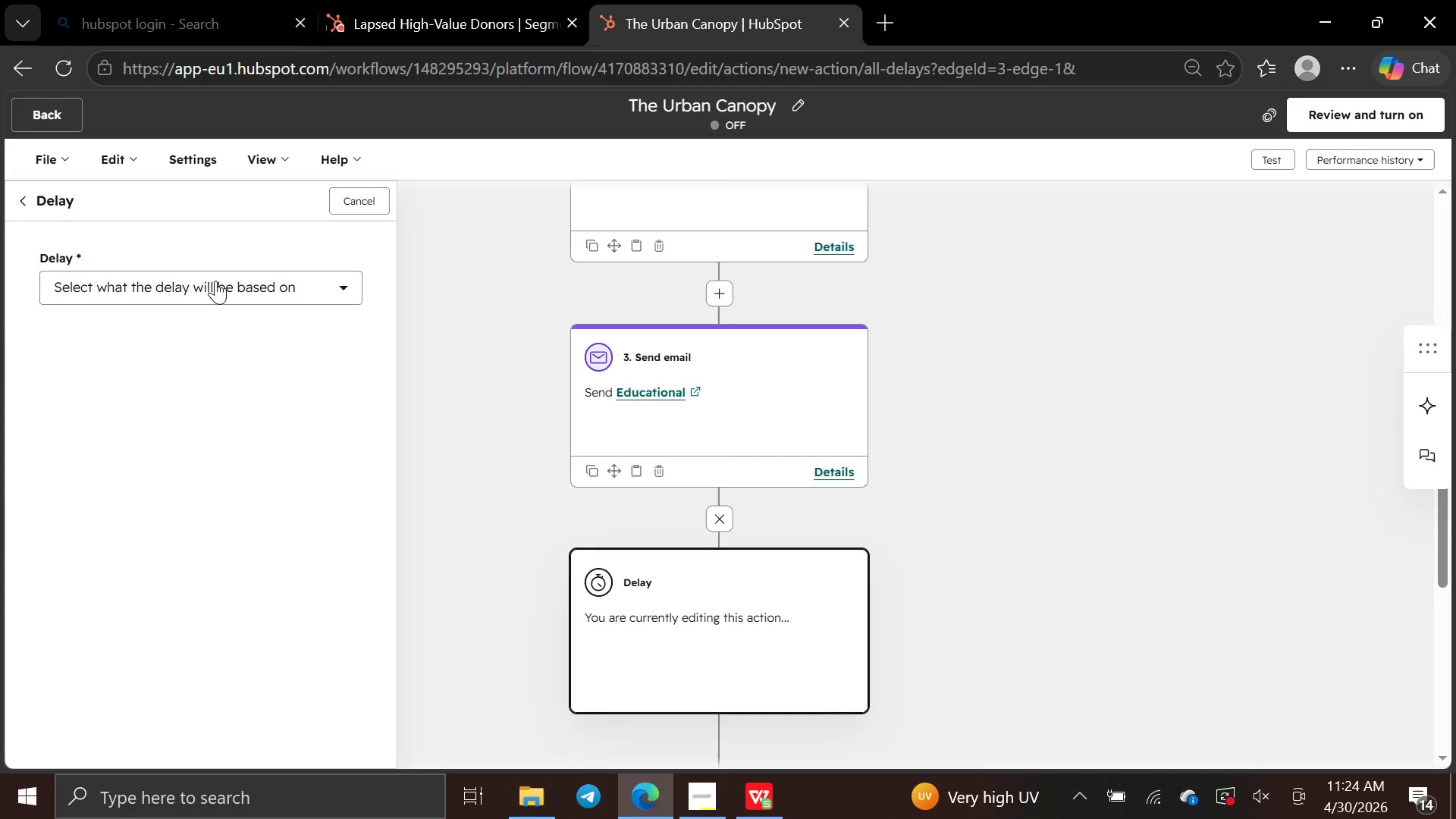 
left_click([218, 281])
 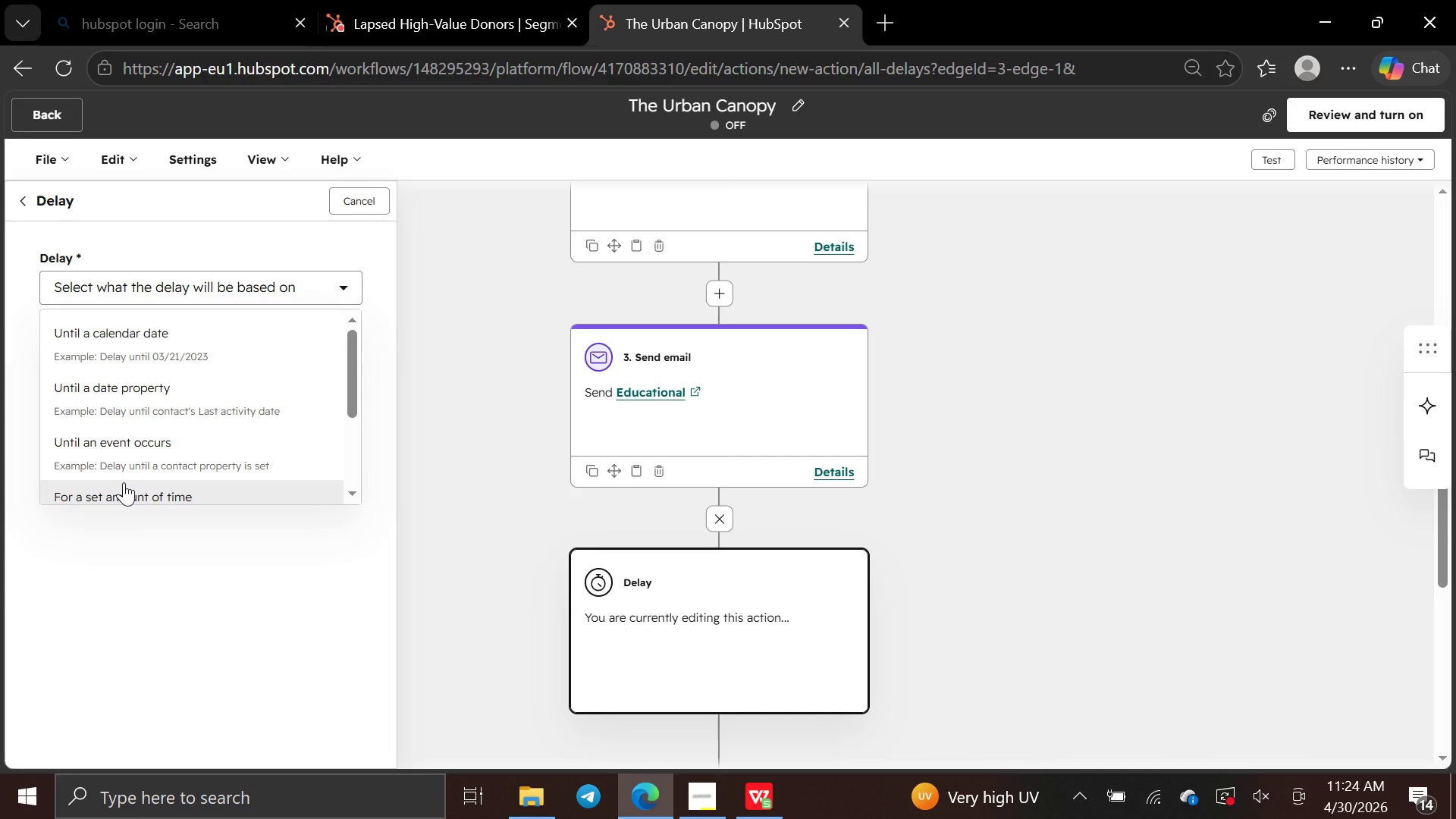 
left_click([124, 482])
 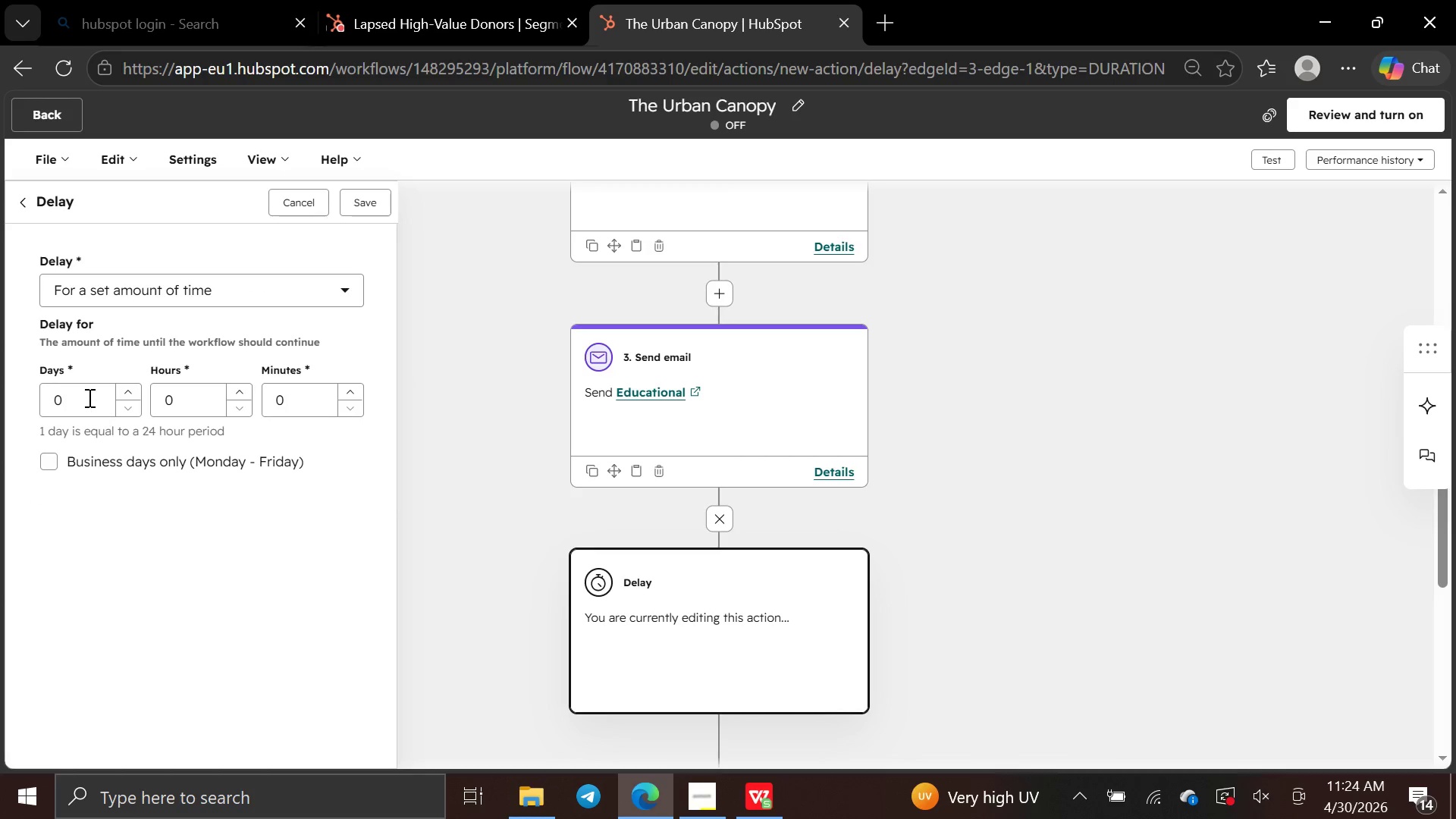 
left_click([88, 397])
 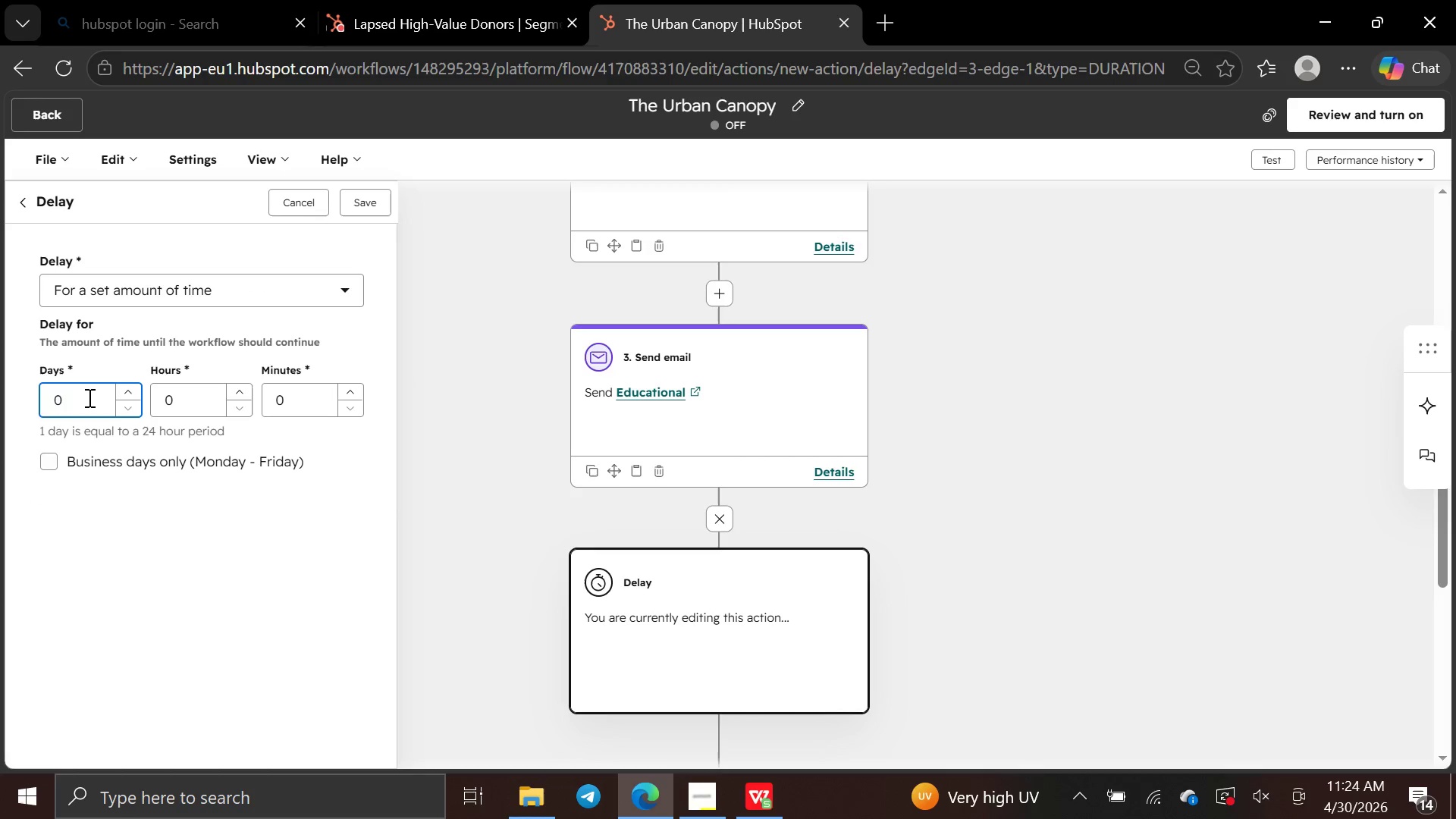 
key(Backspace)
 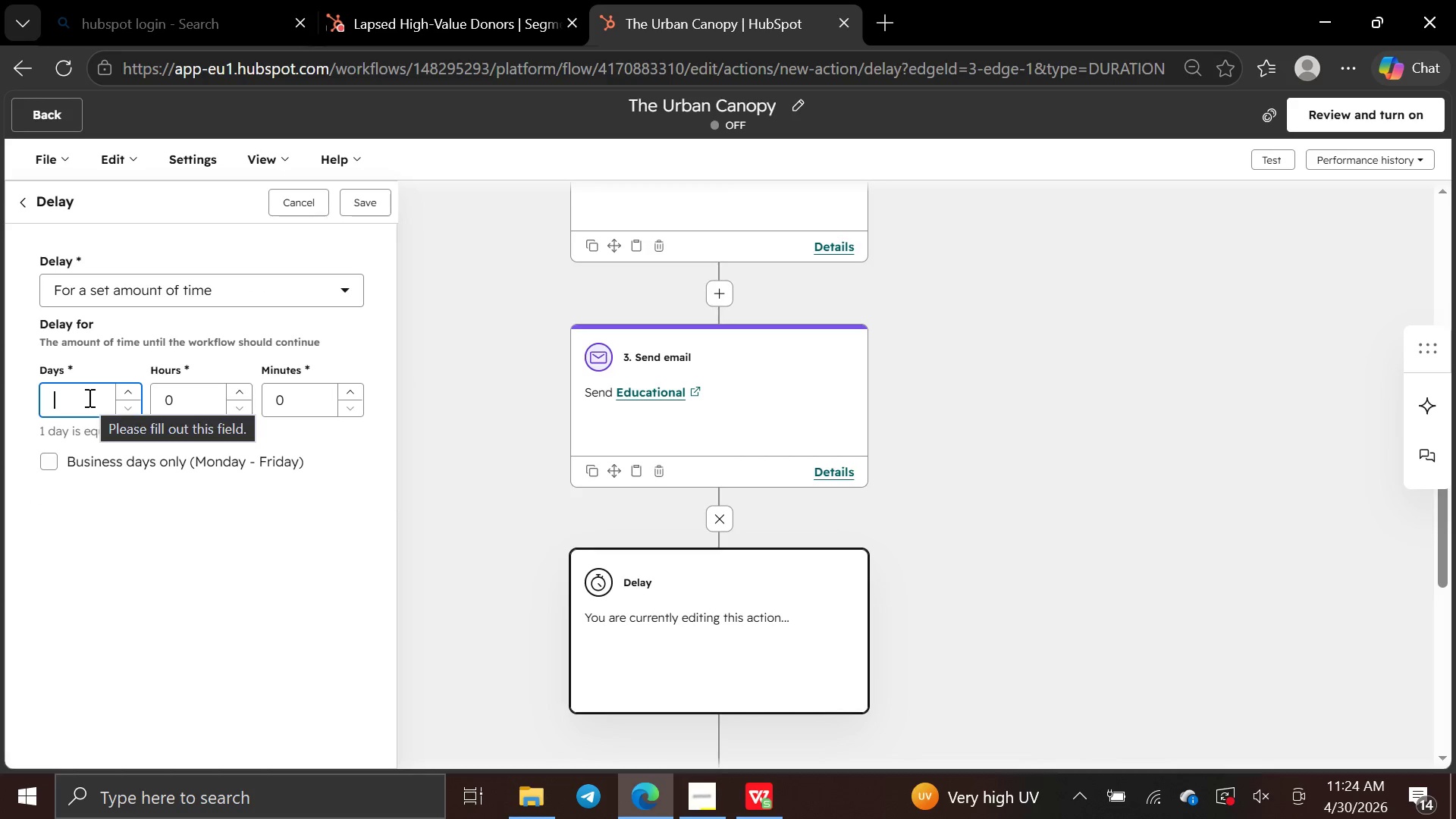 
key(7)
 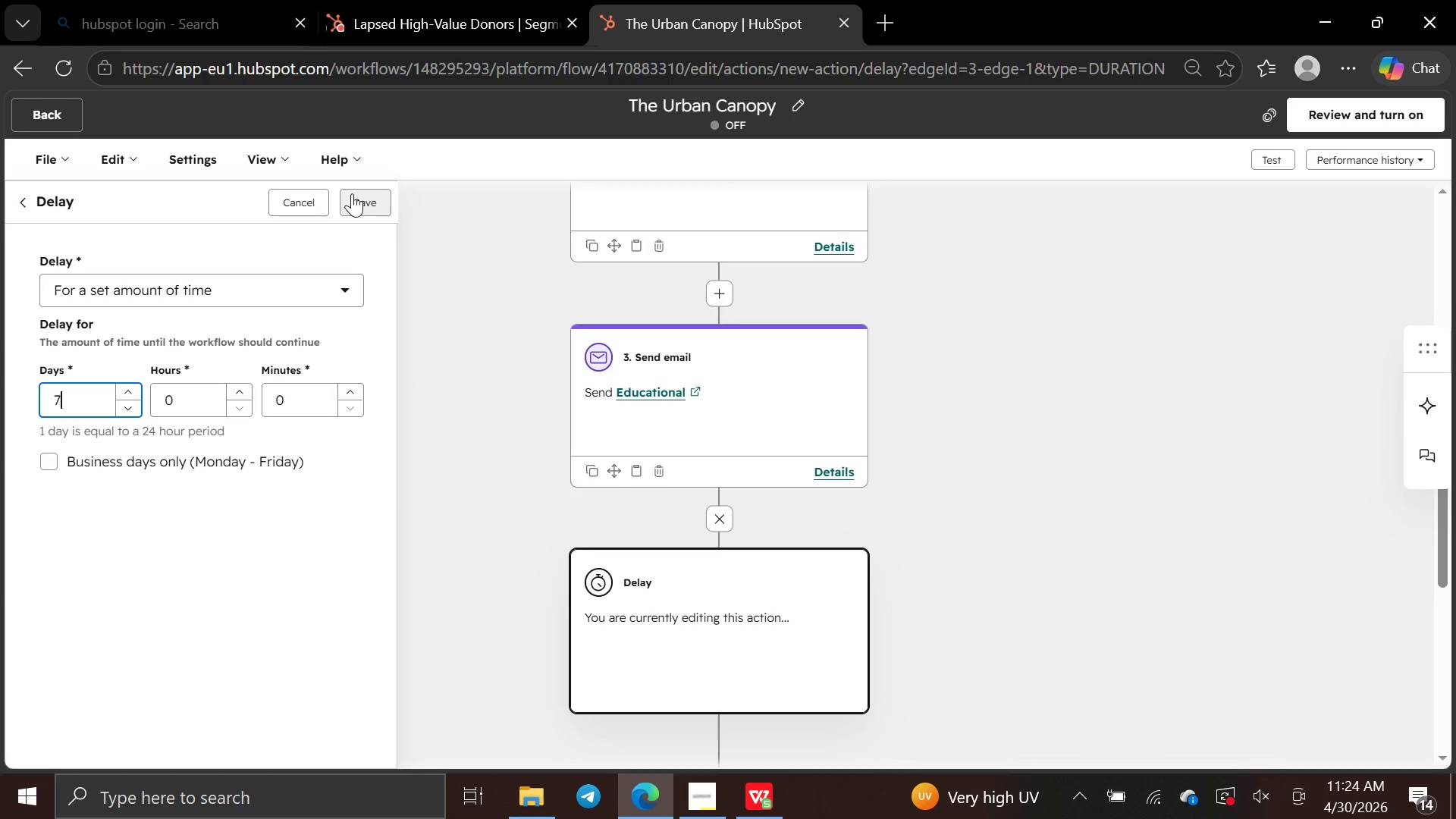 
left_click([352, 193])
 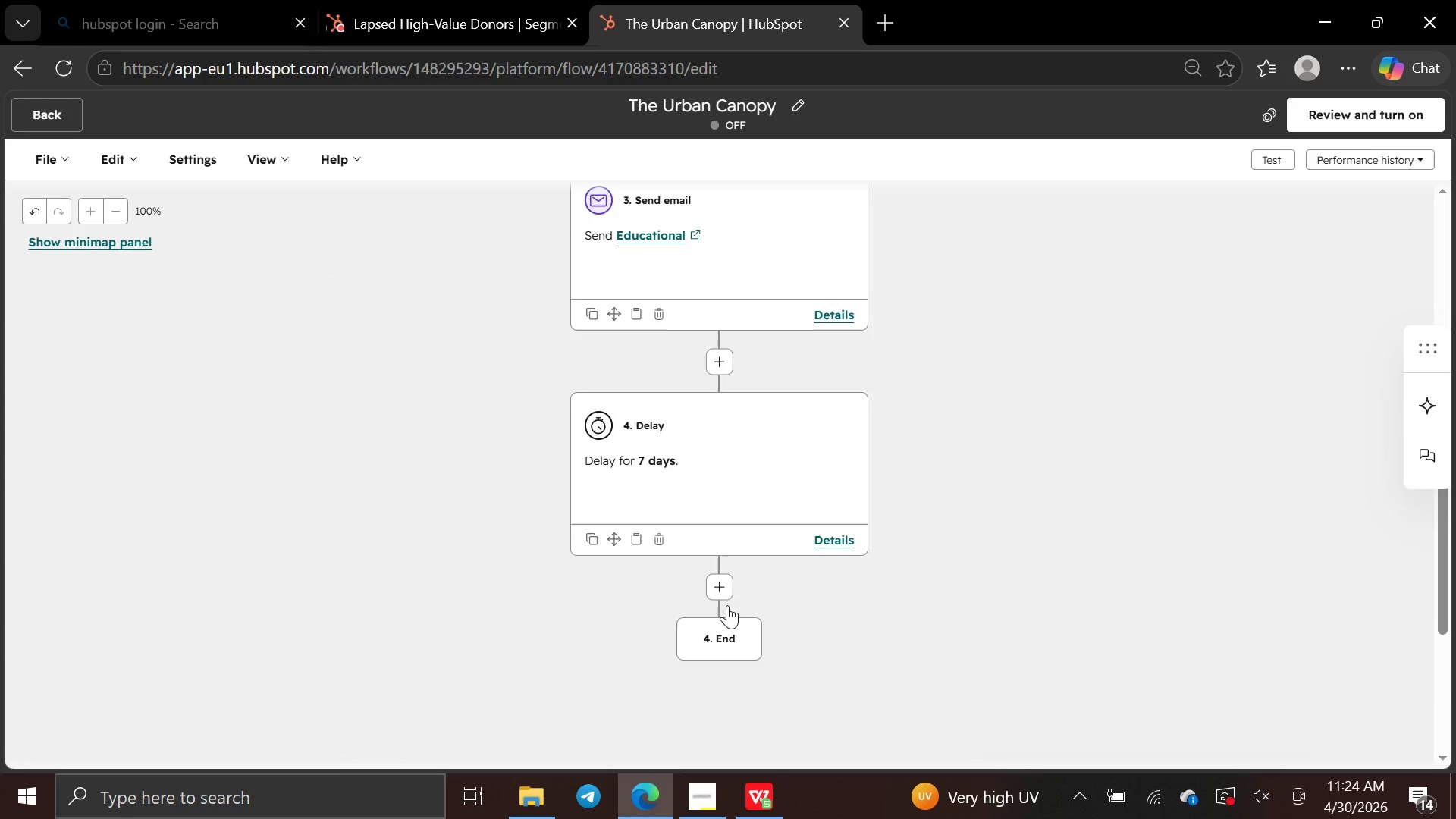 
left_click([715, 585])
 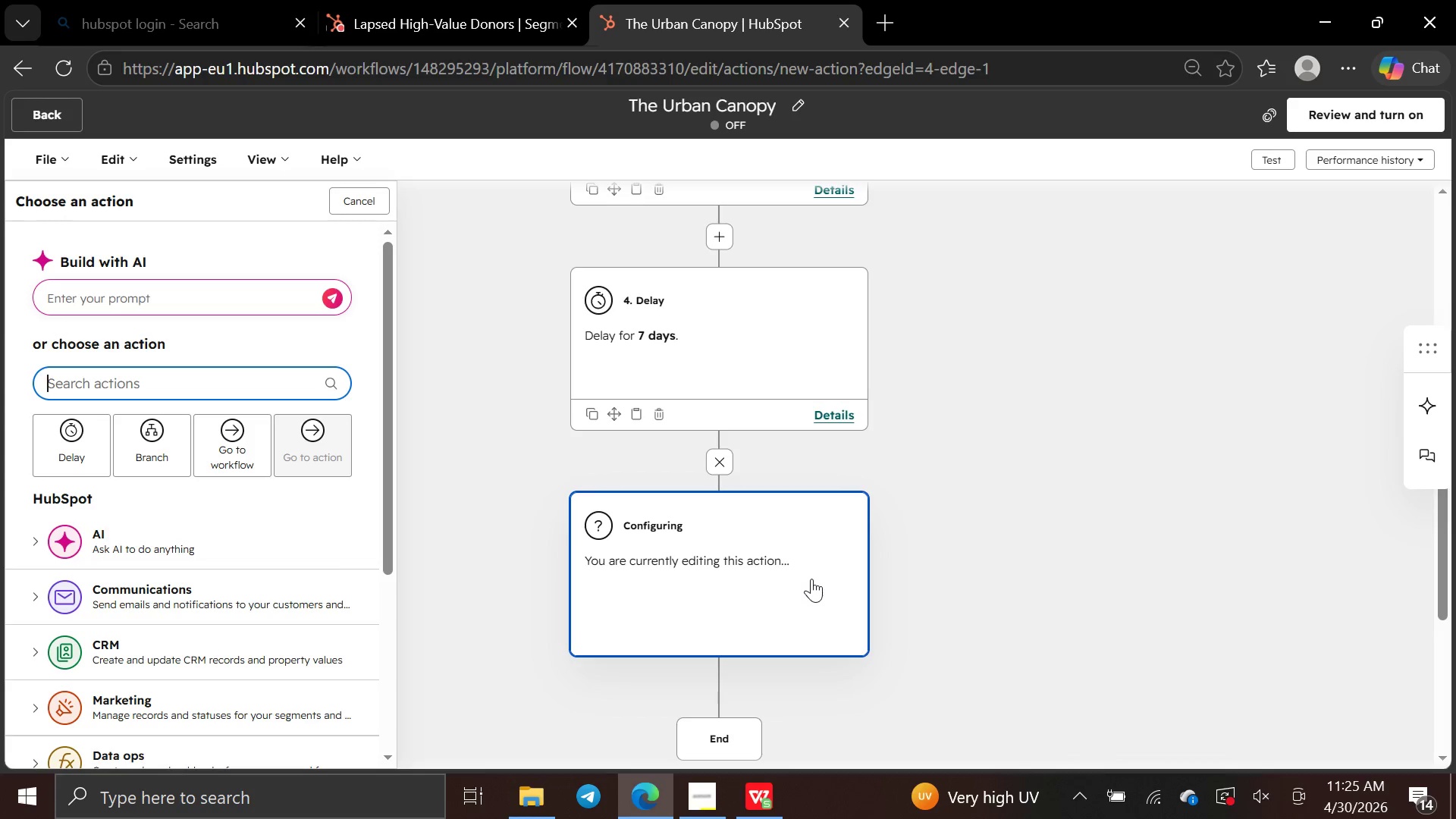 
wait(85.02)
 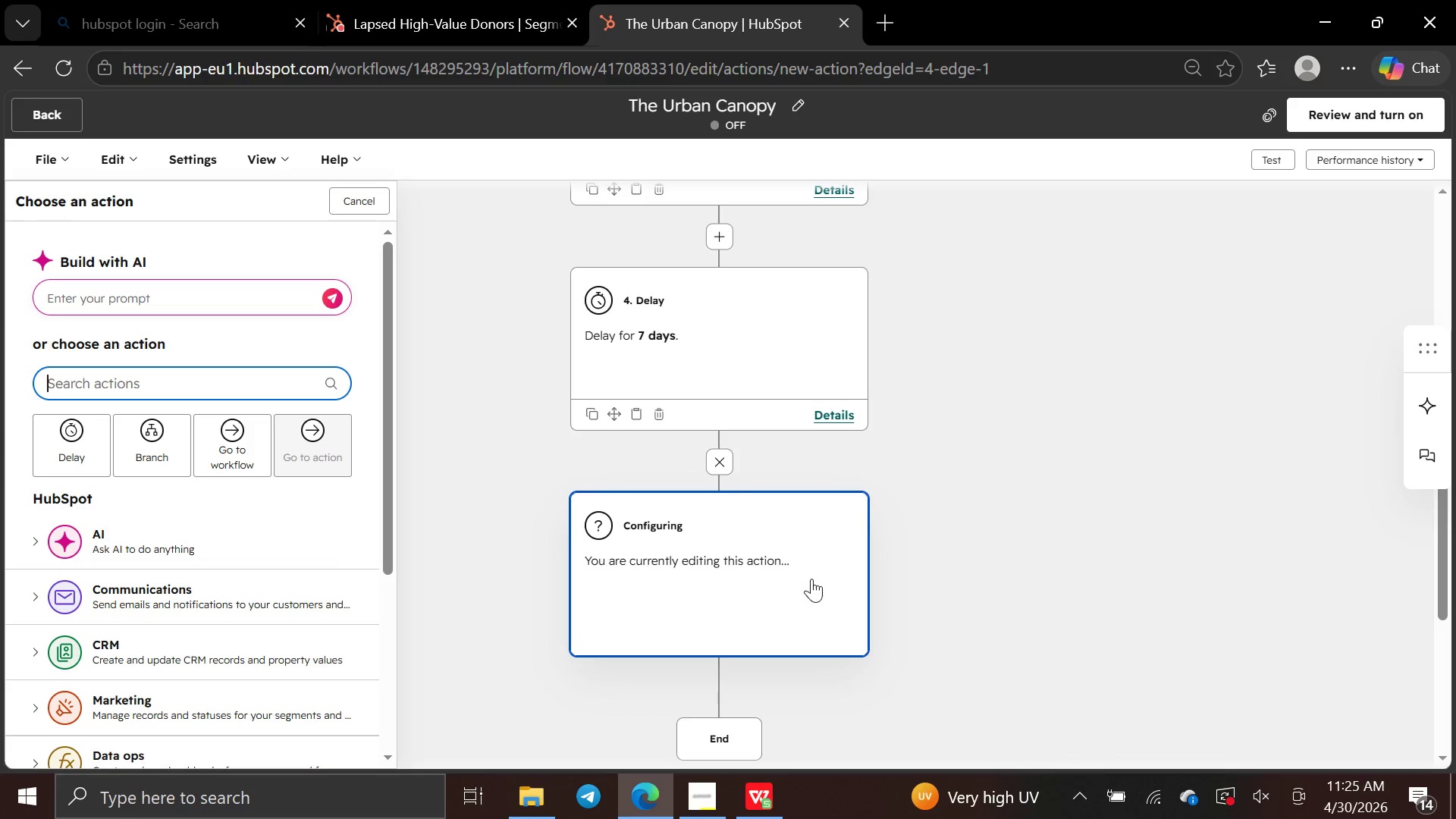 
left_click([168, 444])
 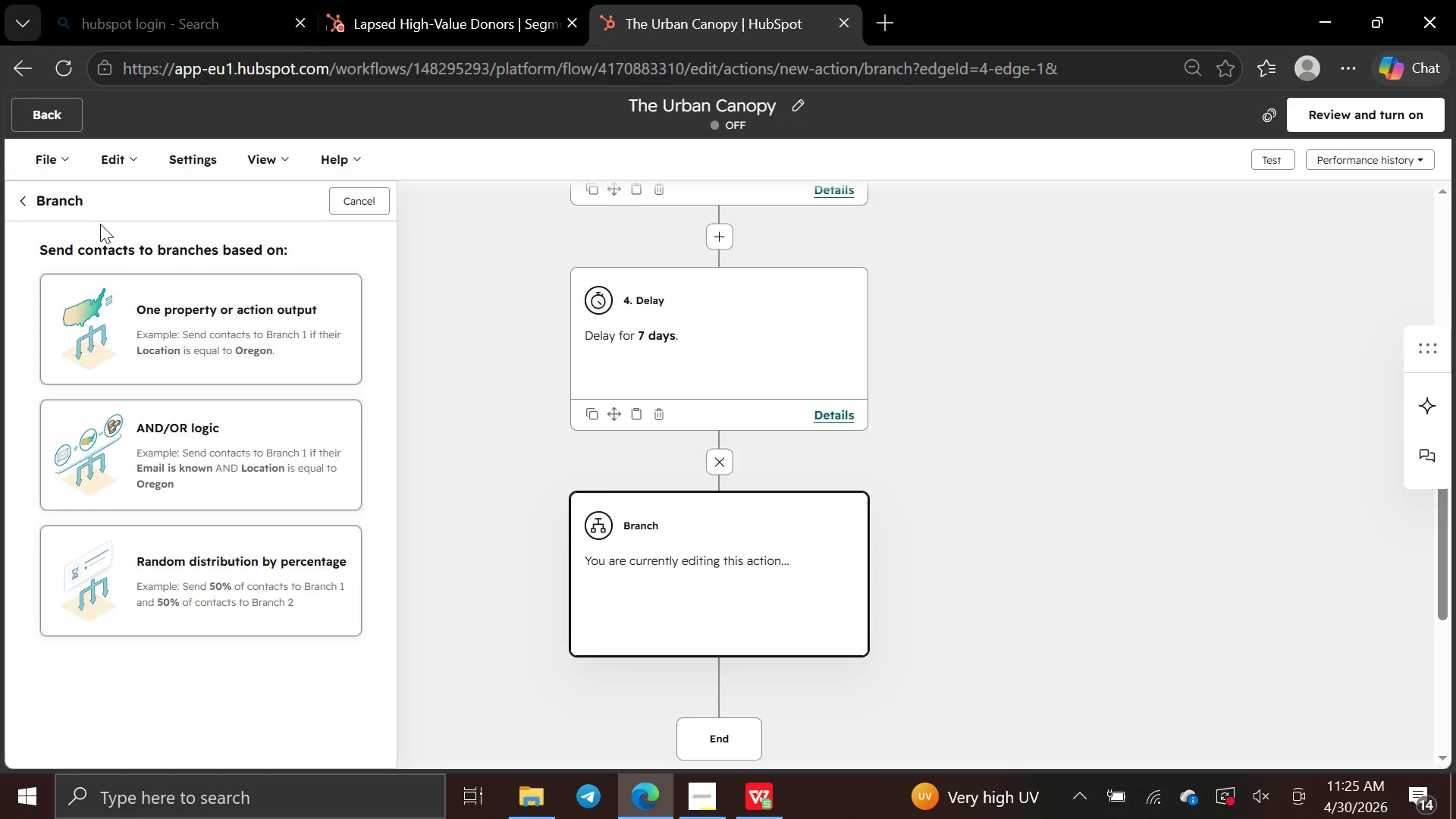 
left_click([63, 206])
 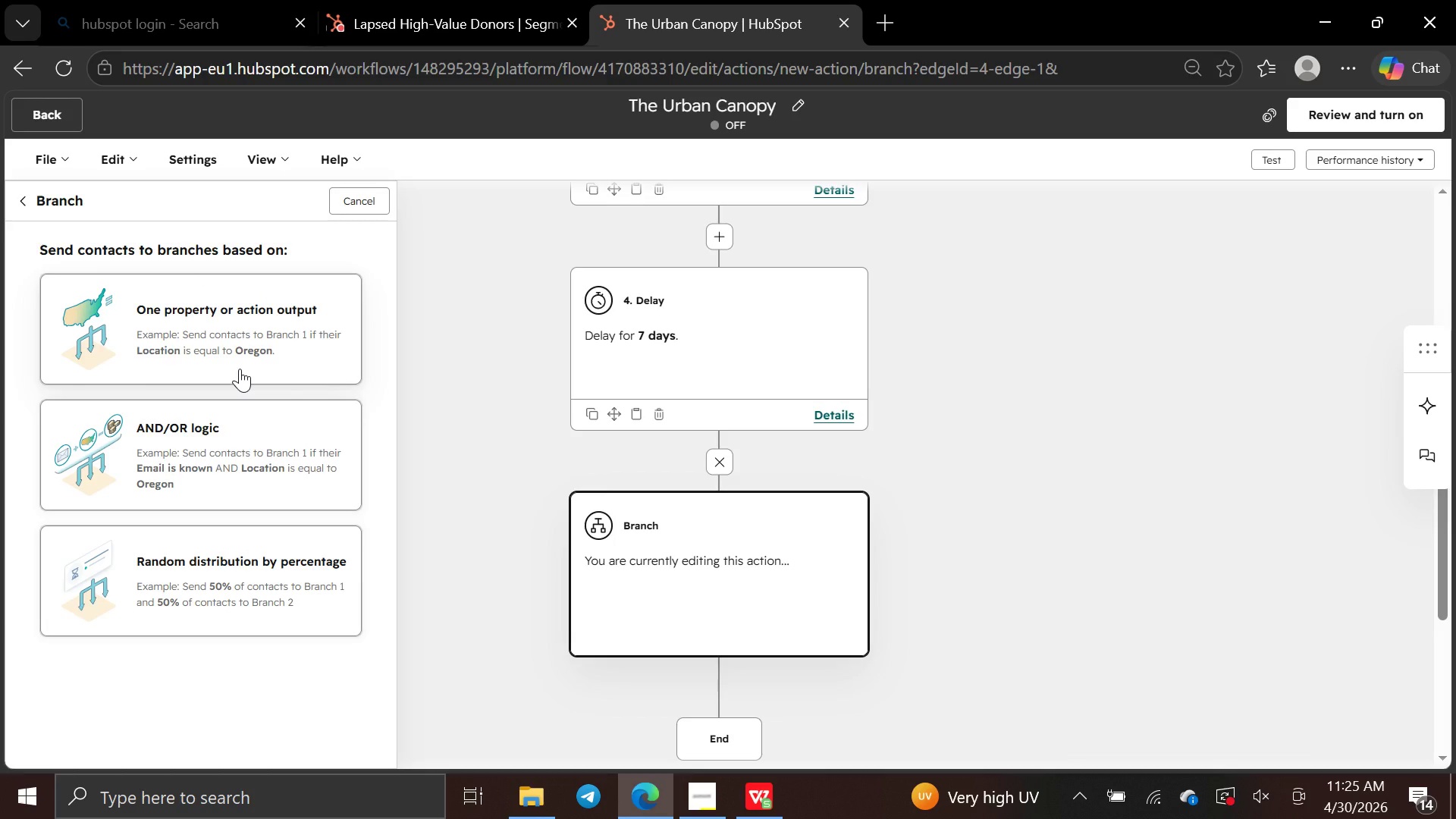 
wait(13.5)
 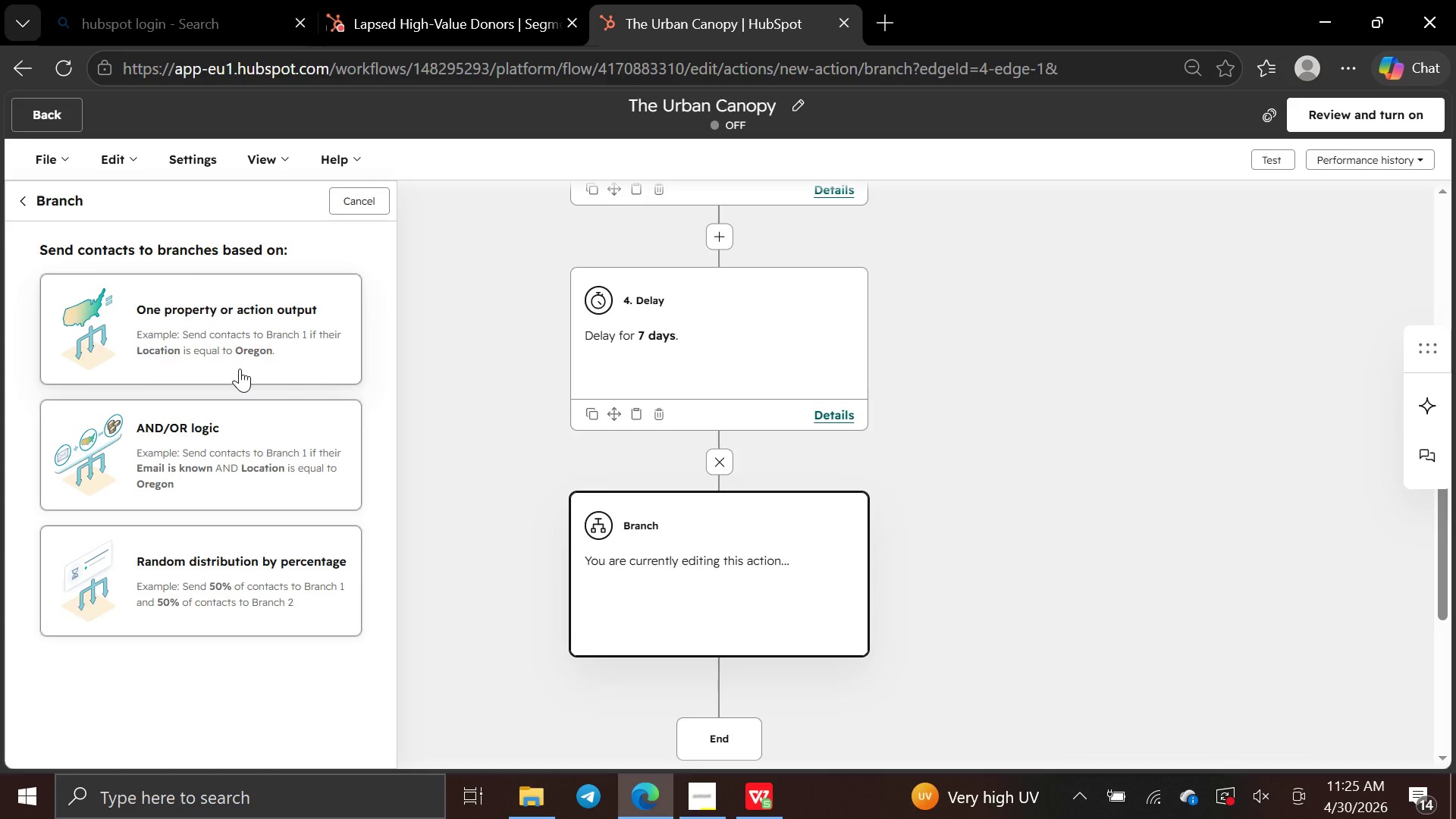 
left_click([240, 369])
 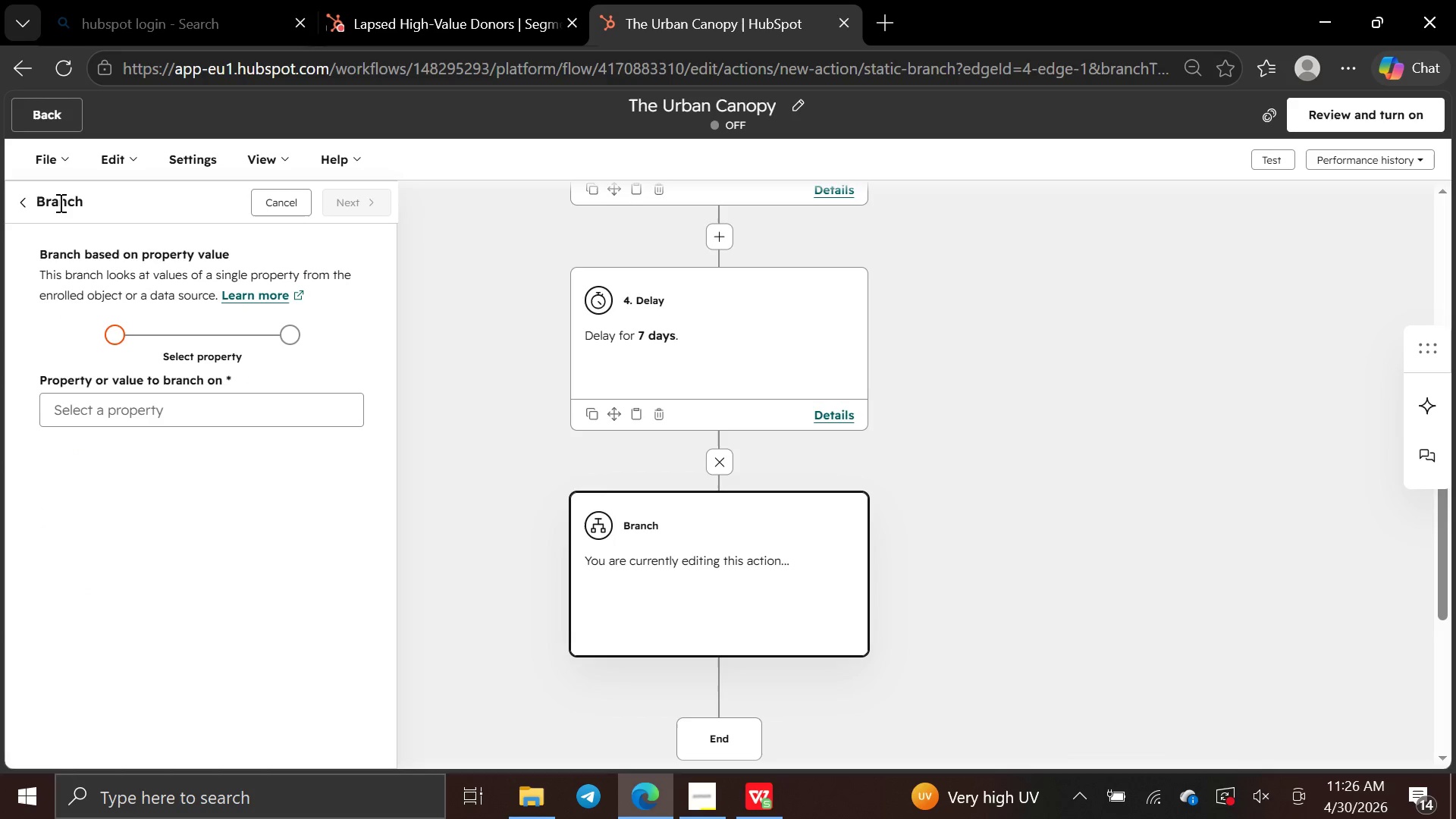 
left_click([19, 196])
 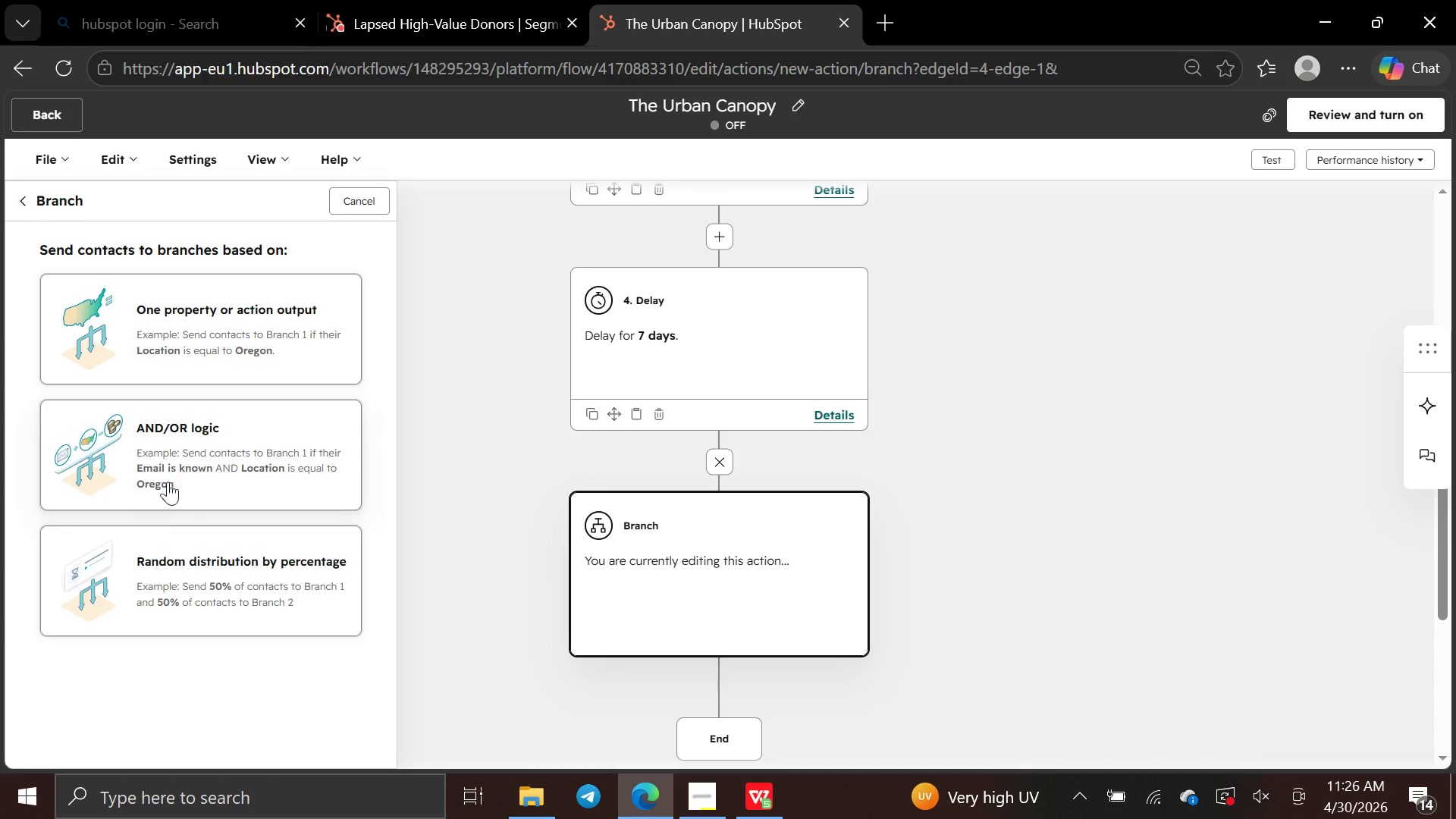 
left_click([179, 468])
 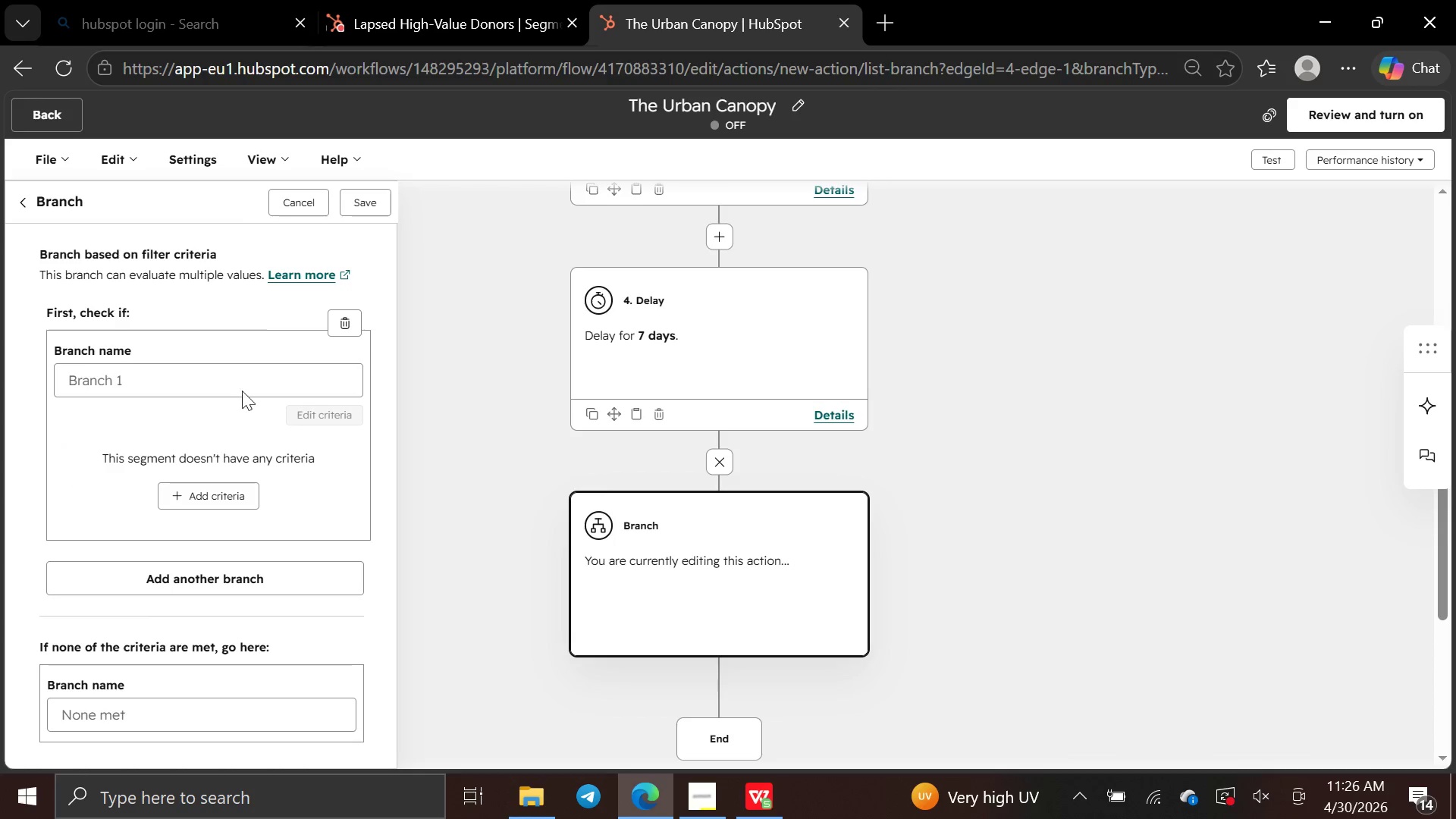 
left_click([239, 383])
 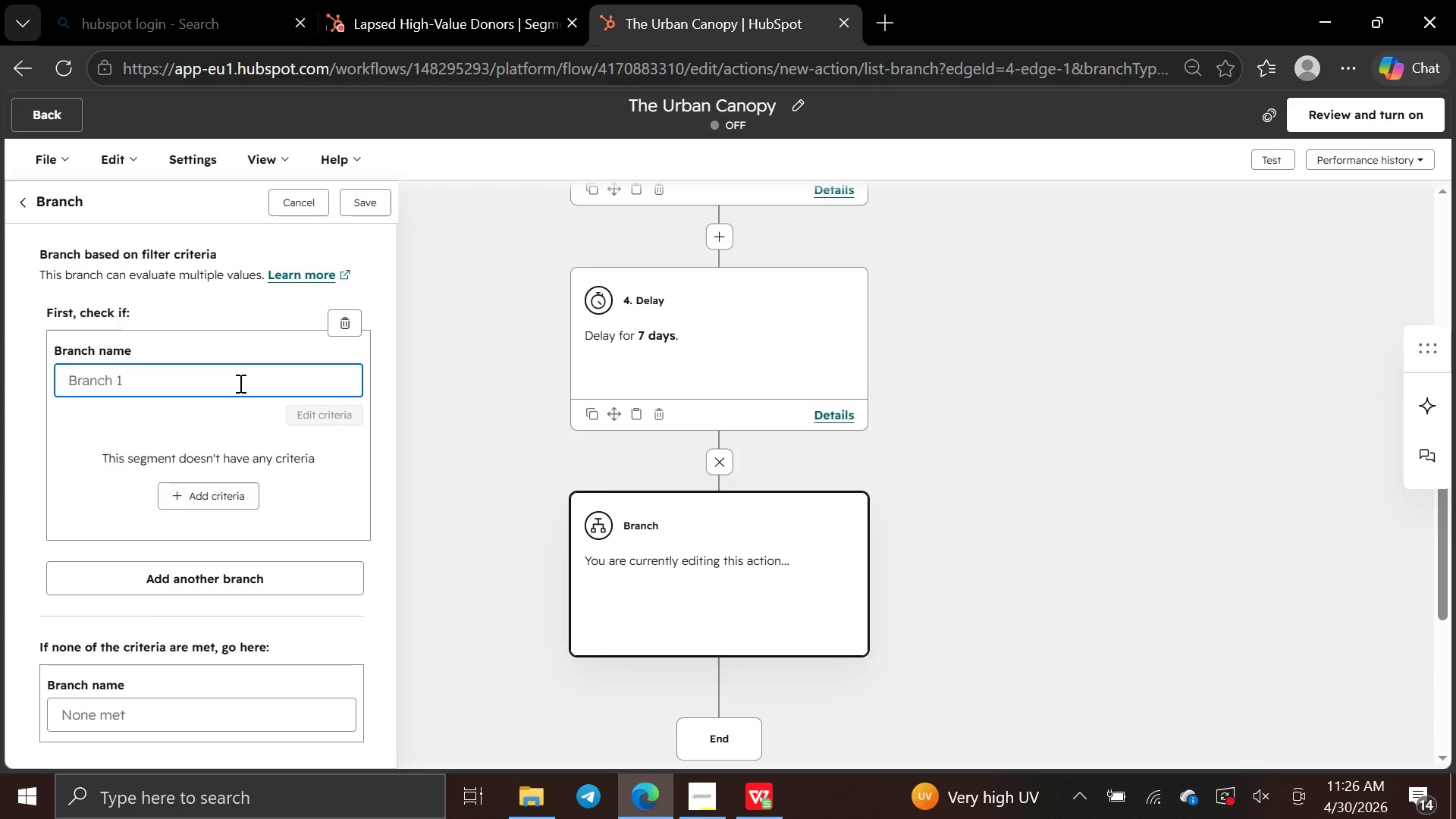 
type(clicked link)
 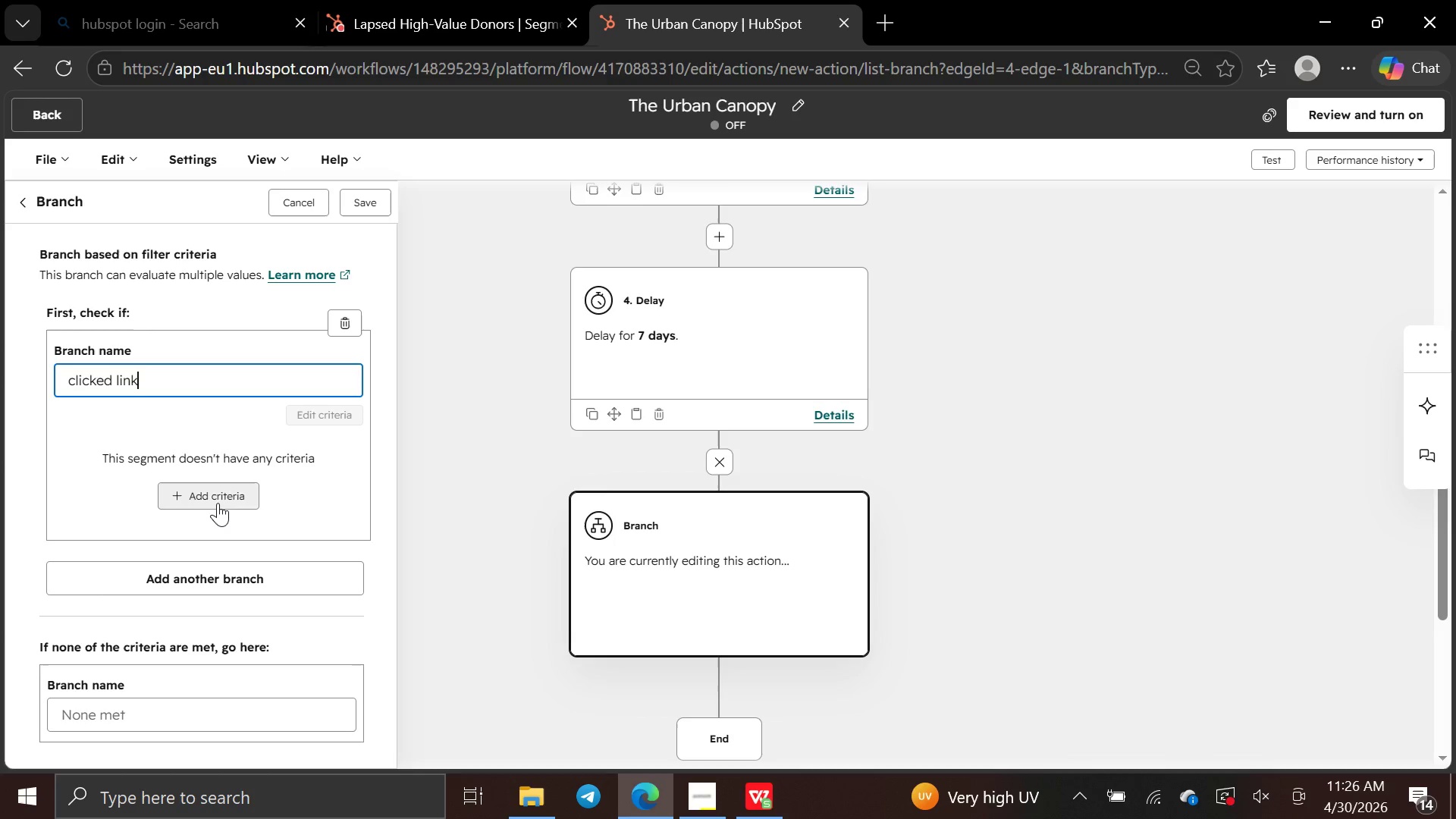 
left_click([218, 503])
 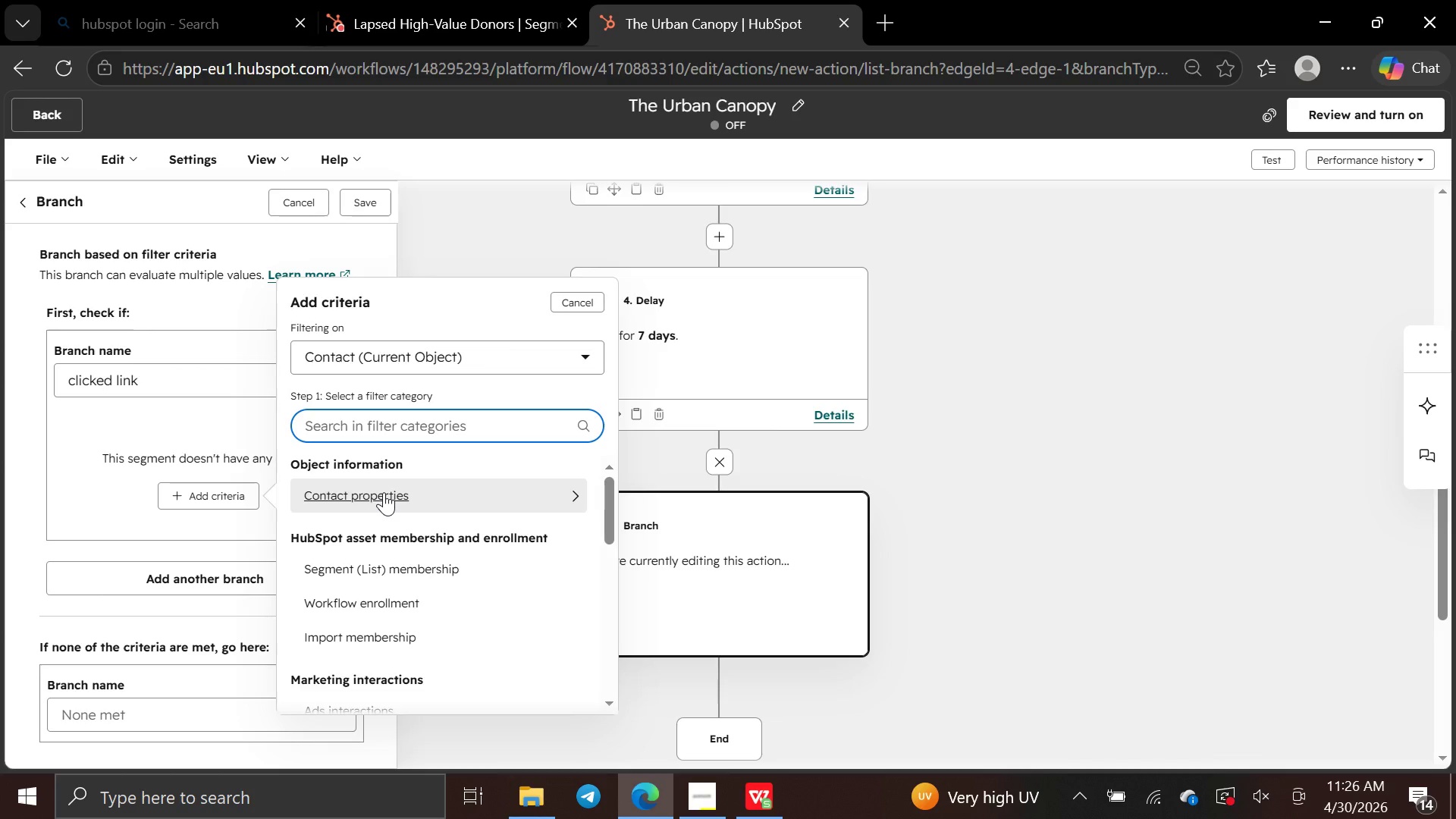 
wait(24.2)
 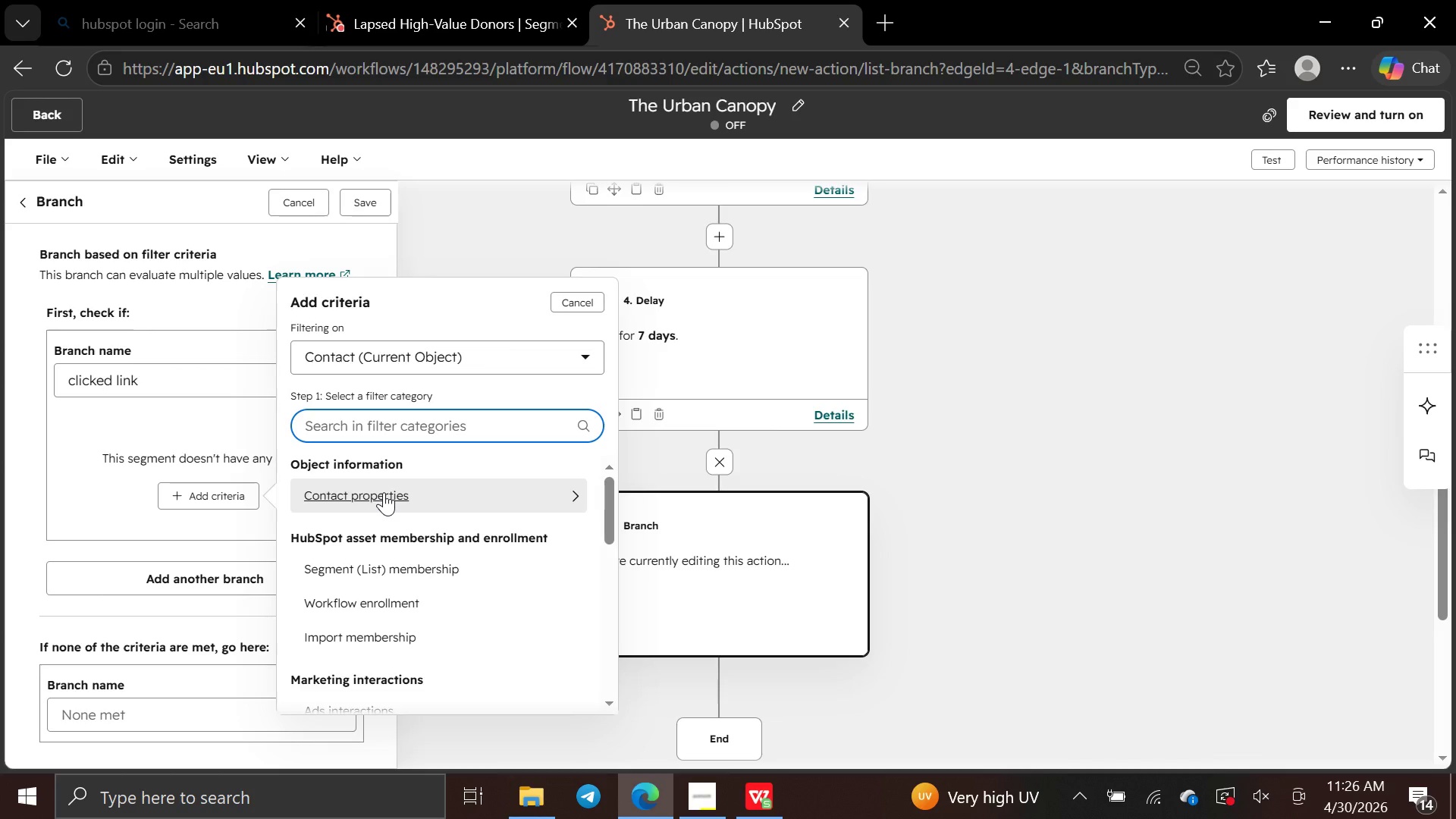 
type(lif)
key(Backspace)
key(Backspace)
key(Backspace)
 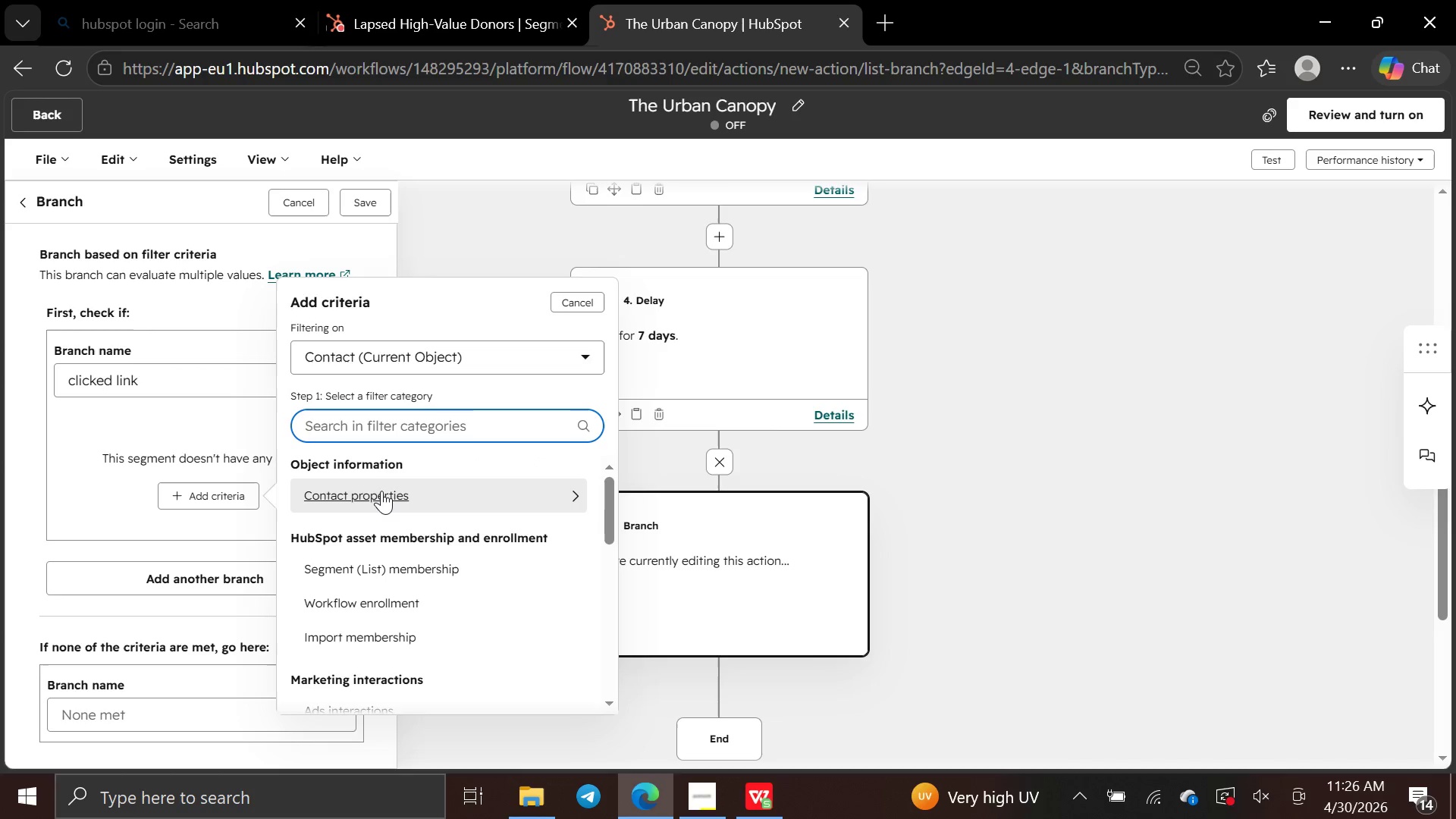 
left_click([381, 491])
 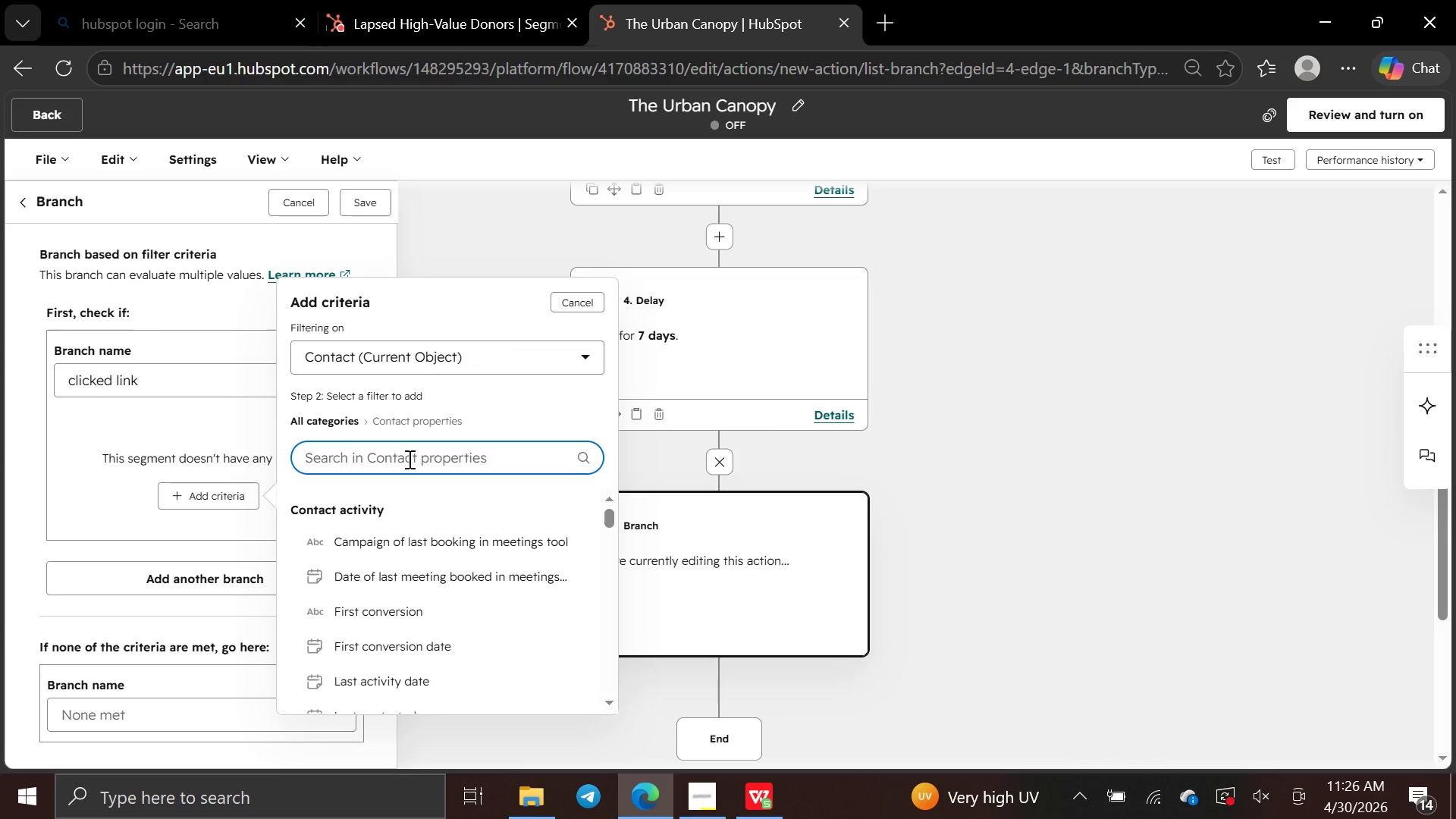 
type(lif)
 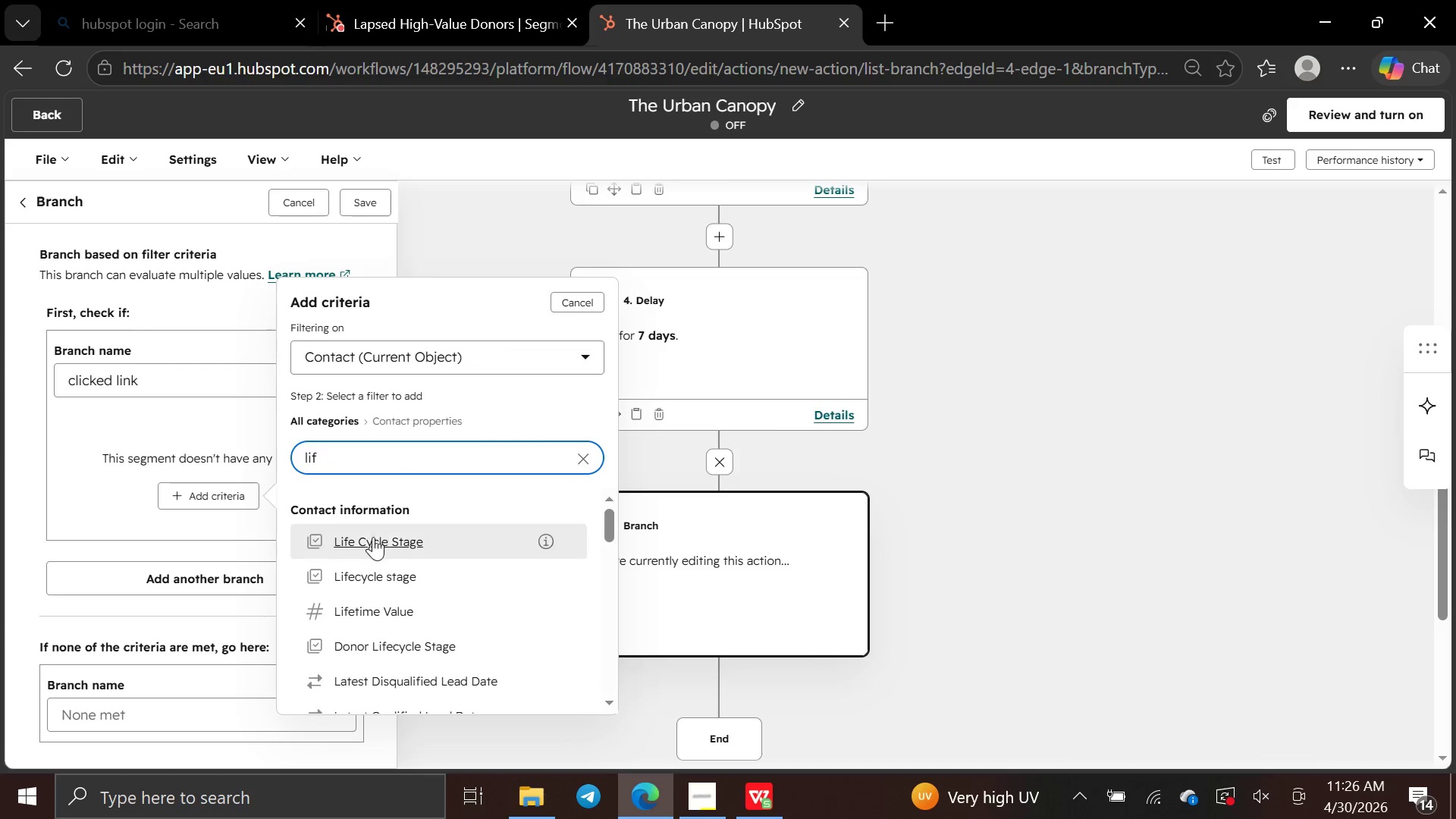 
left_click([373, 540])
 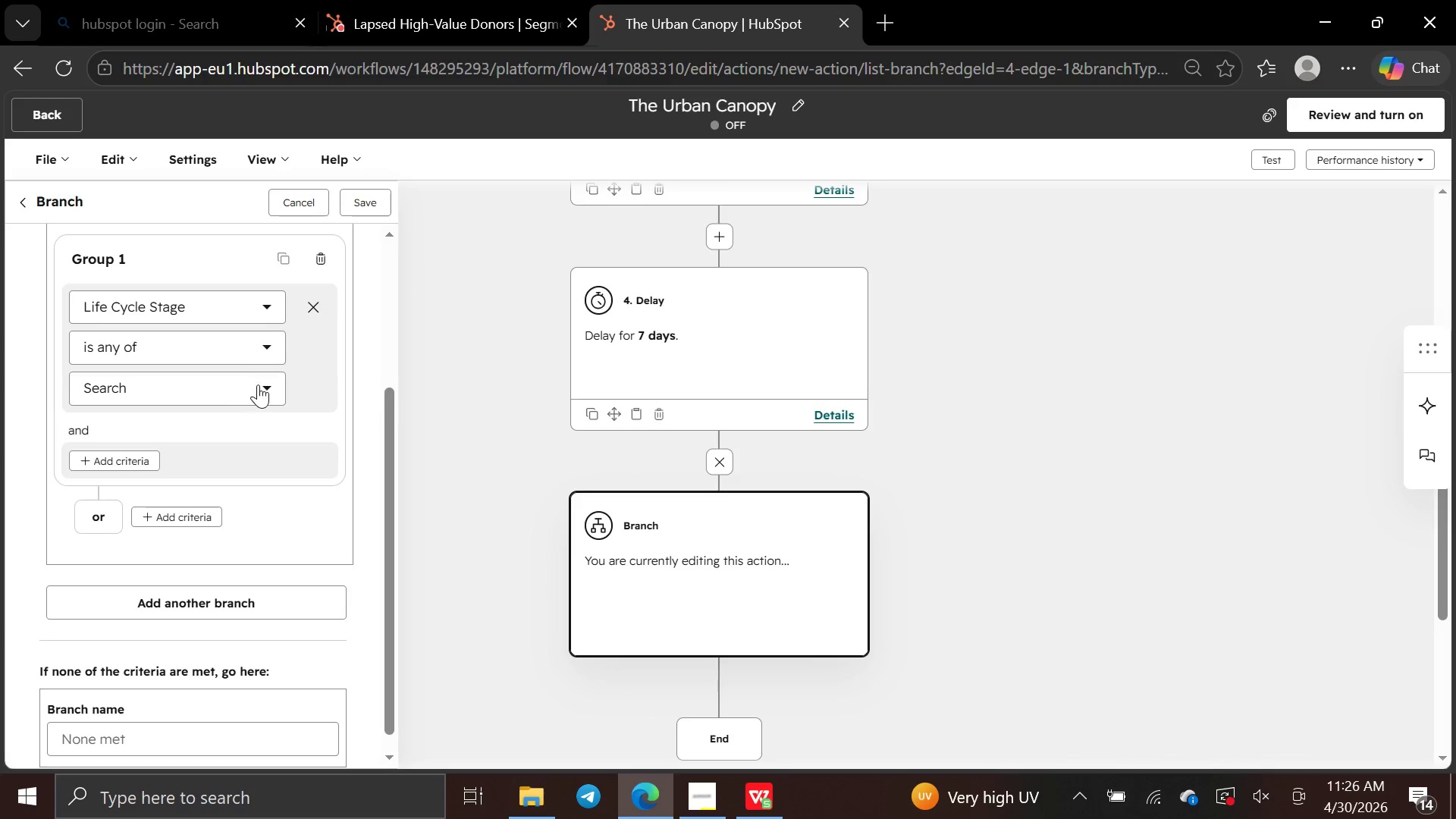 
left_click([261, 384])
 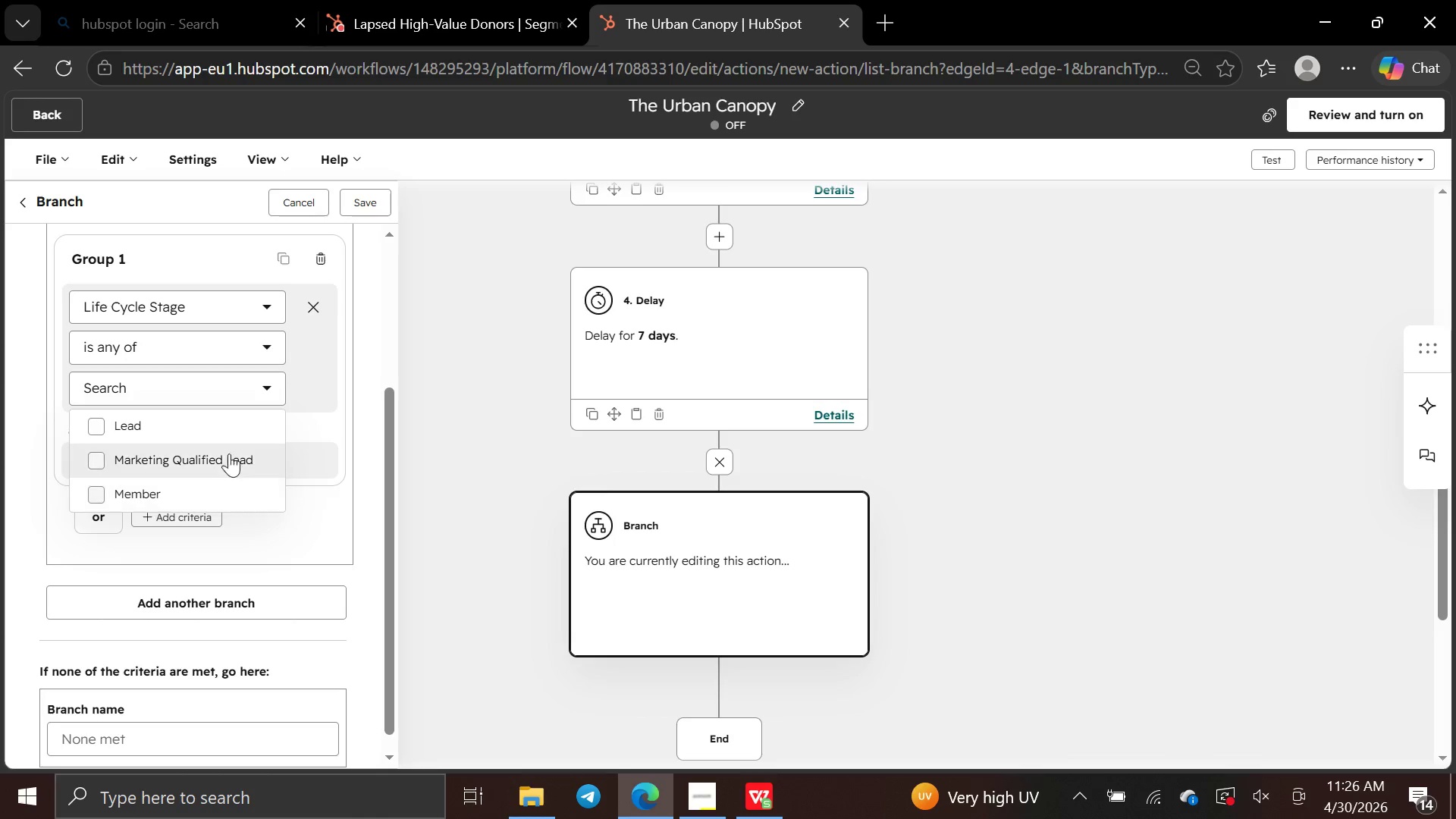 
left_click([240, 427])
 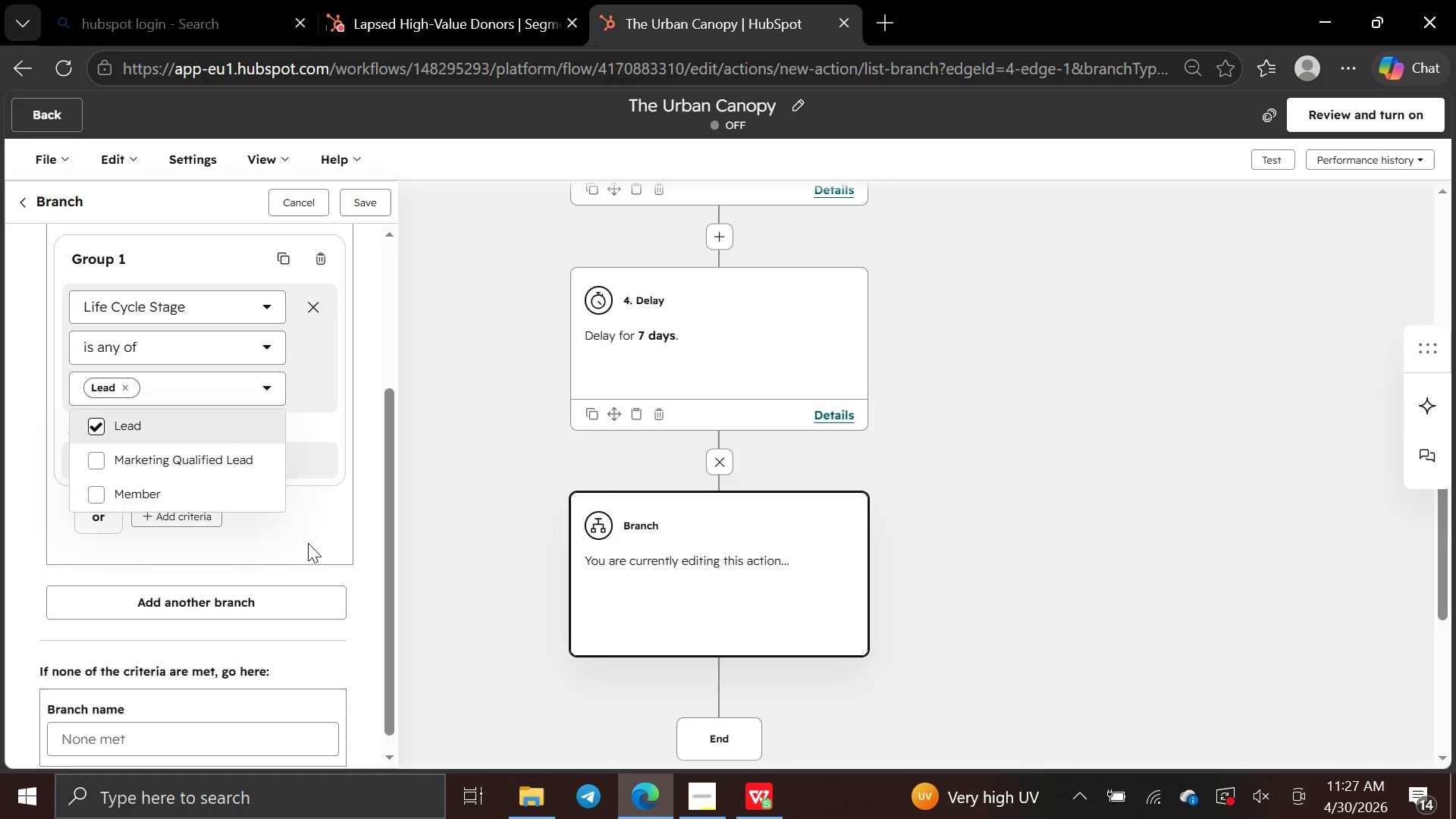 
left_click([308, 547])
 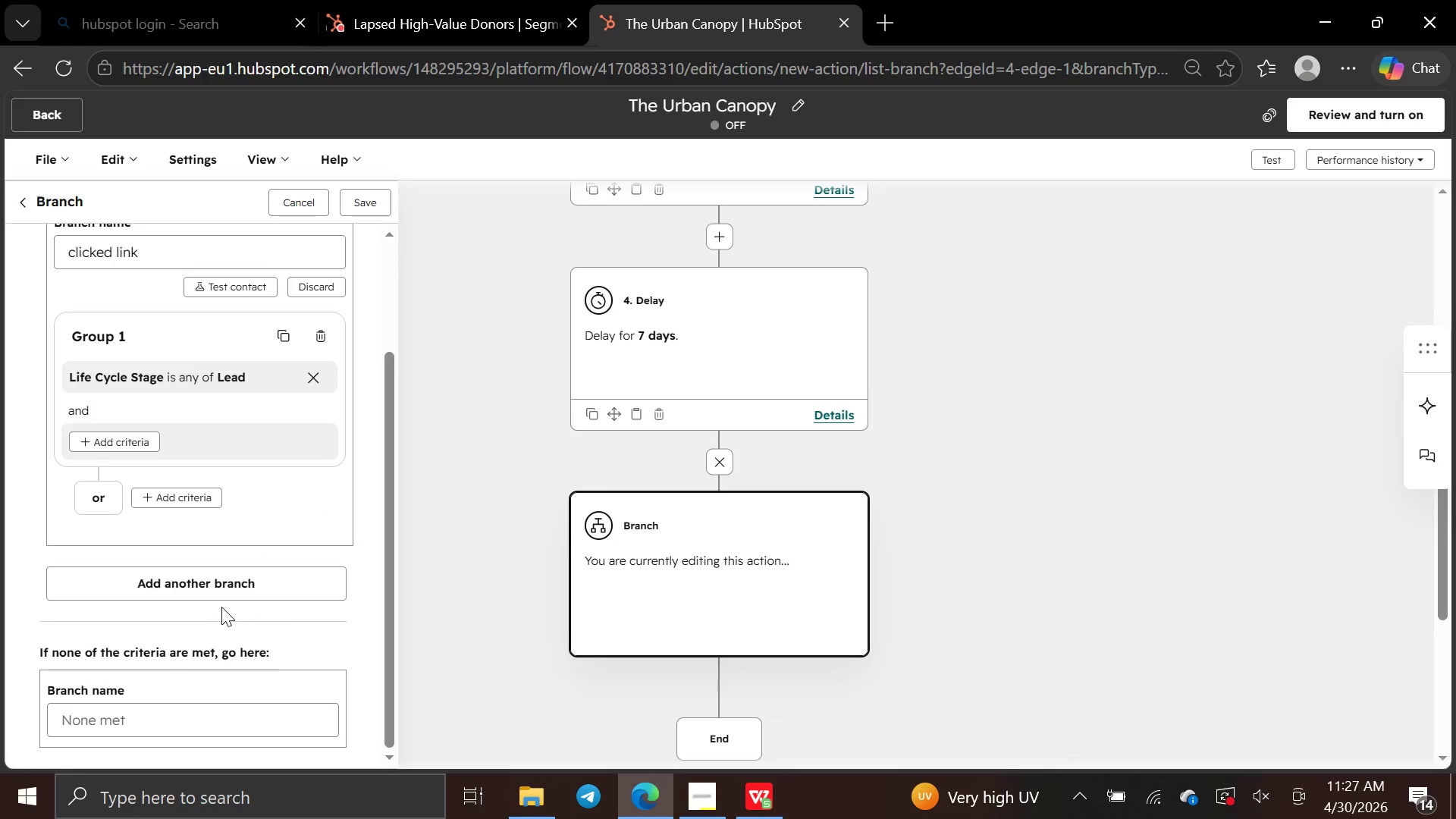 
left_click([242, 582])
 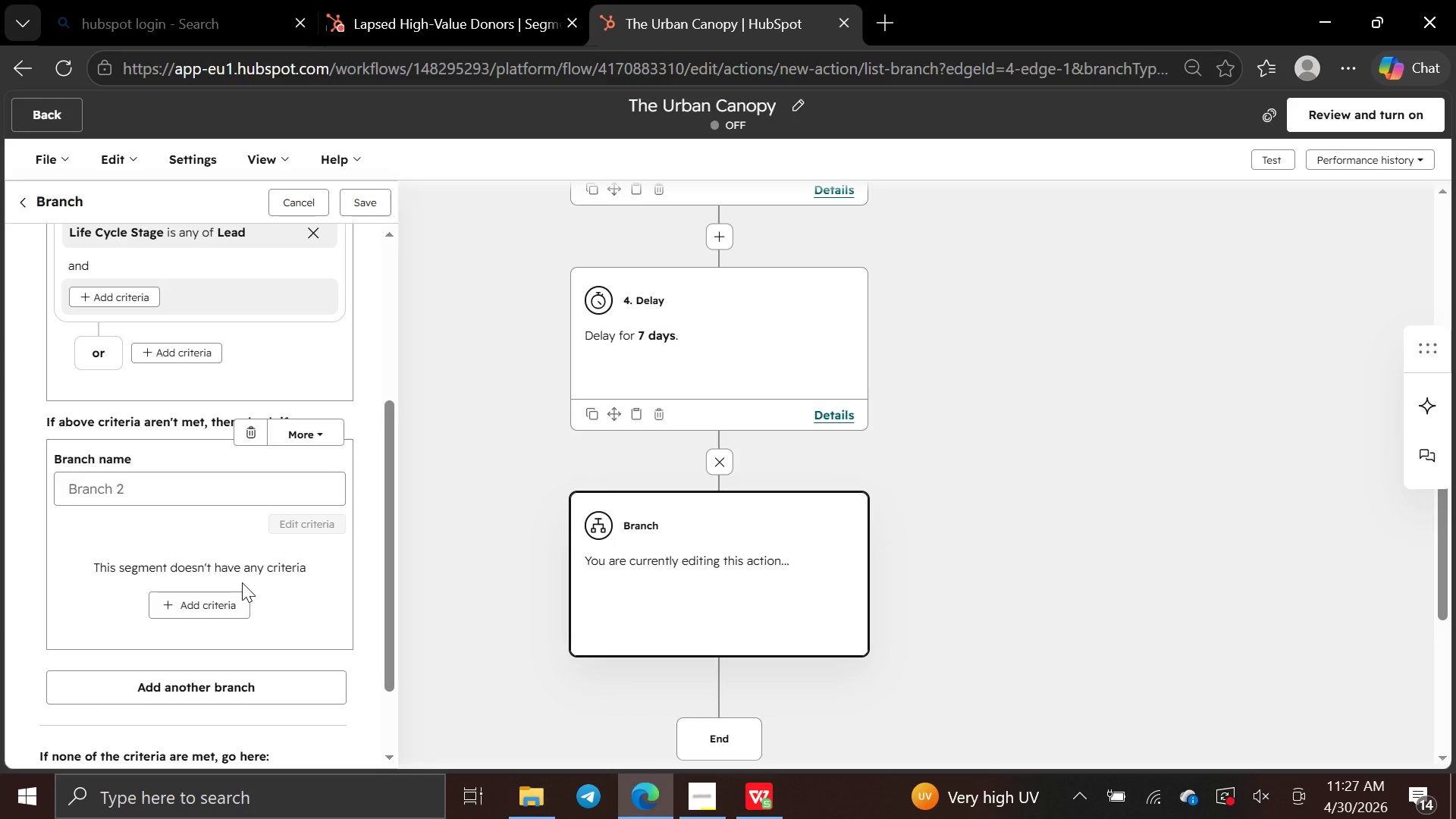 
wait(5.55)
 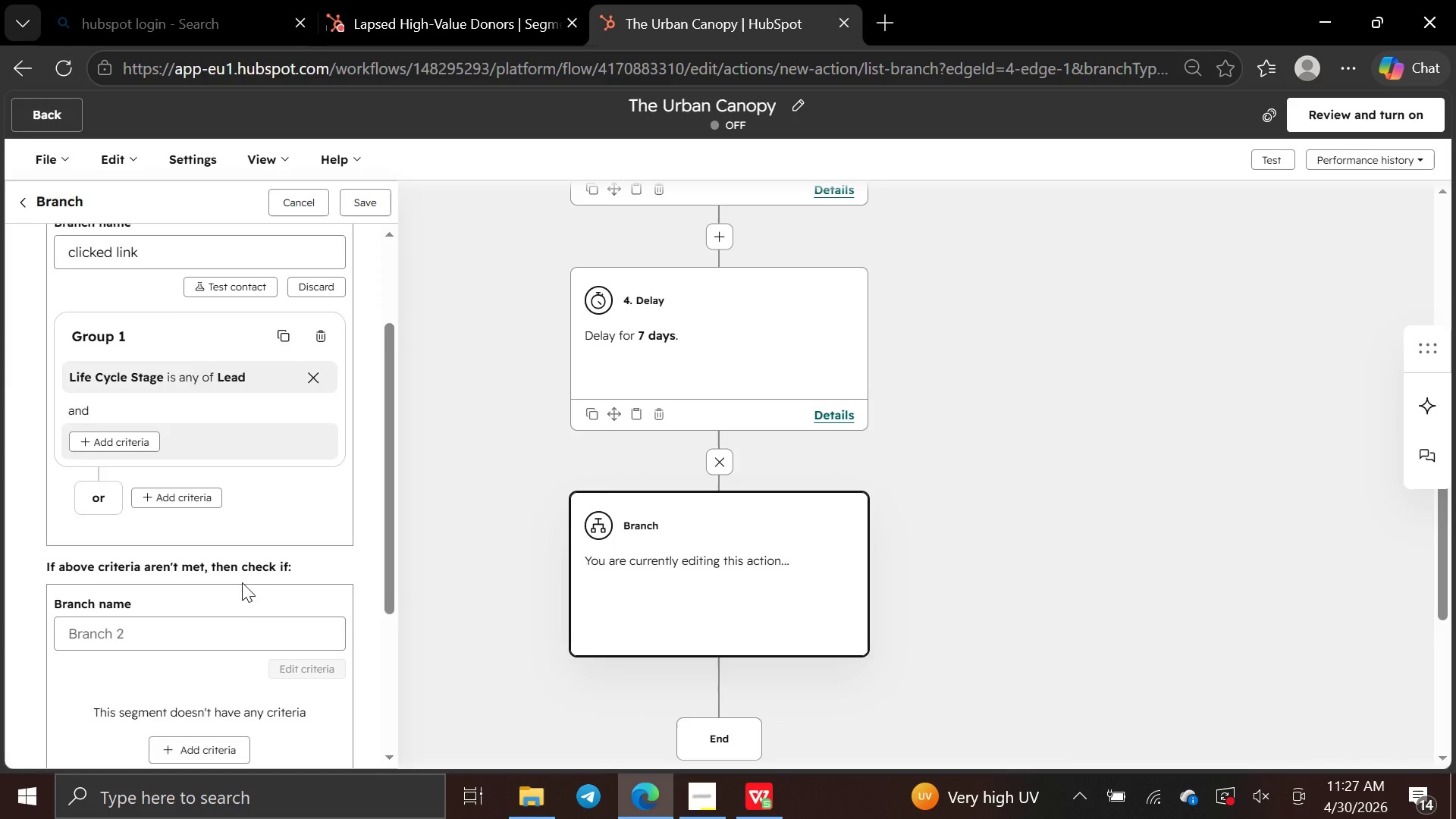 
left_click([180, 487])
 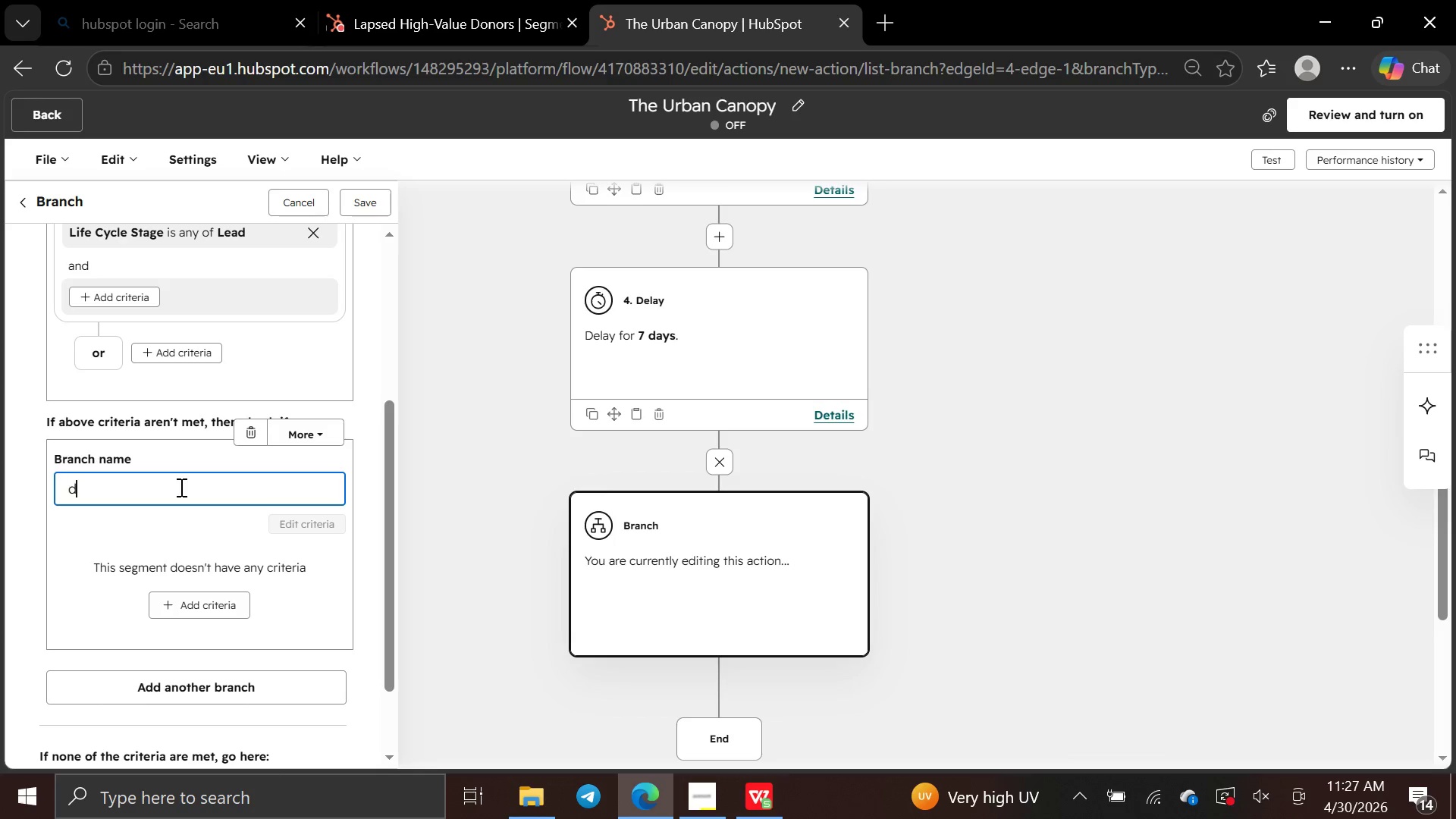 
type(did not p)
key(Backspace)
type(open email 3)
 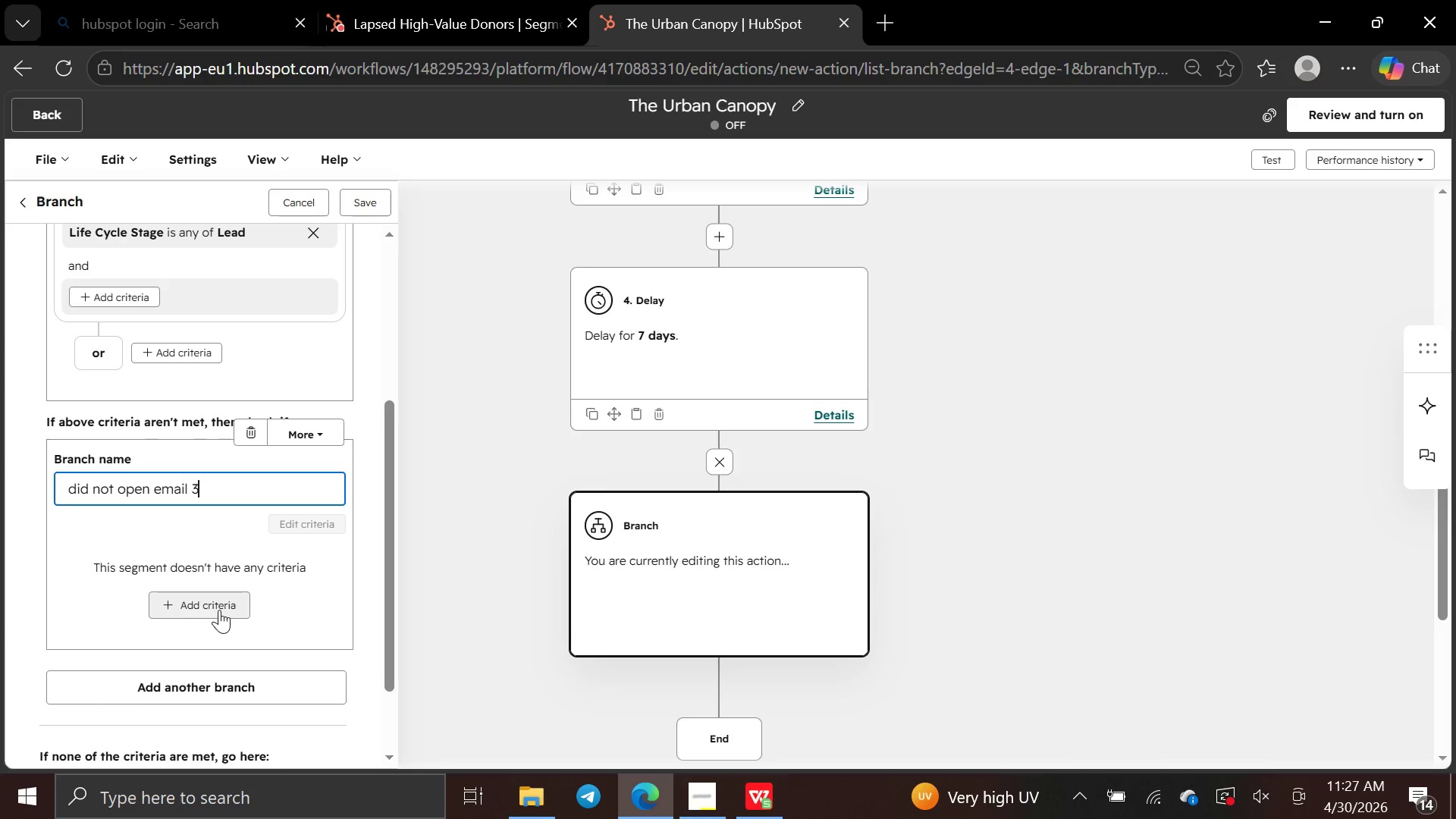 
left_click([219, 610])
 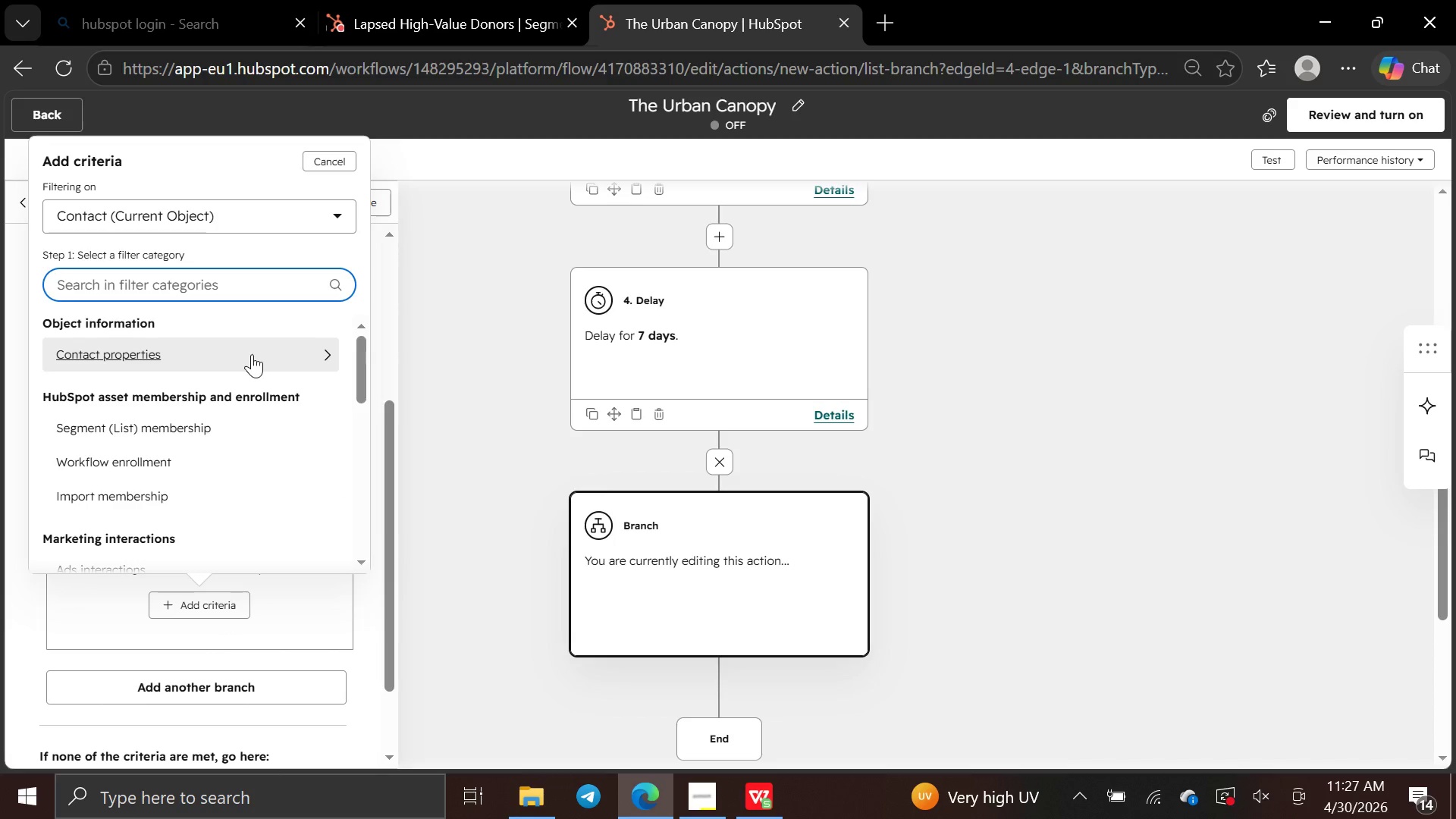 
left_click([252, 354])
 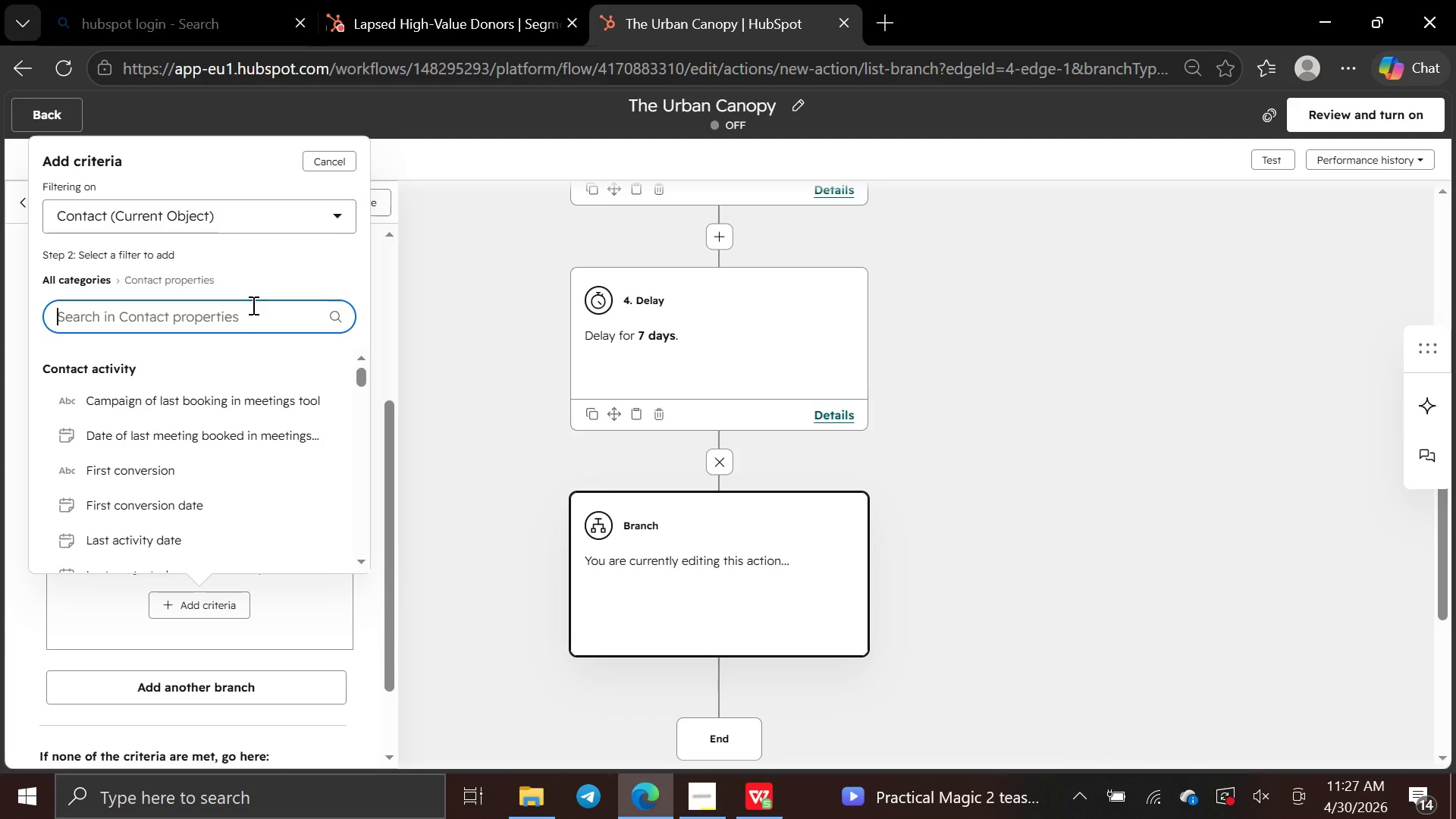 
wait(5.03)
 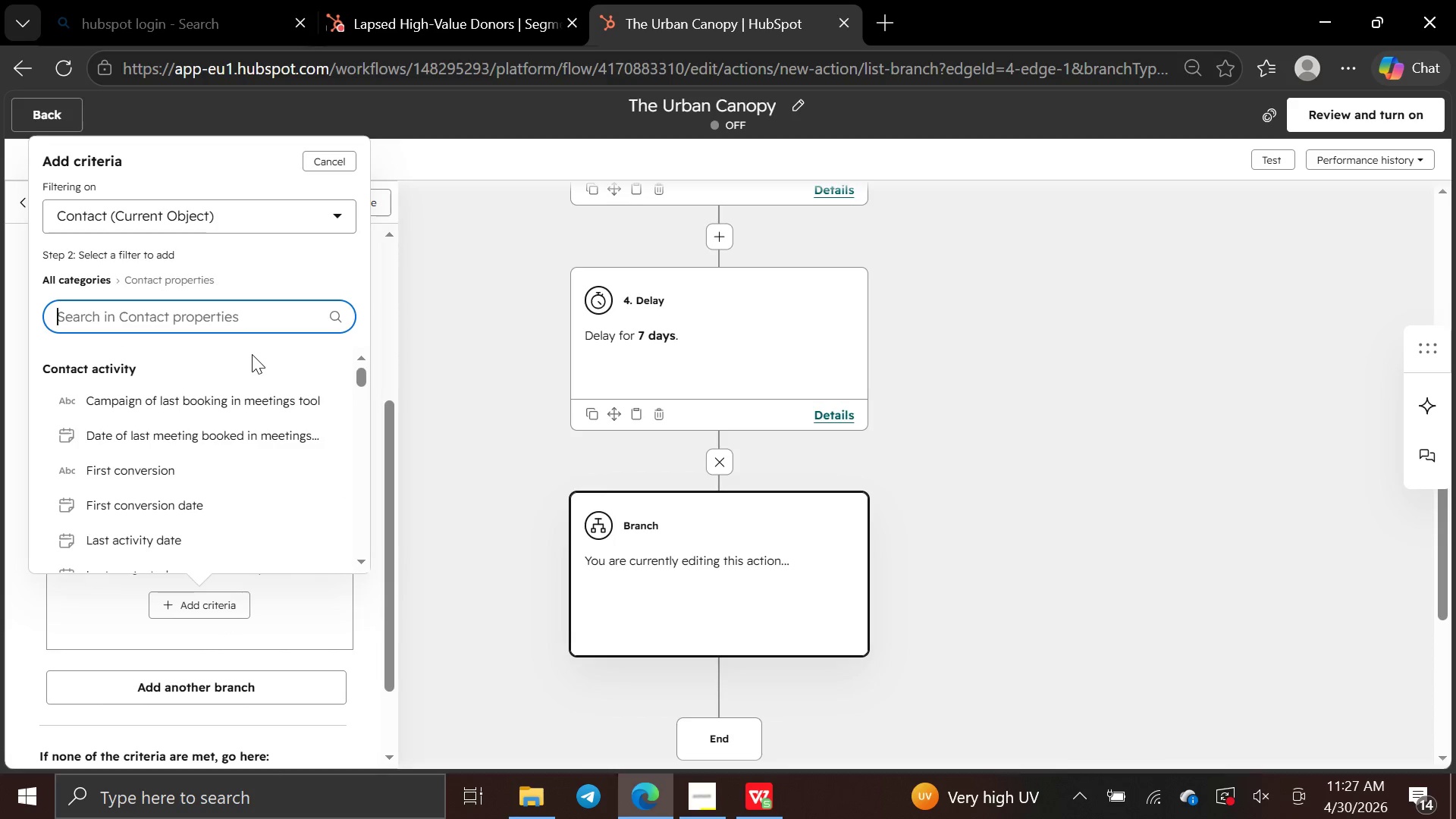 
type(open)
 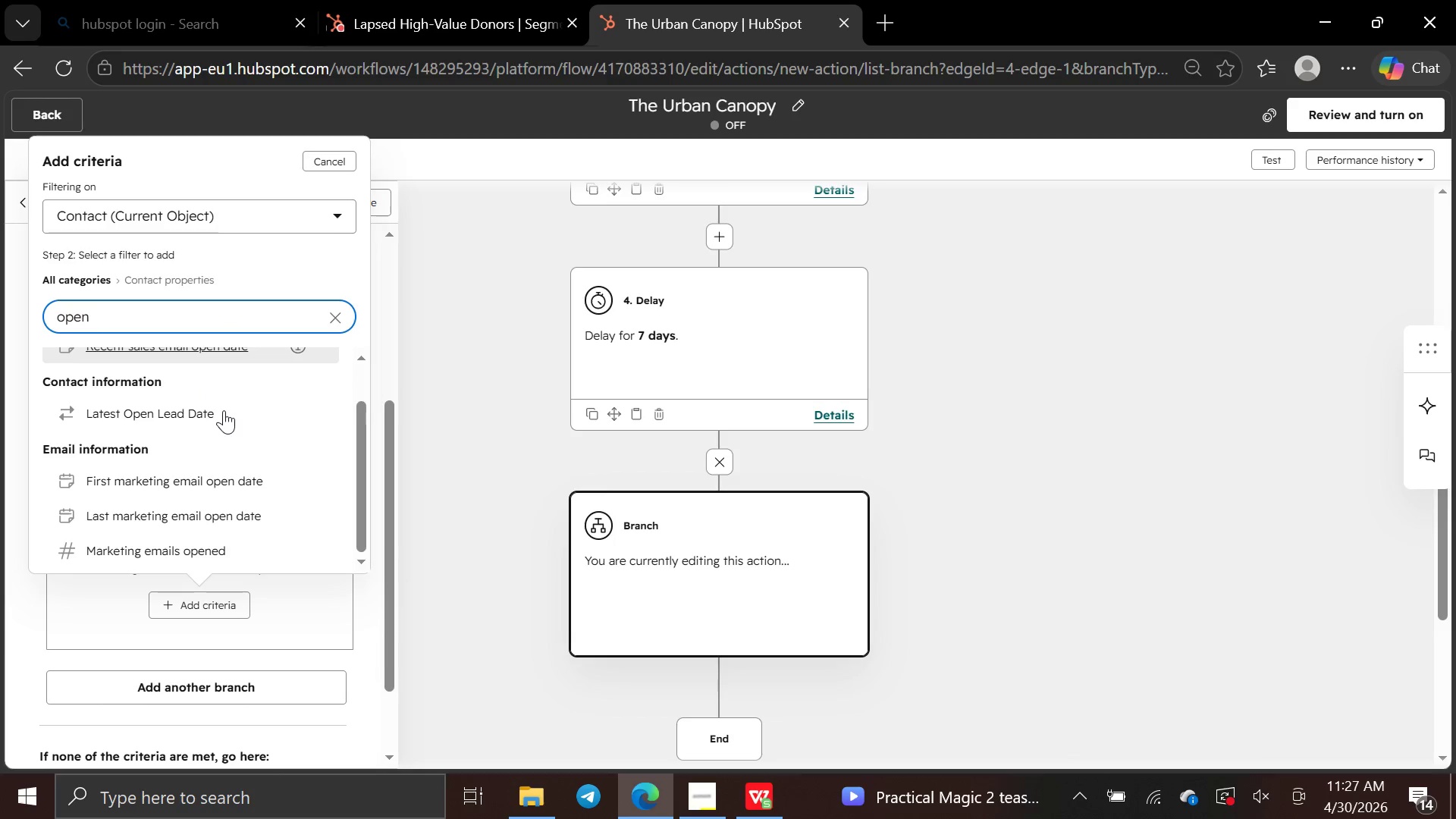 
wait(5.33)
 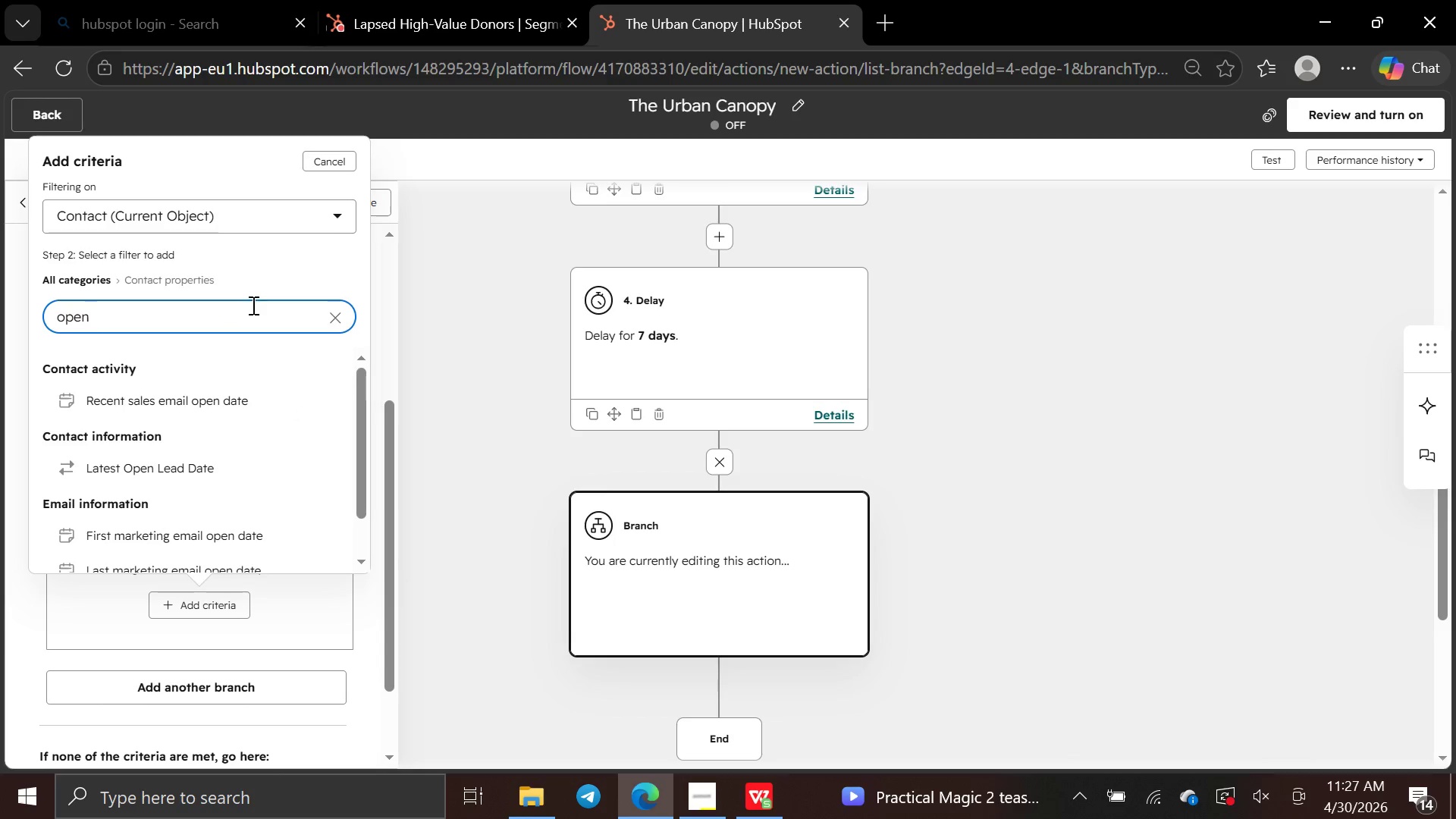 
left_click([203, 509])
 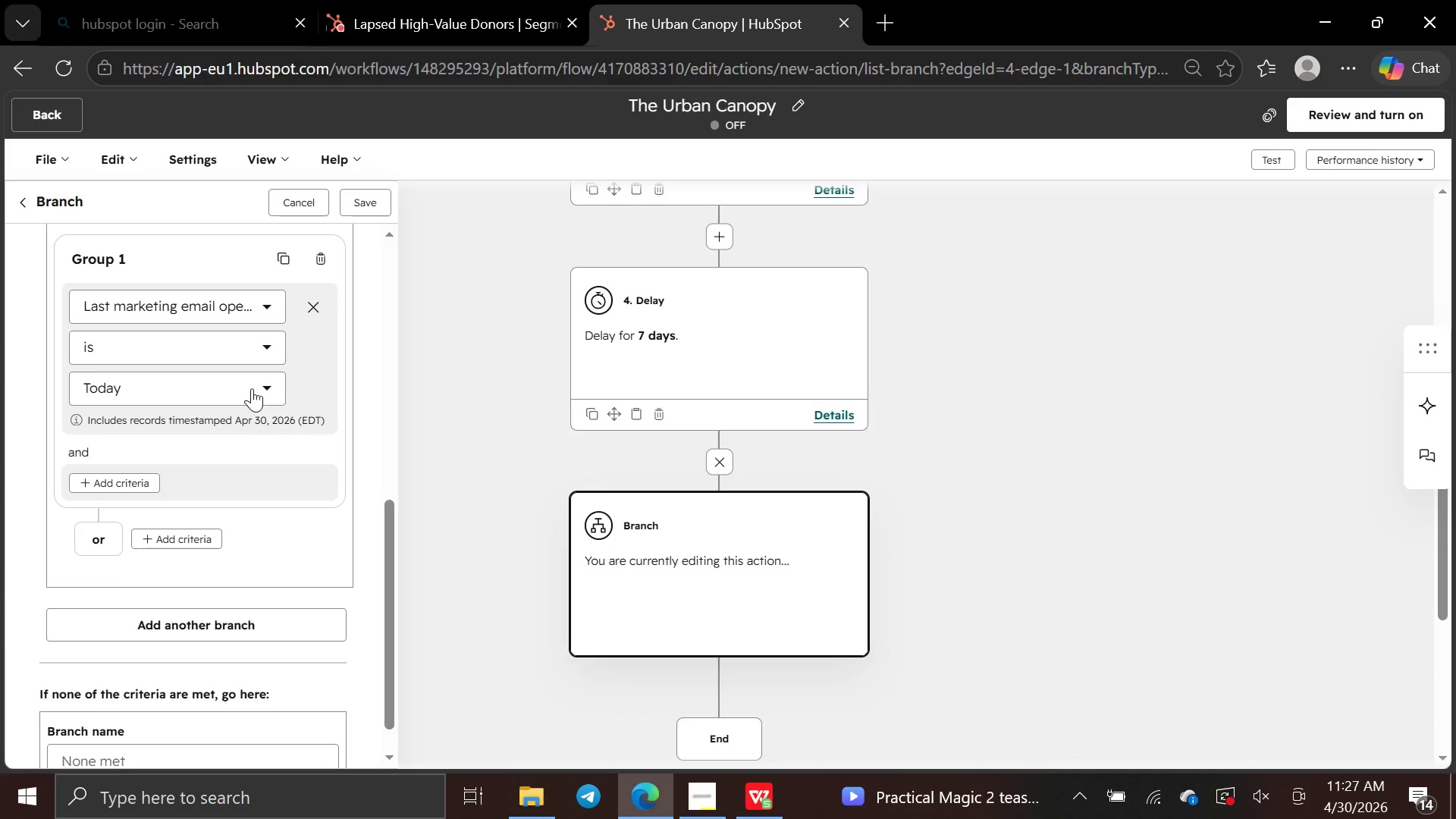 
left_click([259, 386])
 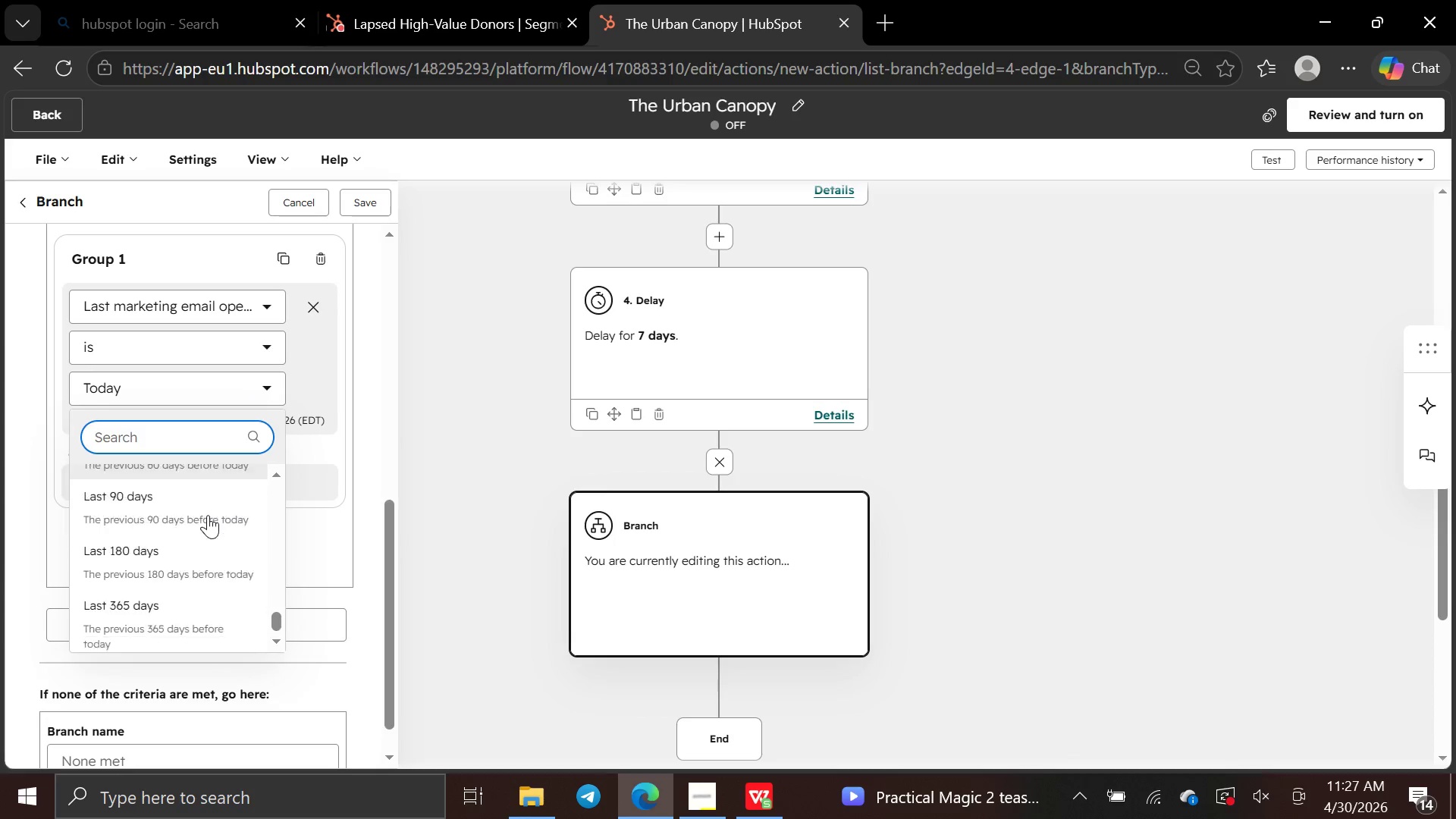 
wait(10.97)
 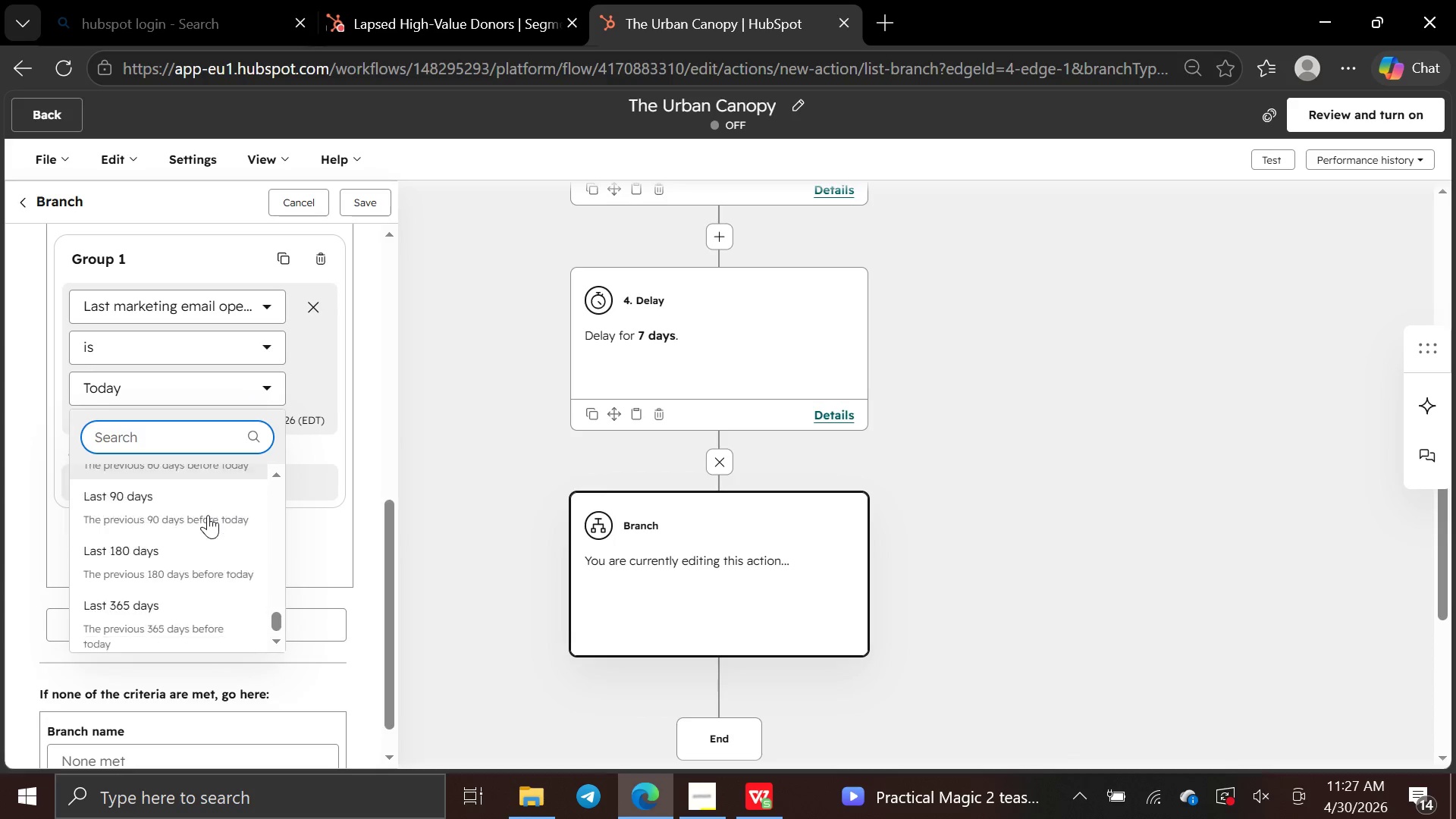 
left_click([269, 344])
 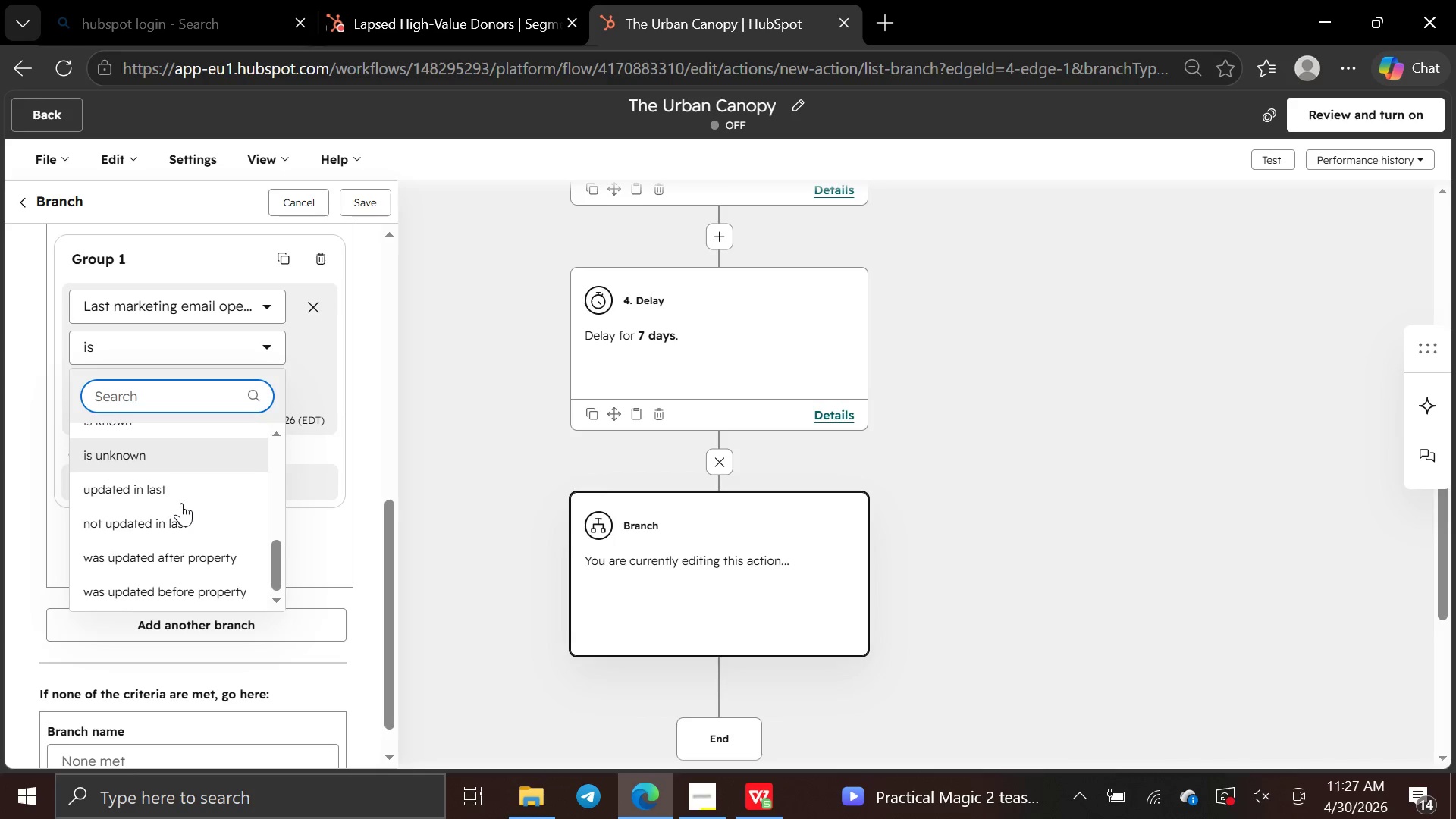 
double_click([181, 503])
 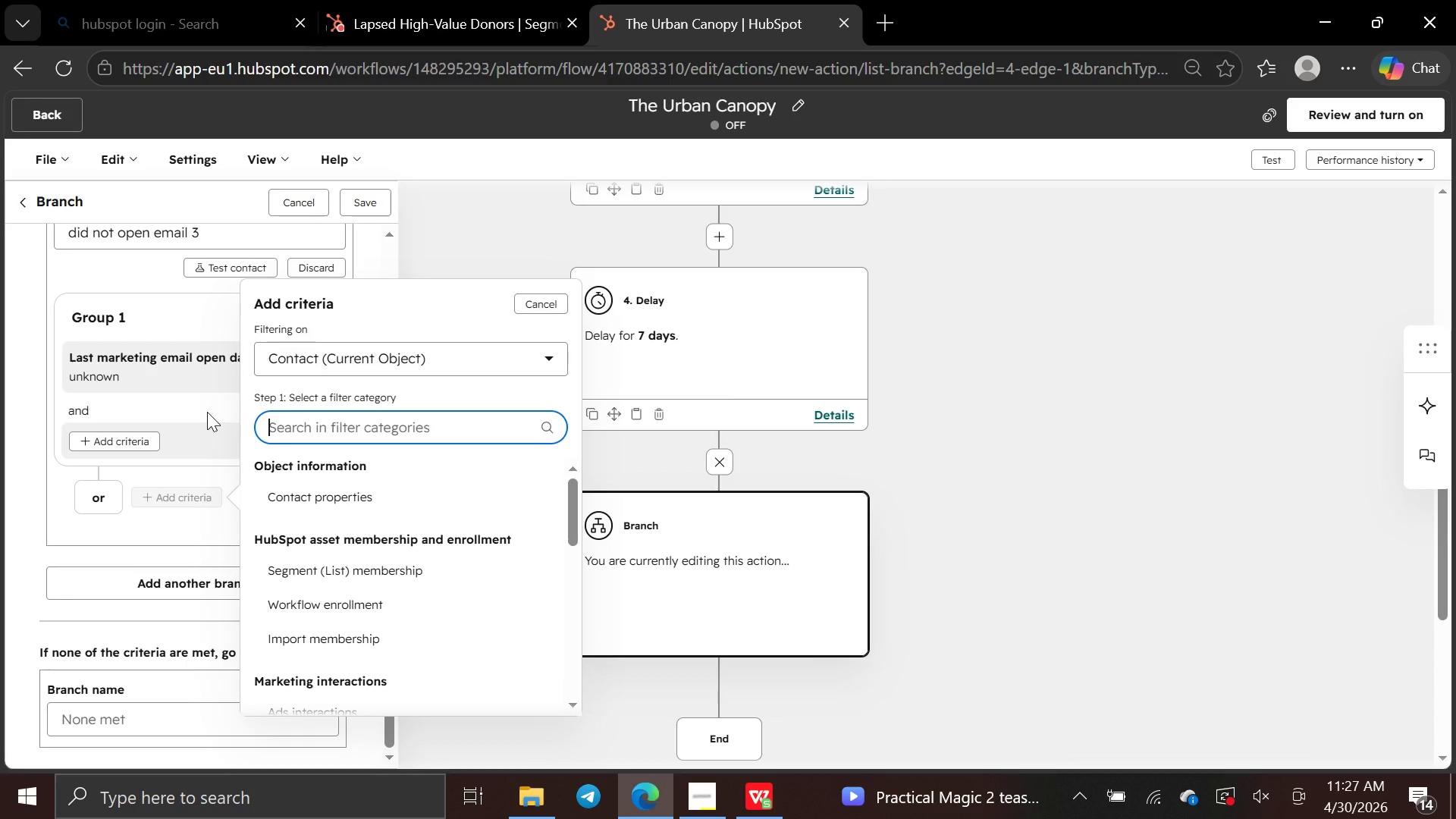 
left_click([207, 412])
 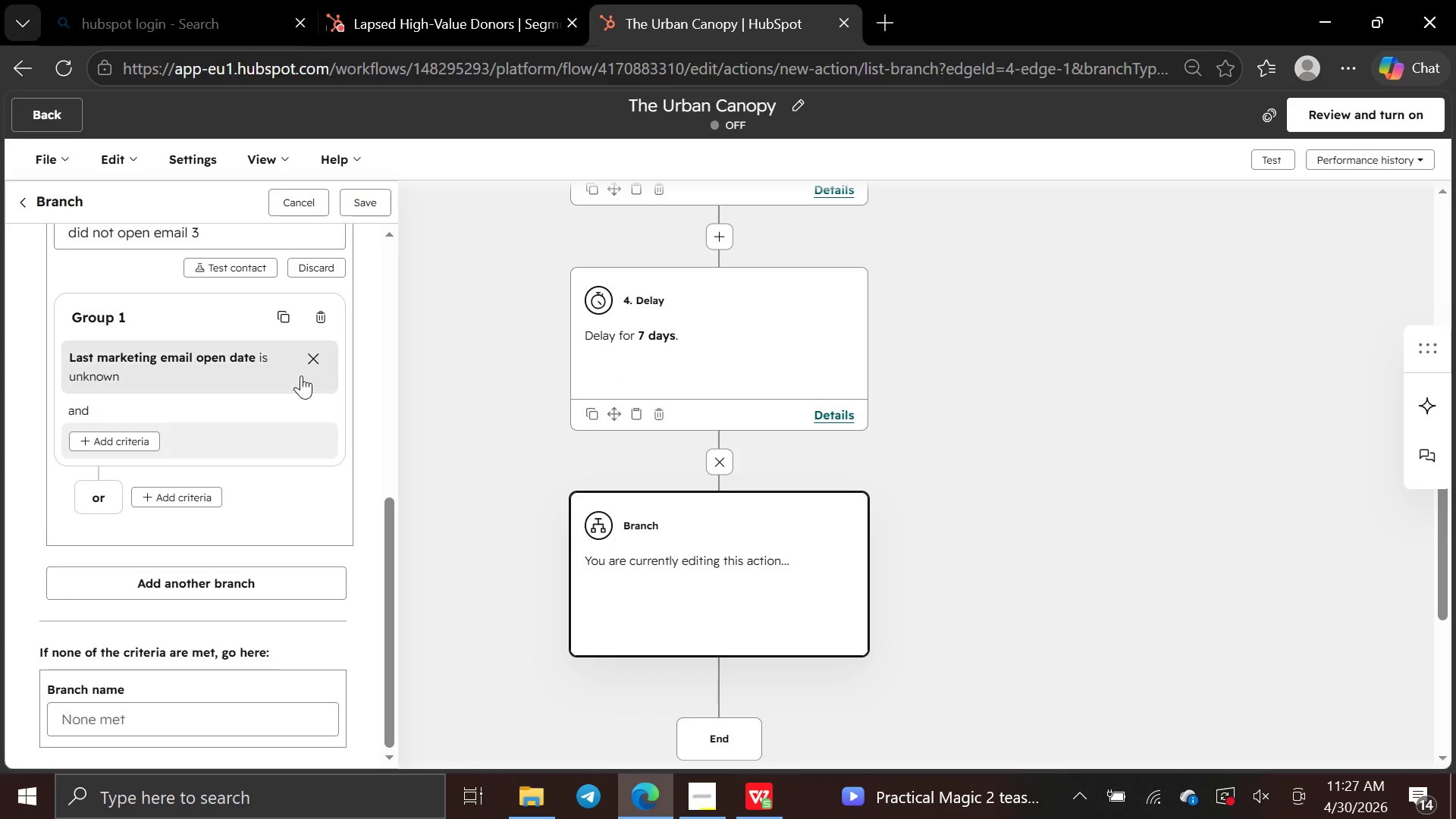 
mouse_move([334, 410])
 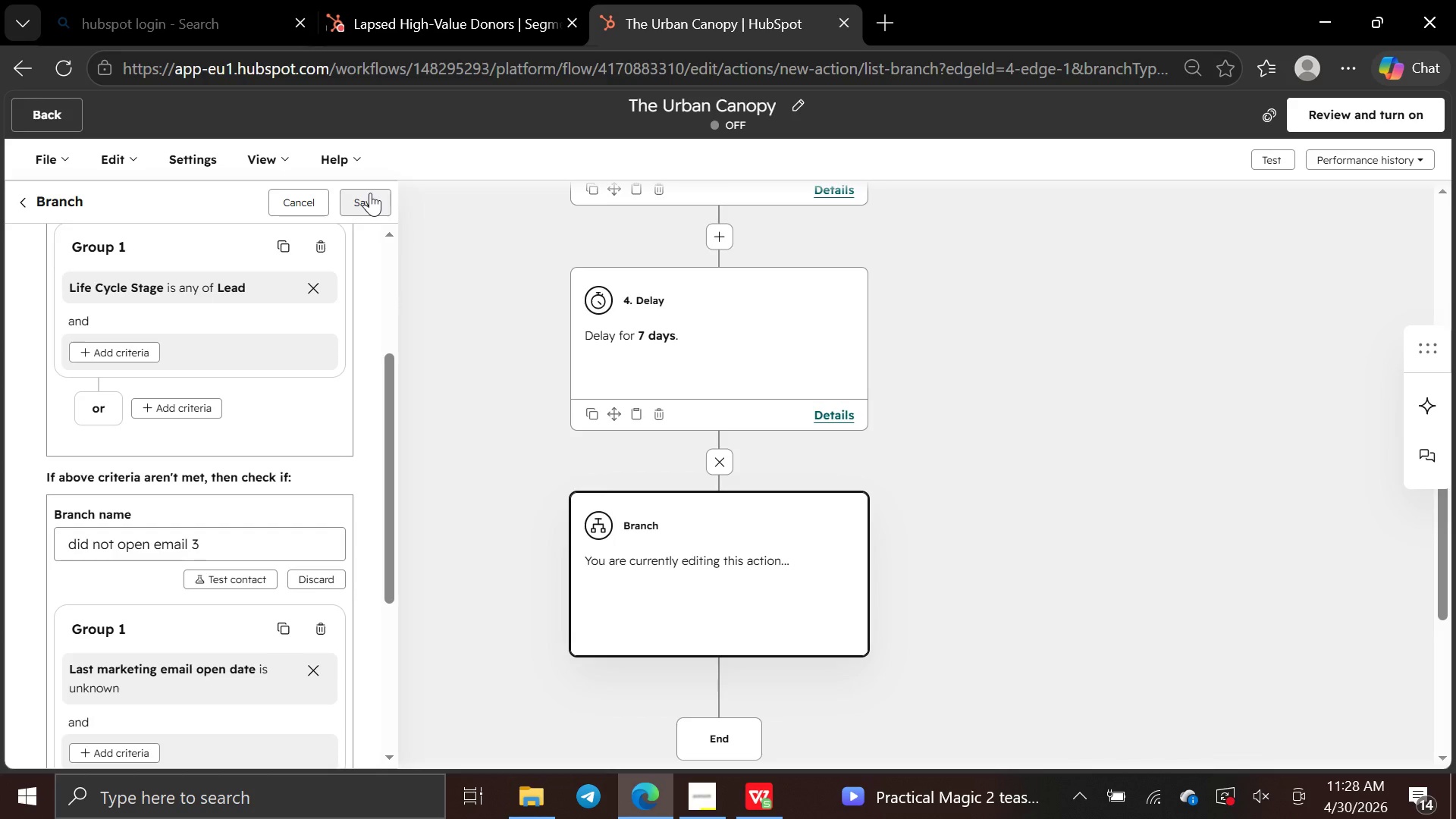 
mouse_move([310, 347])
 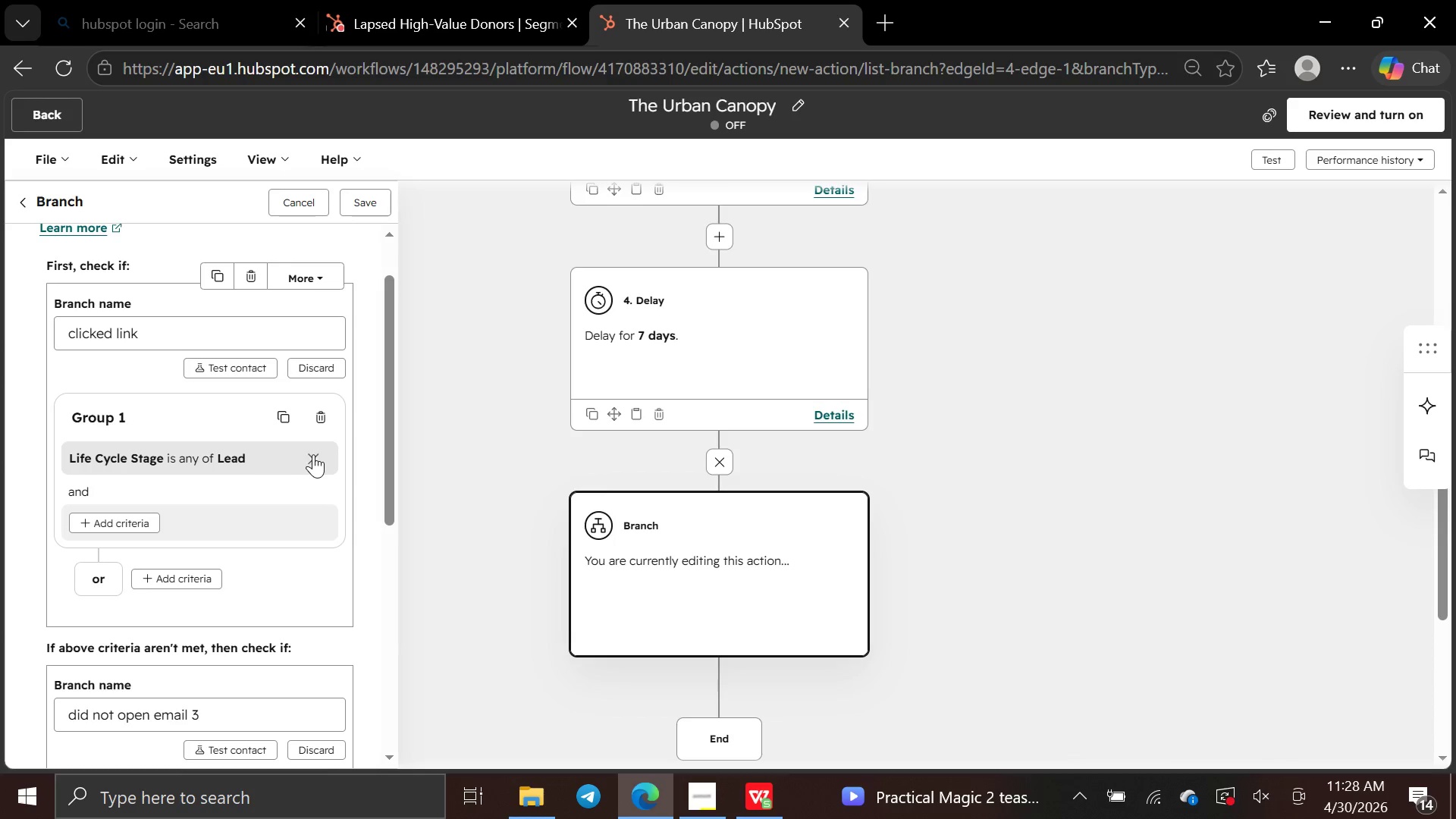 
left_click([313, 454])
 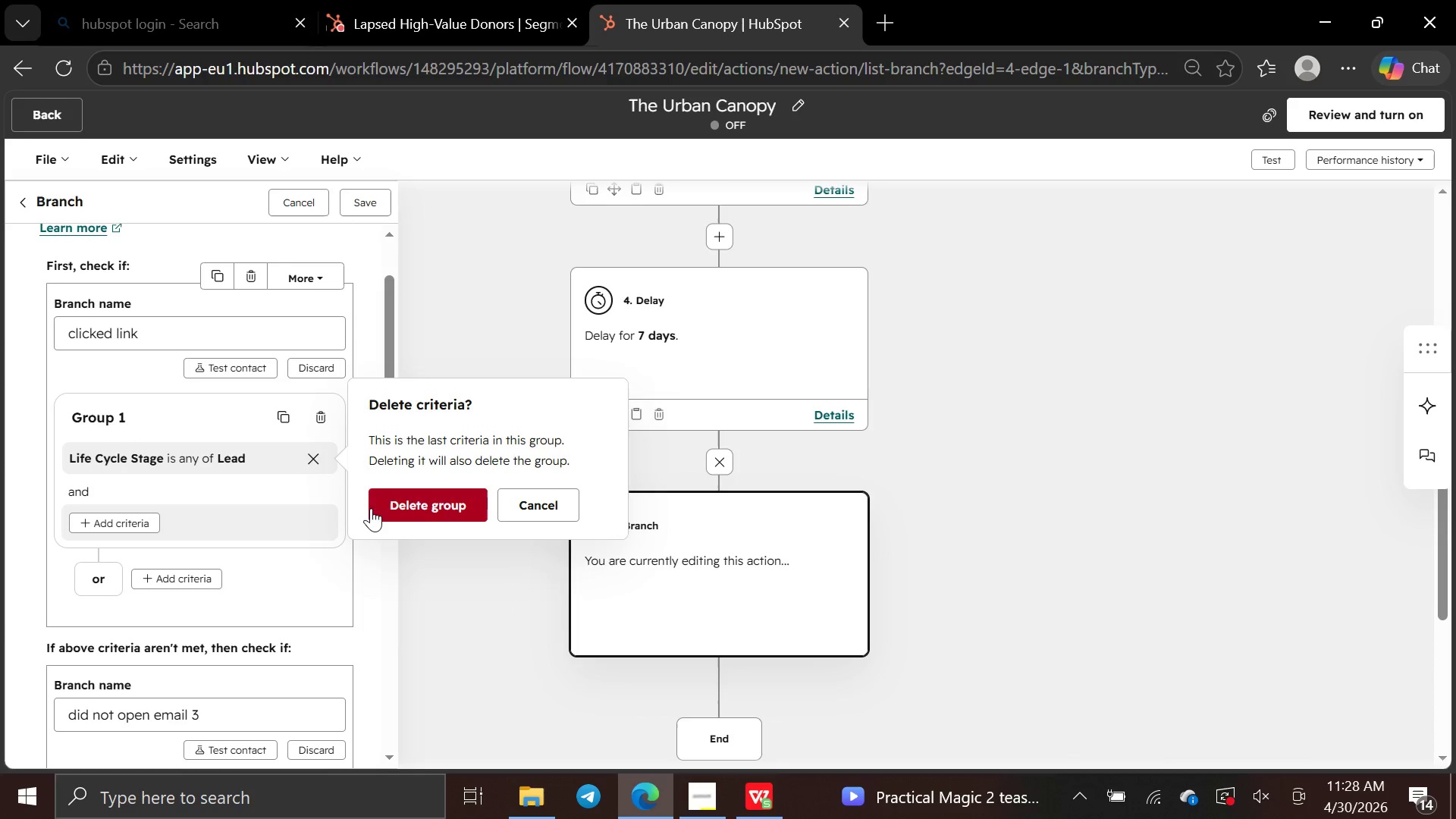 
left_click([370, 508])
 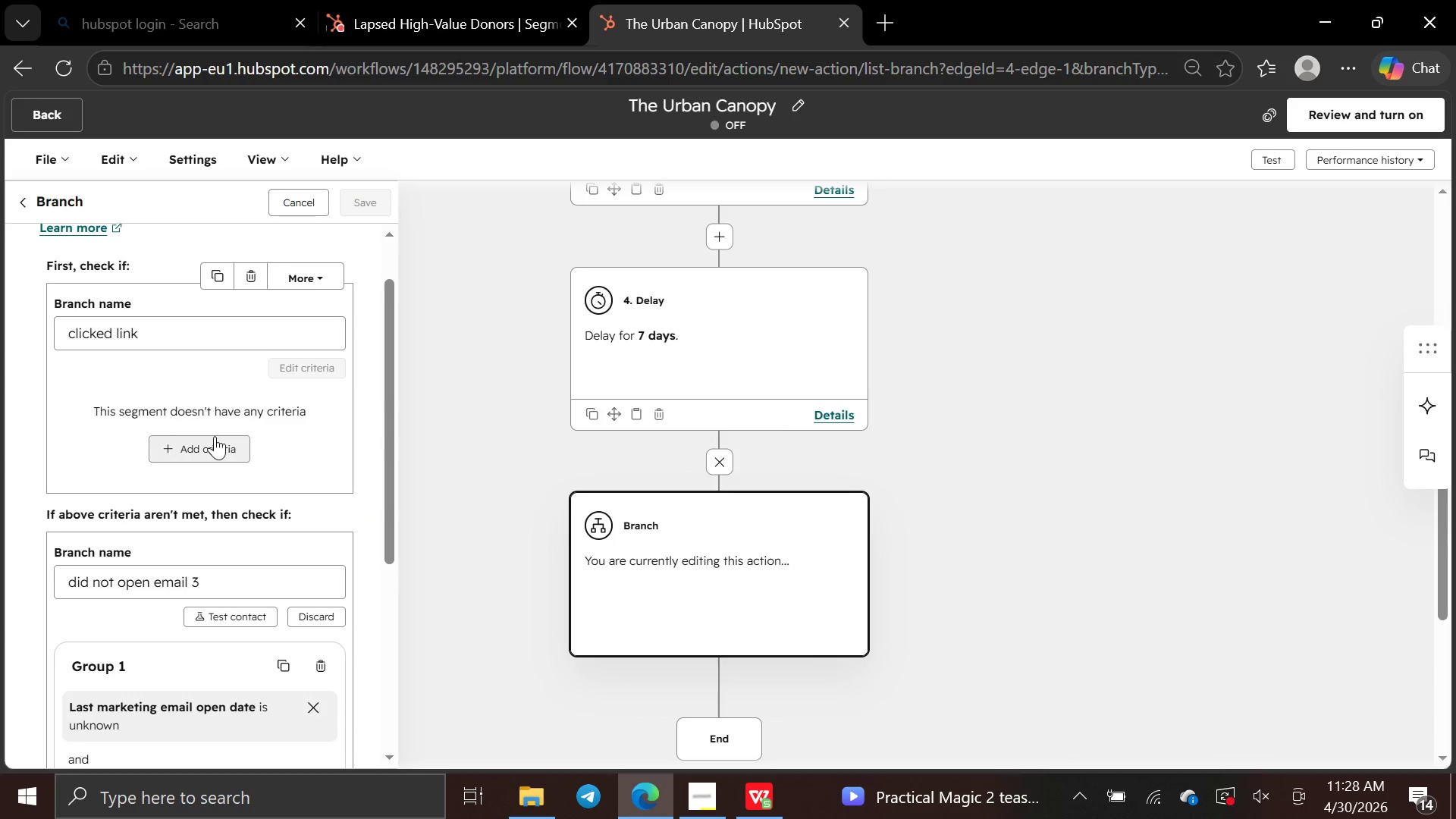 
left_click([215, 446])
 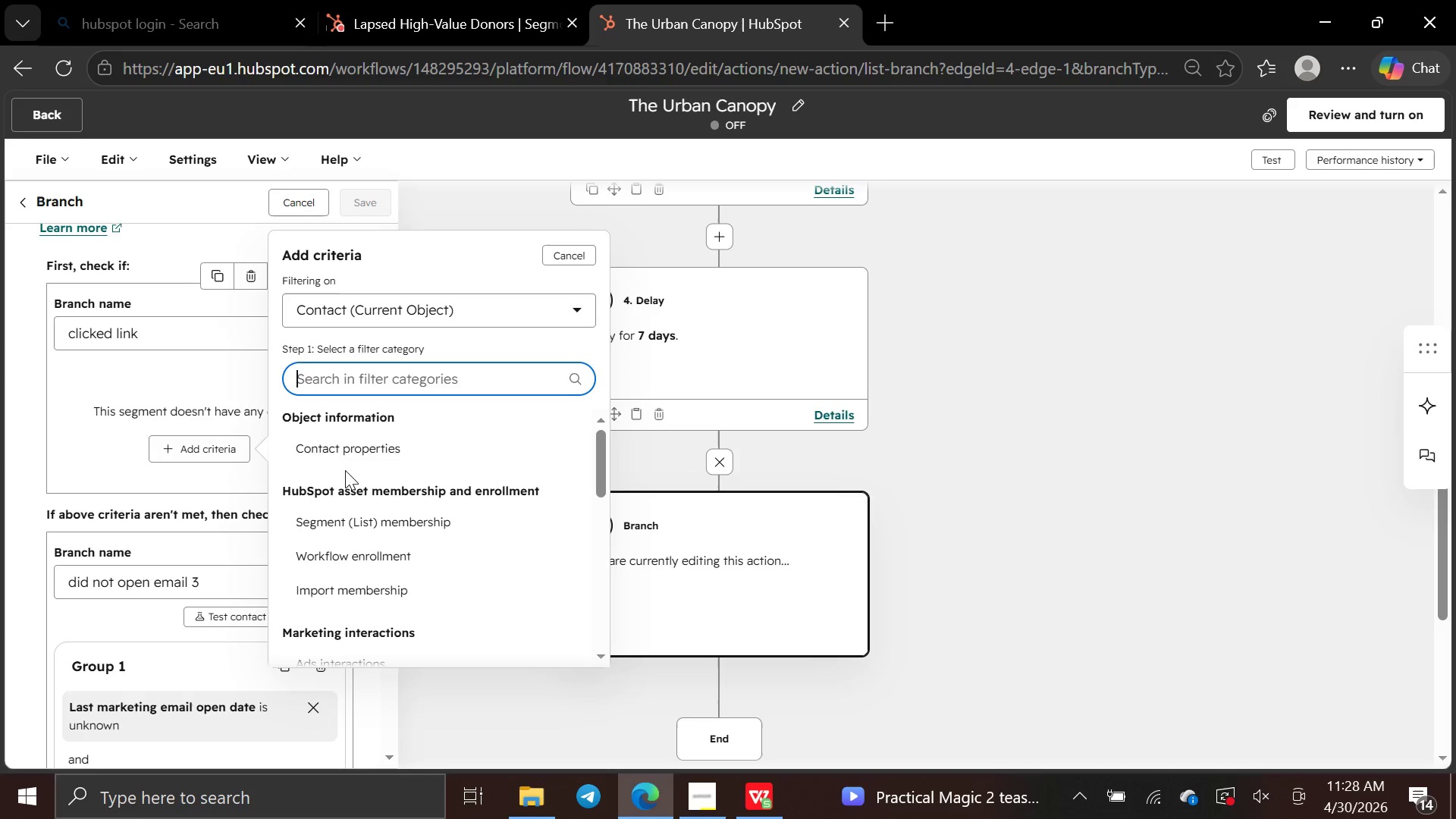 
left_click([347, 463])
 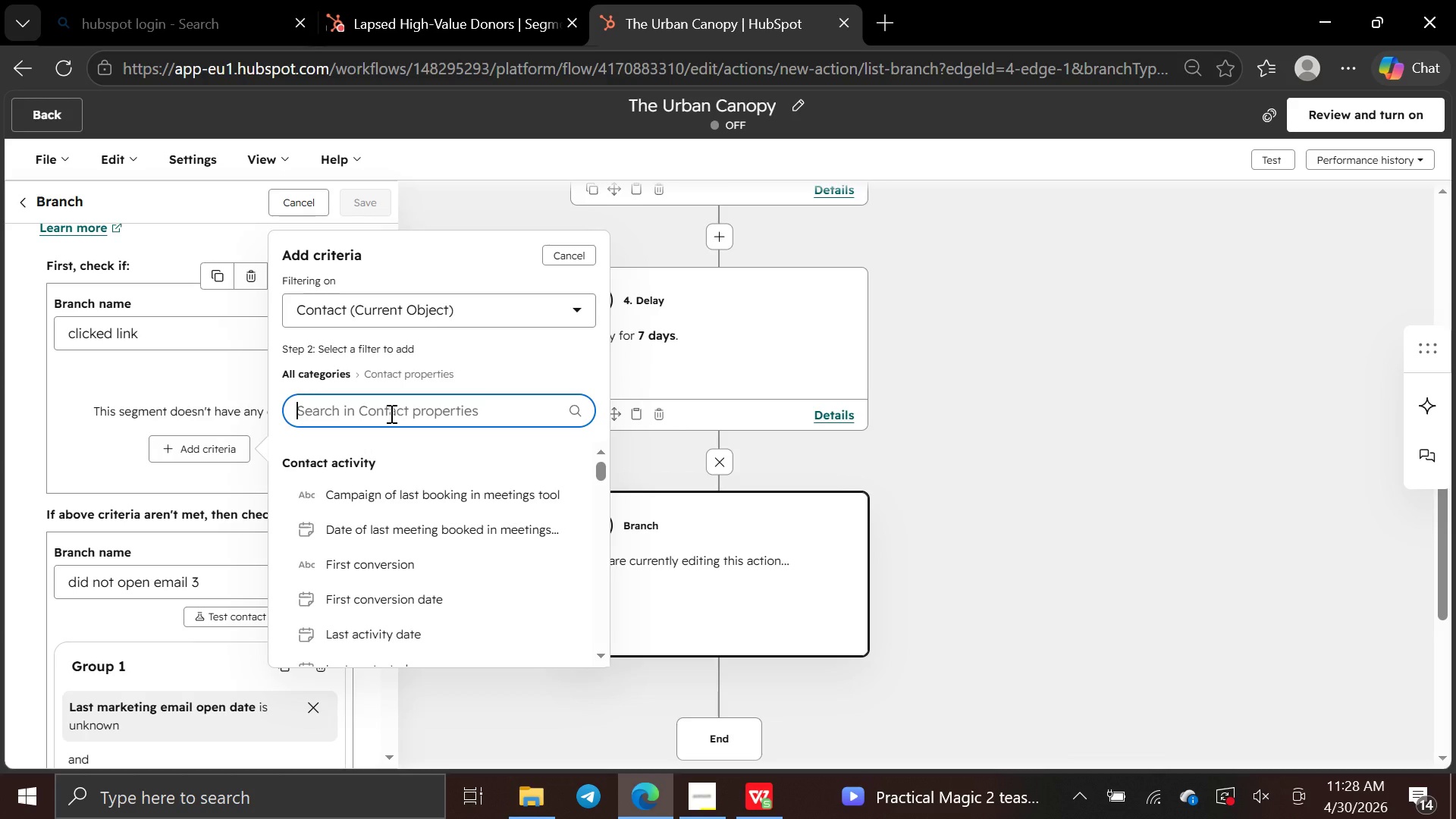 
type(open)
 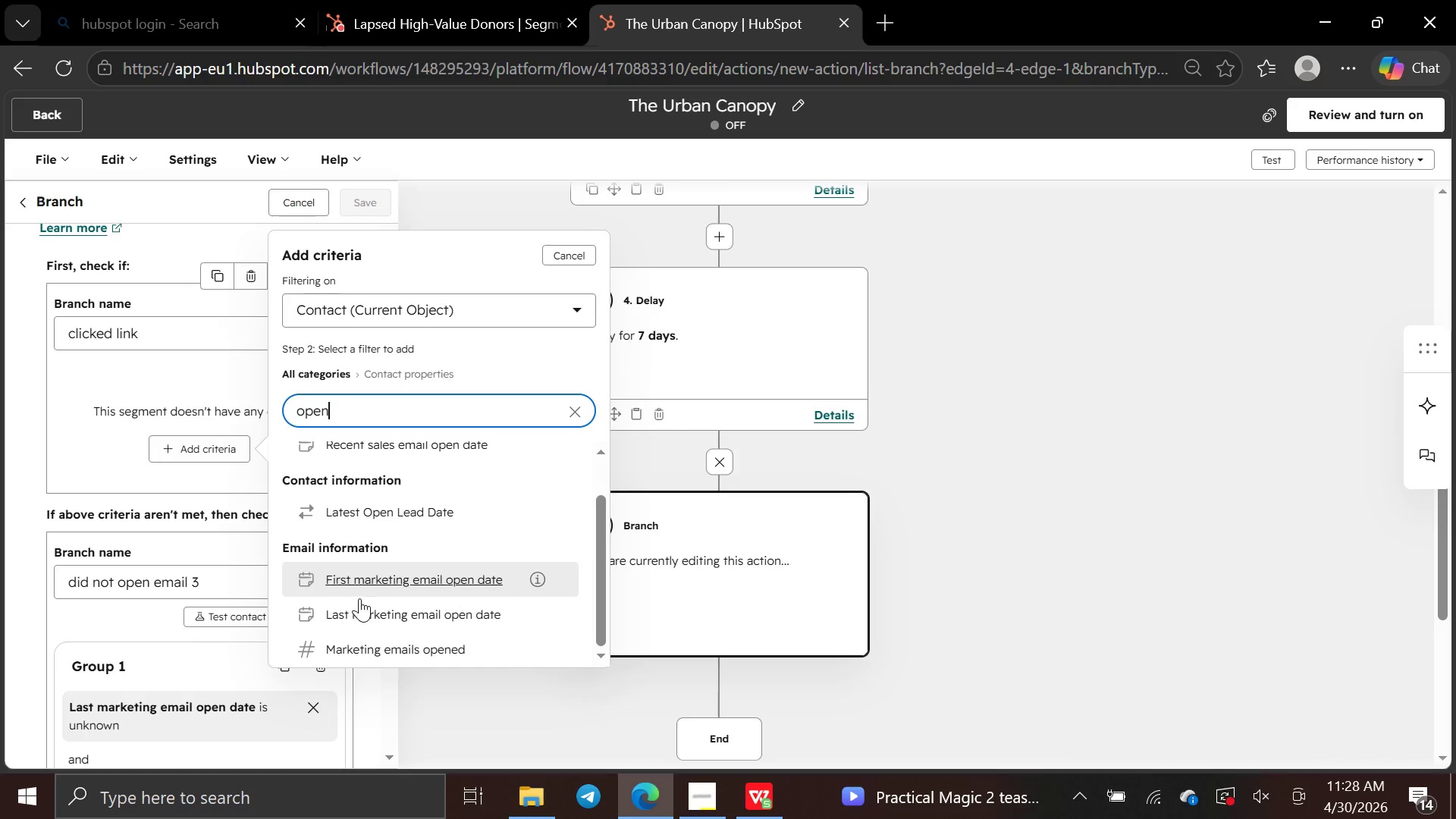 
left_click([358, 605])
 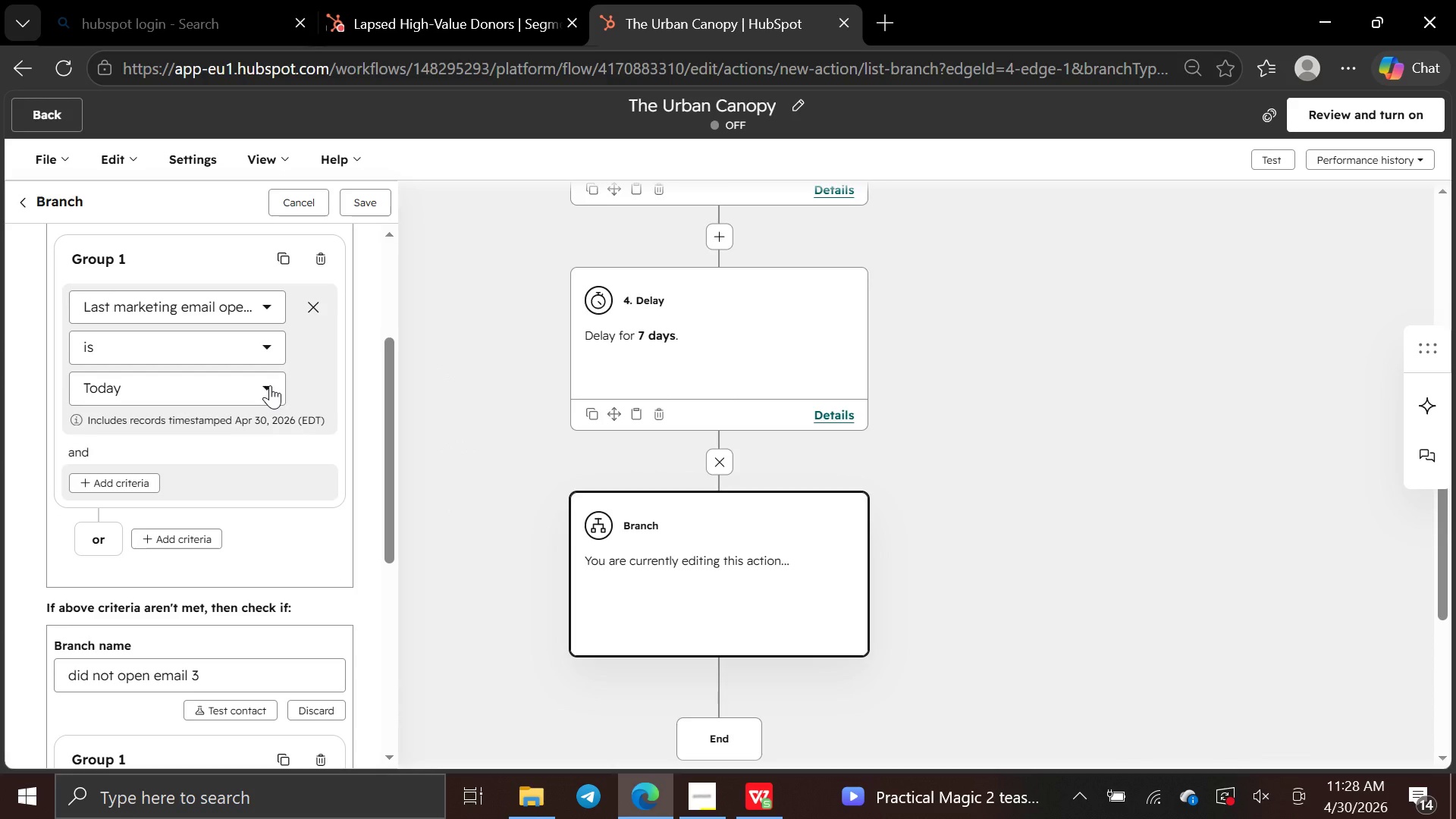 
left_click([270, 385])
 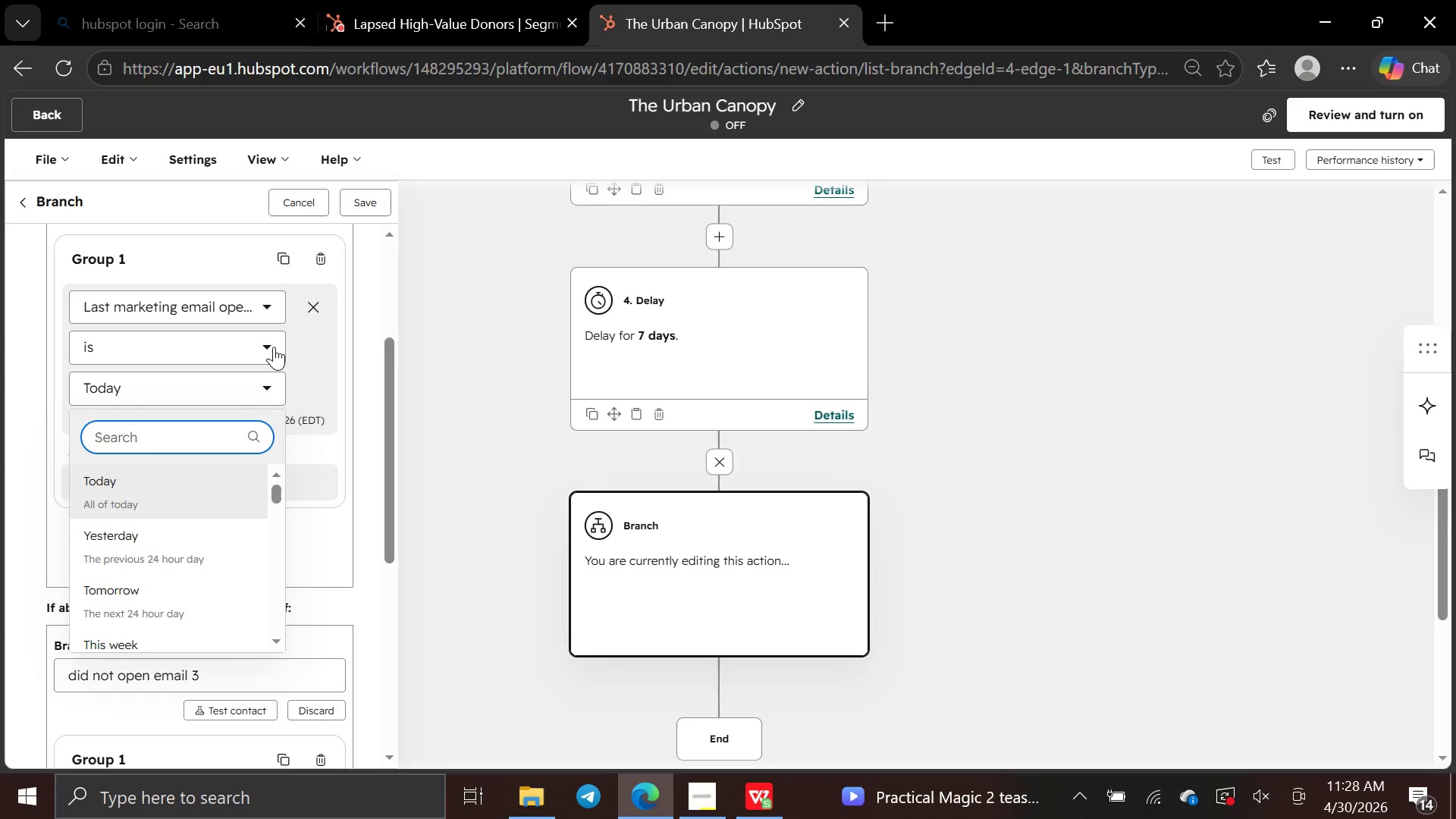 
left_click([274, 347])
 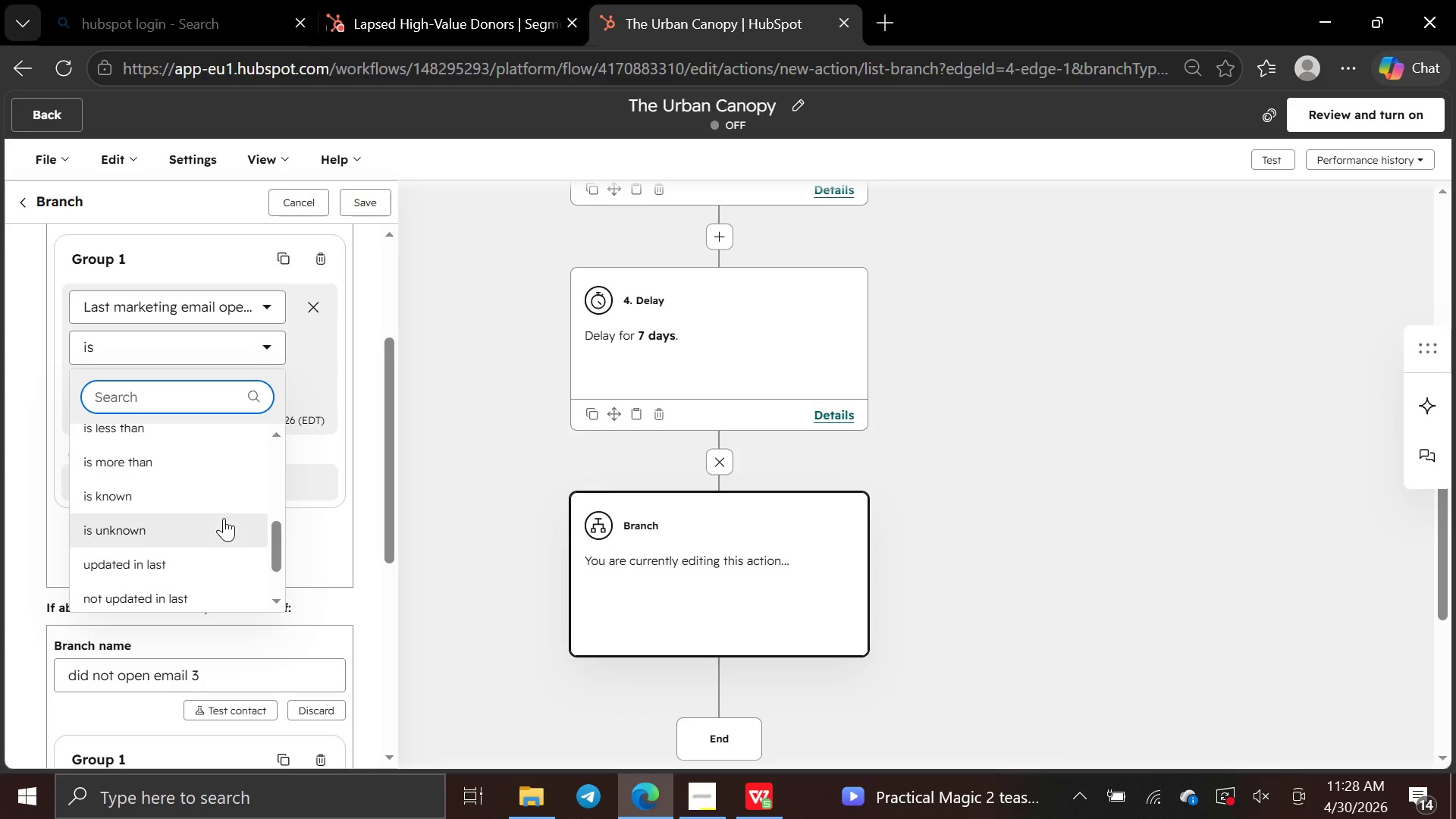 
left_click([204, 497])
 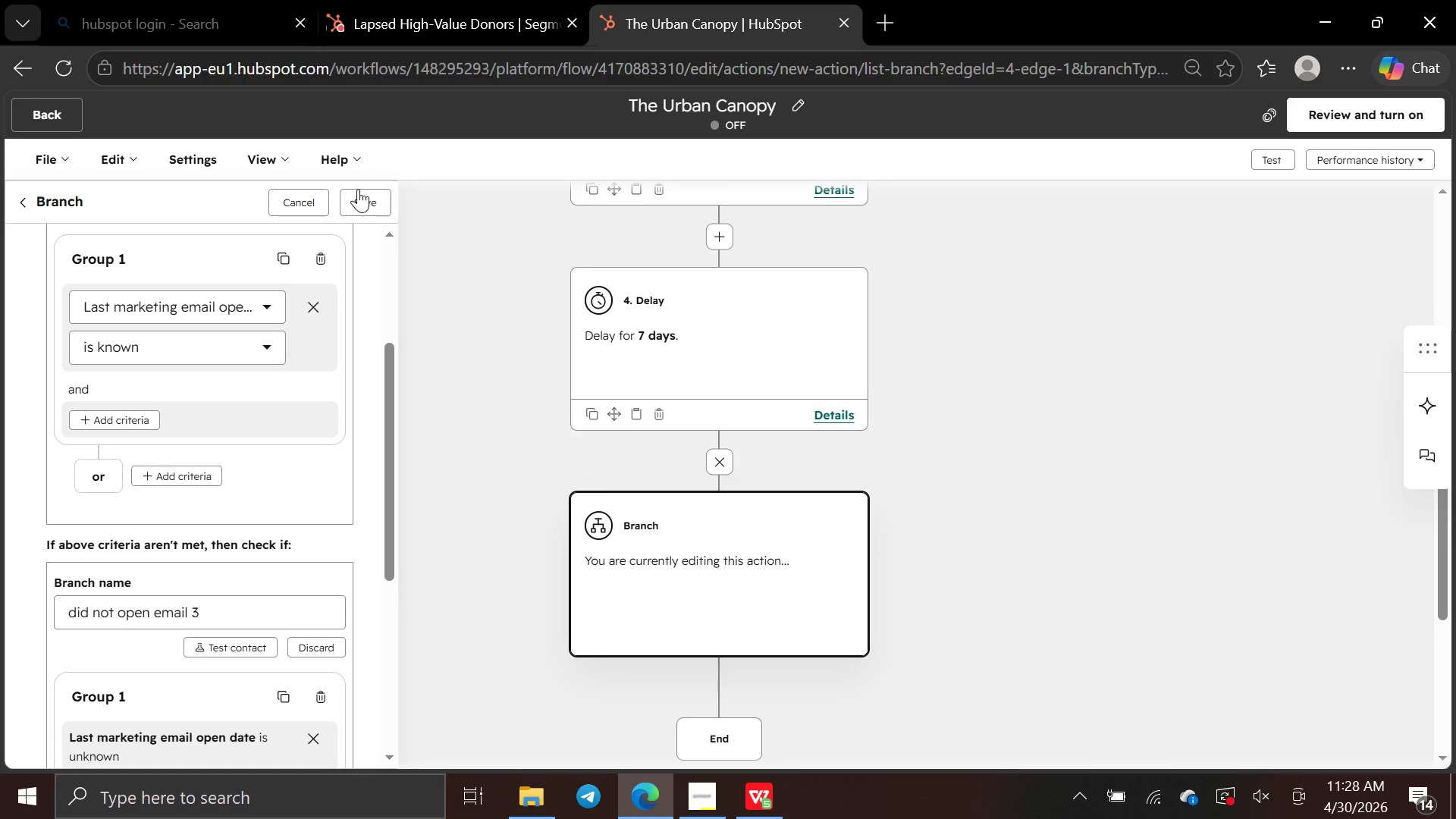 
left_click([360, 192])
 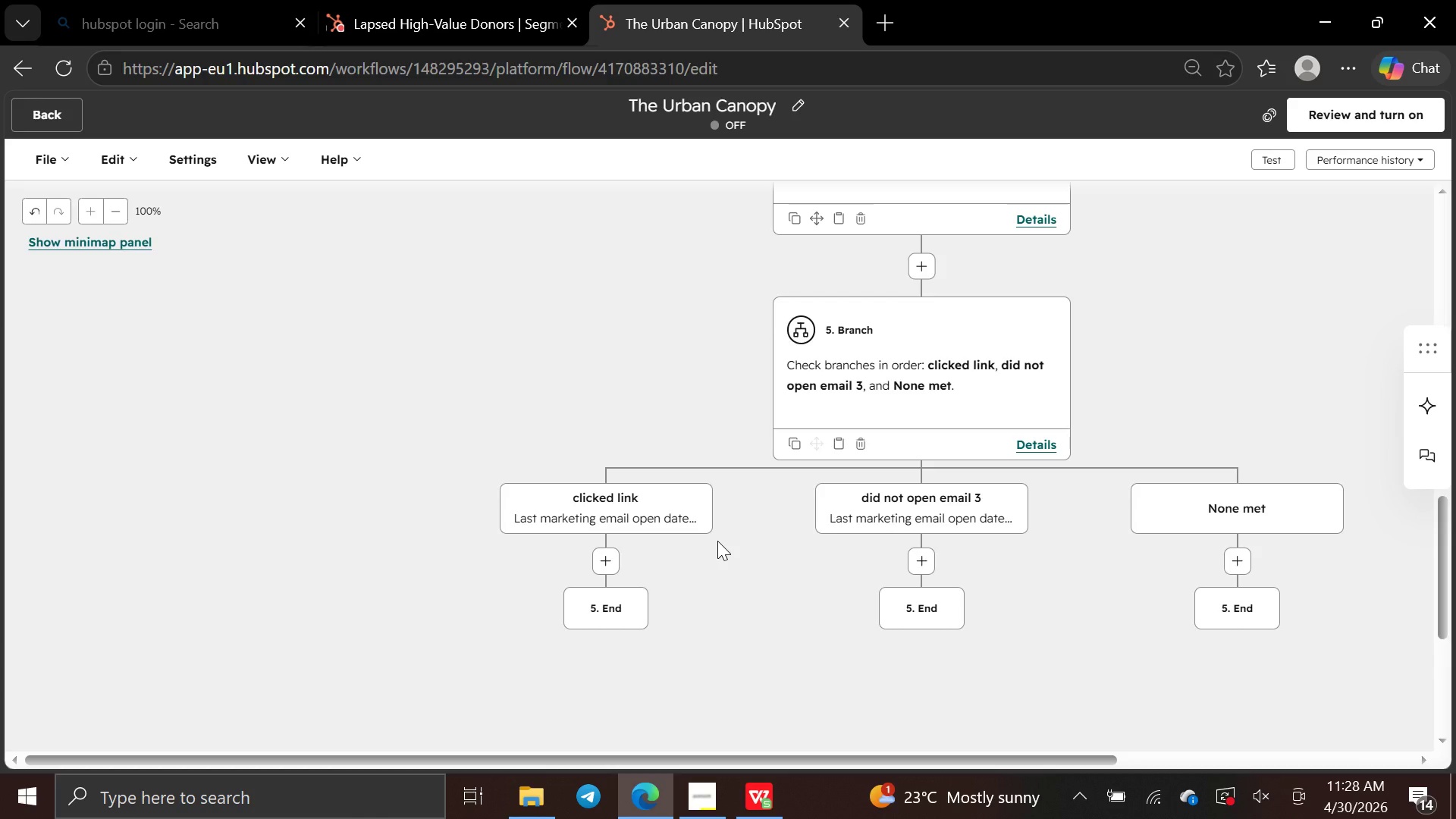 
wait(12.61)
 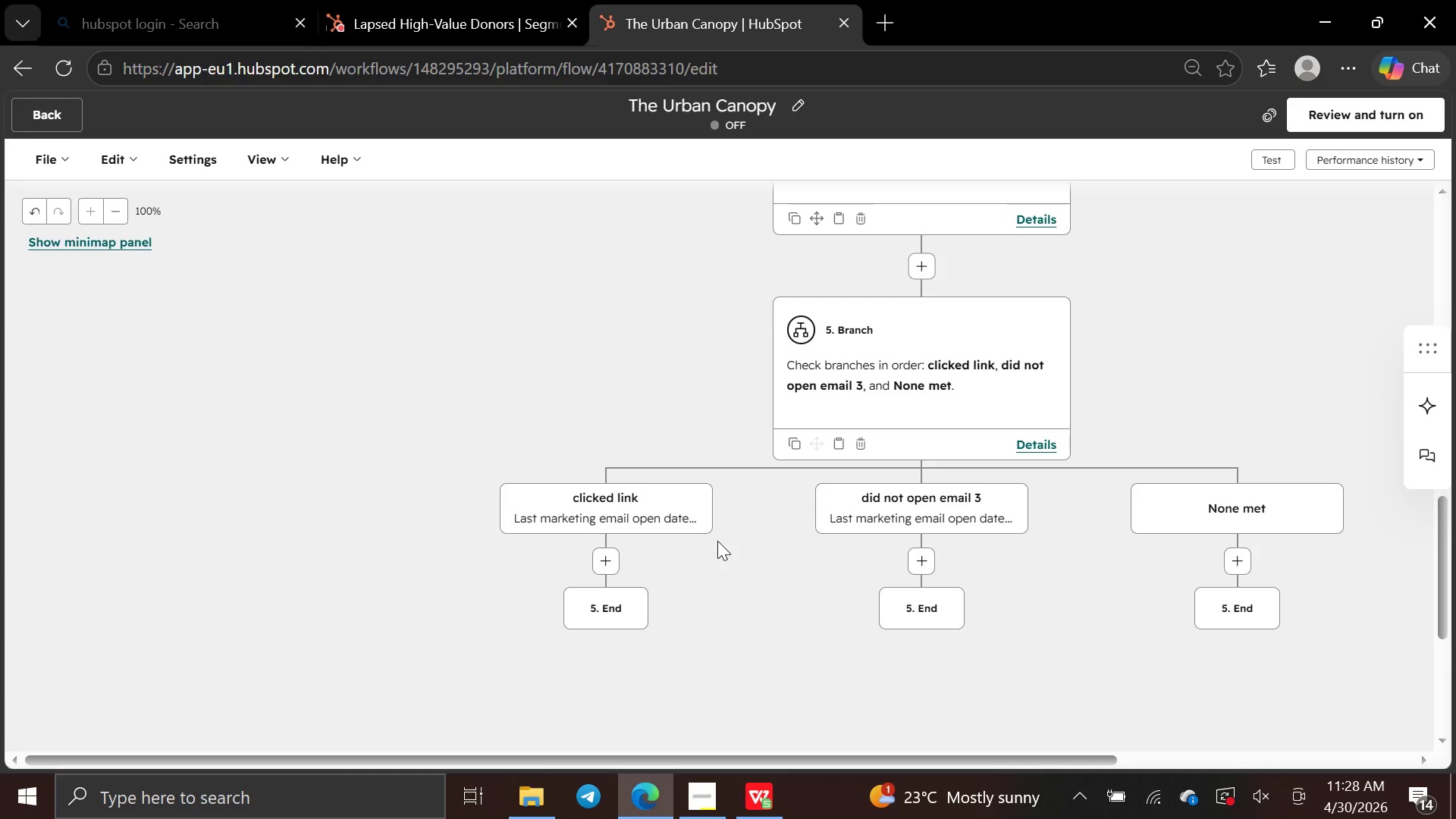 
left_click([124, 165])
 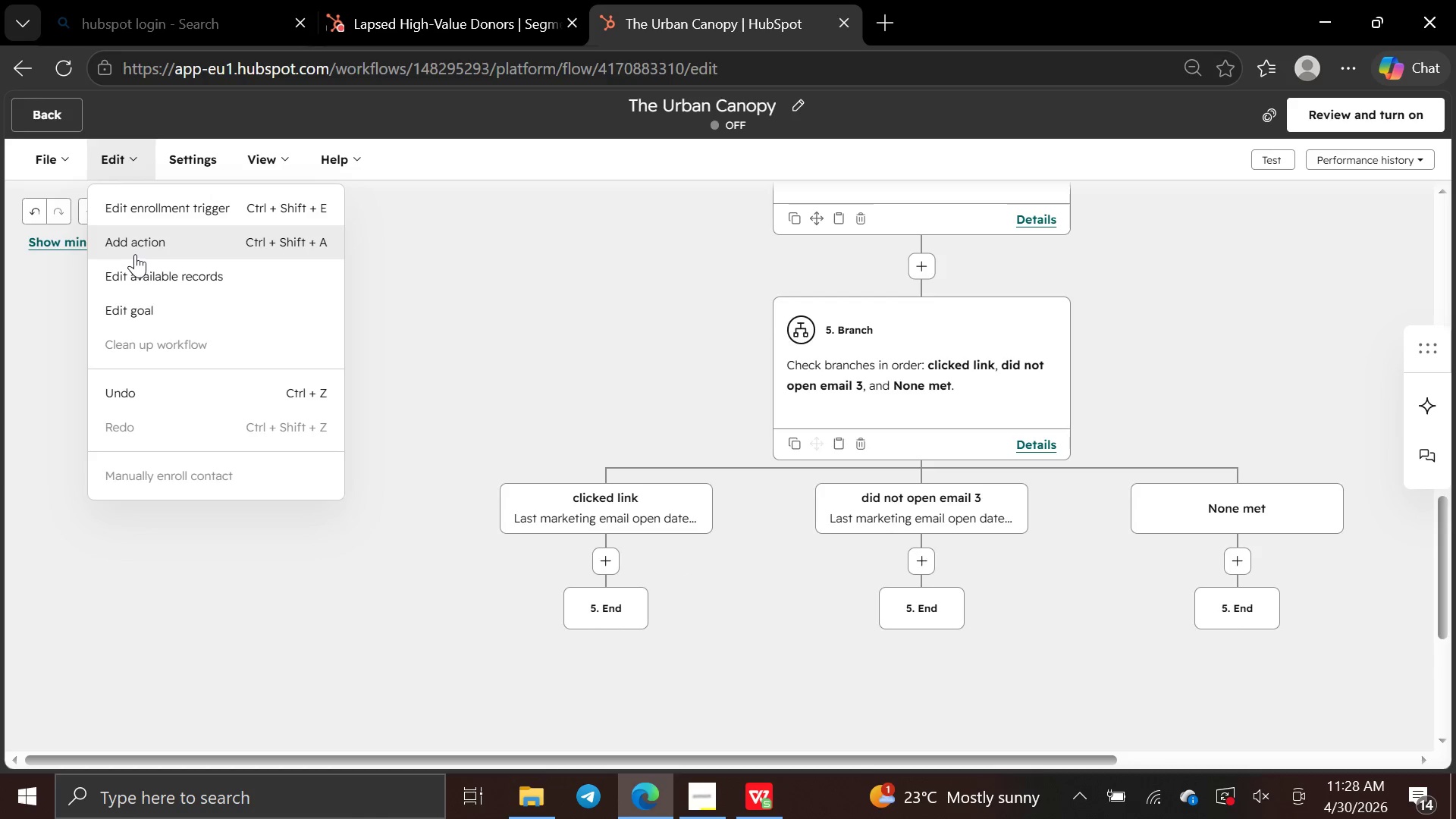 
left_click([135, 254])
 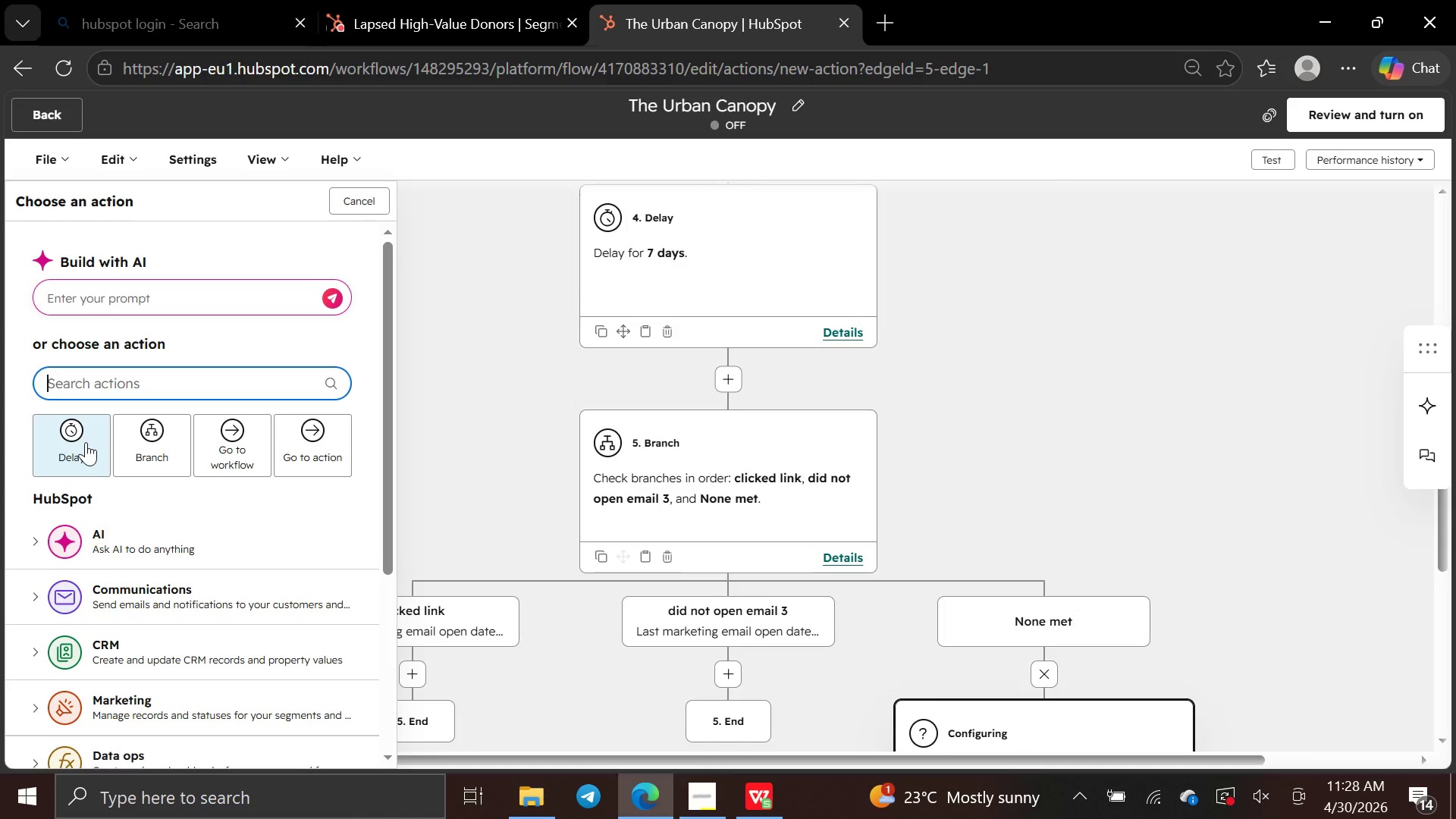 
left_click([86, 442])
 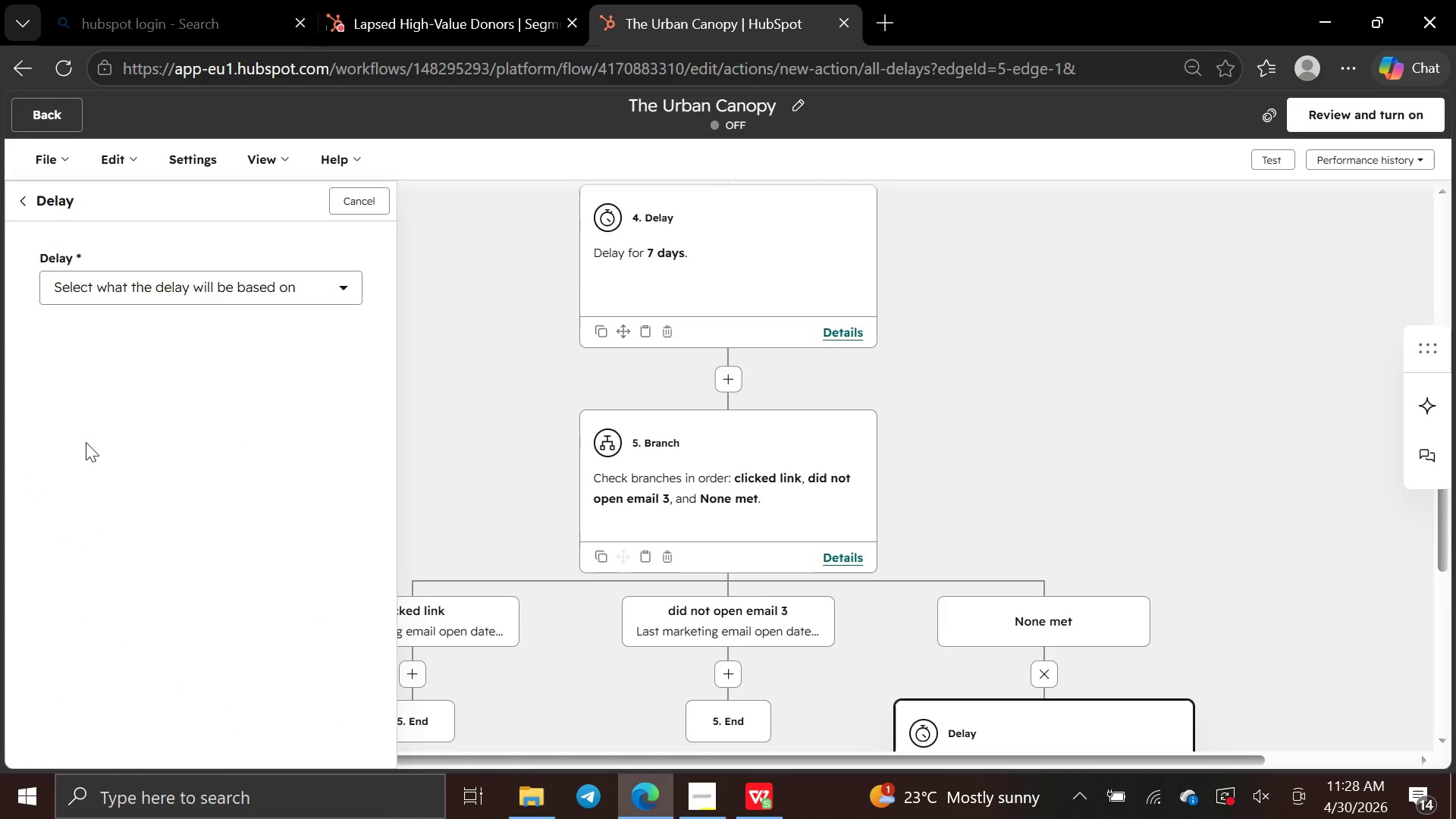 
mouse_move([450, 379])
 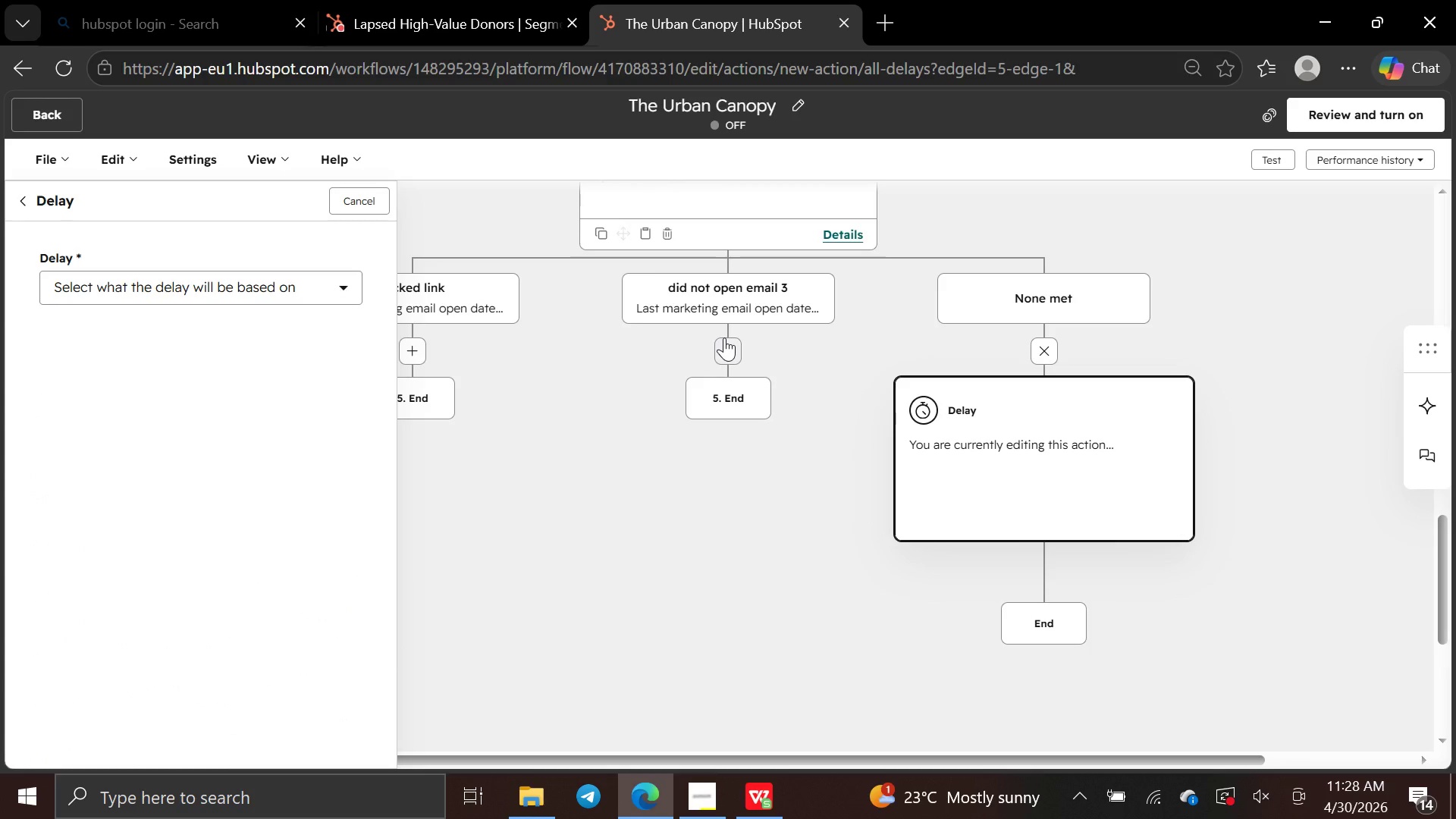 
wait(11.76)
 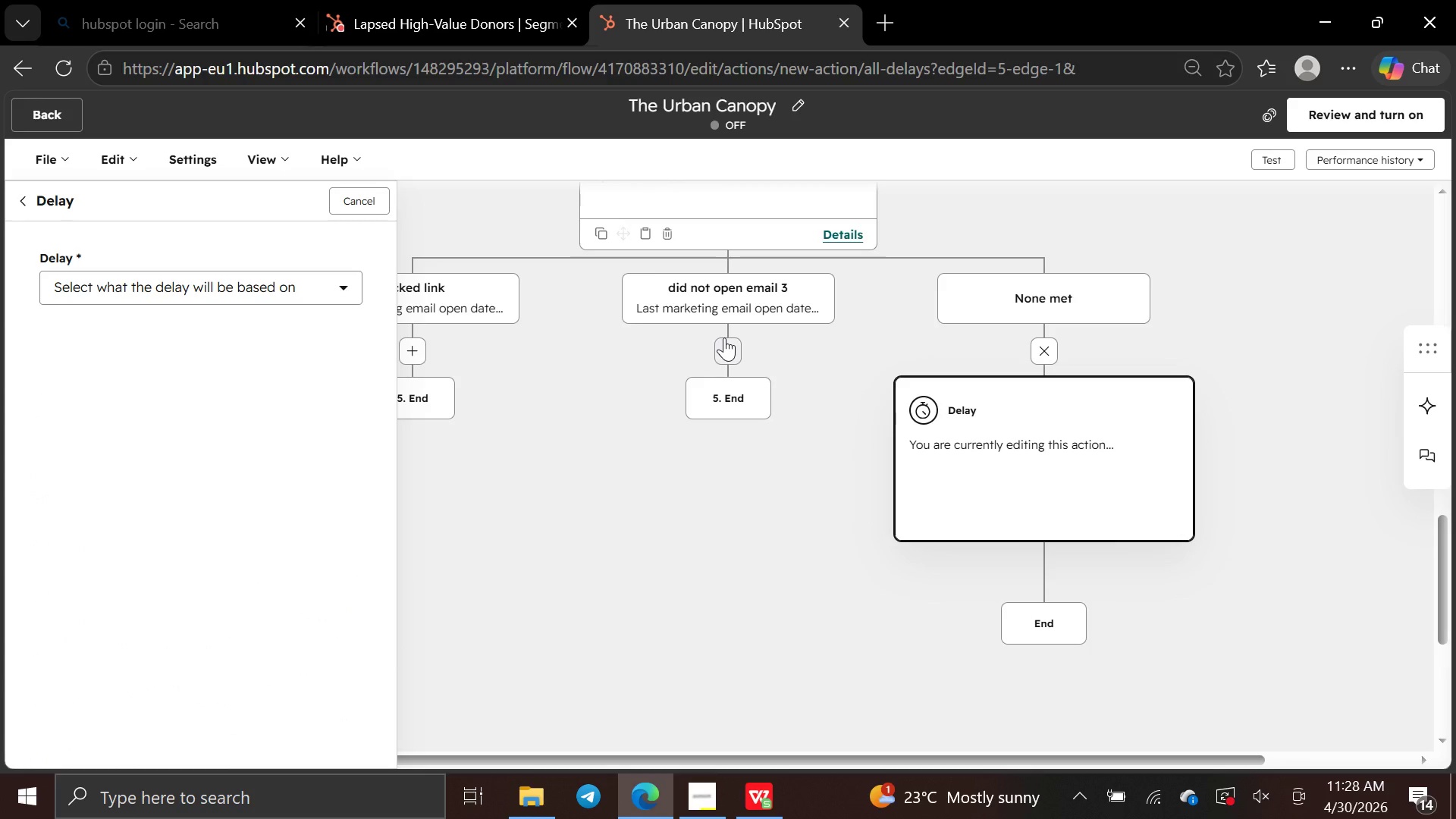 
left_click([1054, 347])
 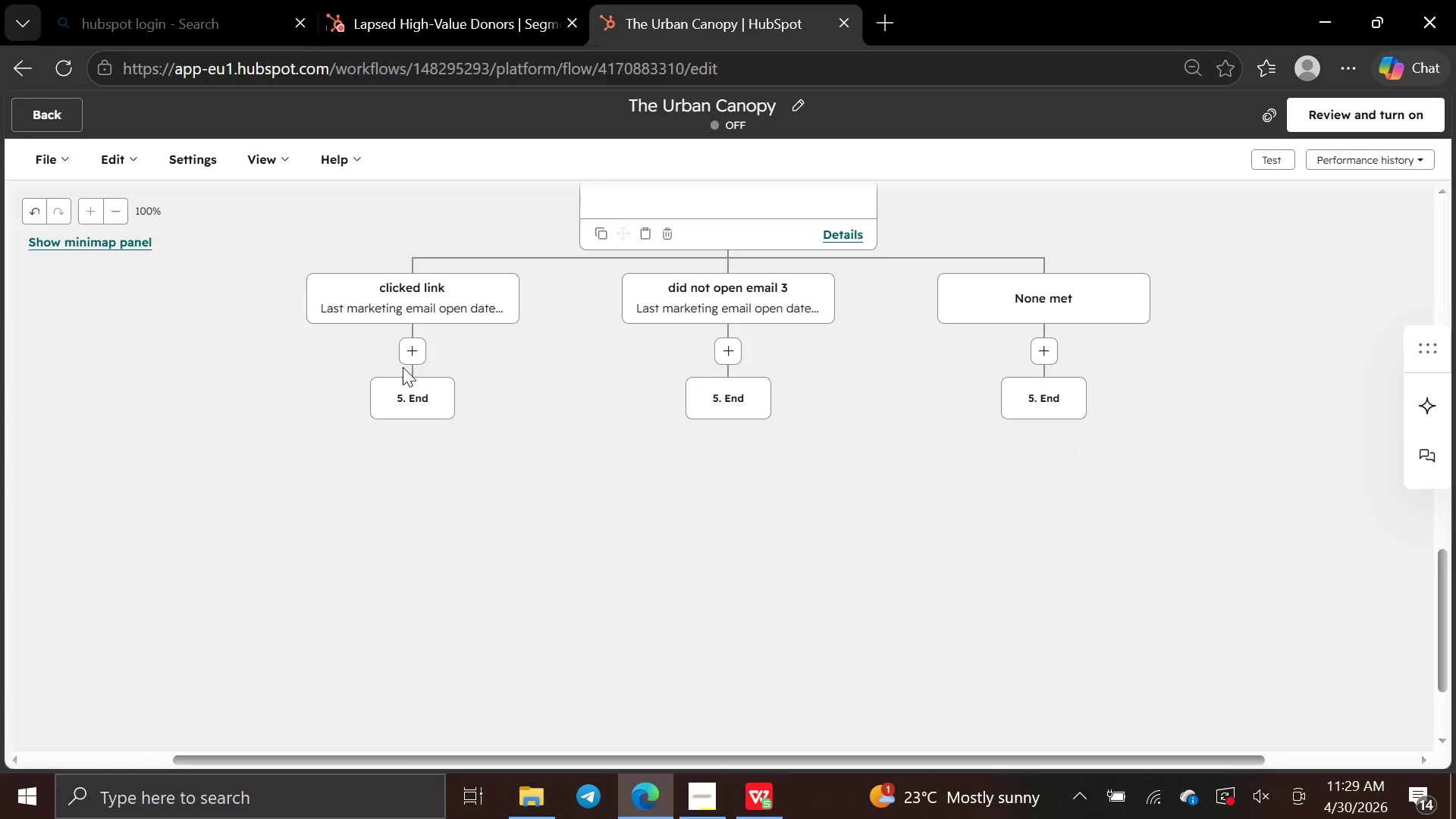 
left_click([406, 358])
 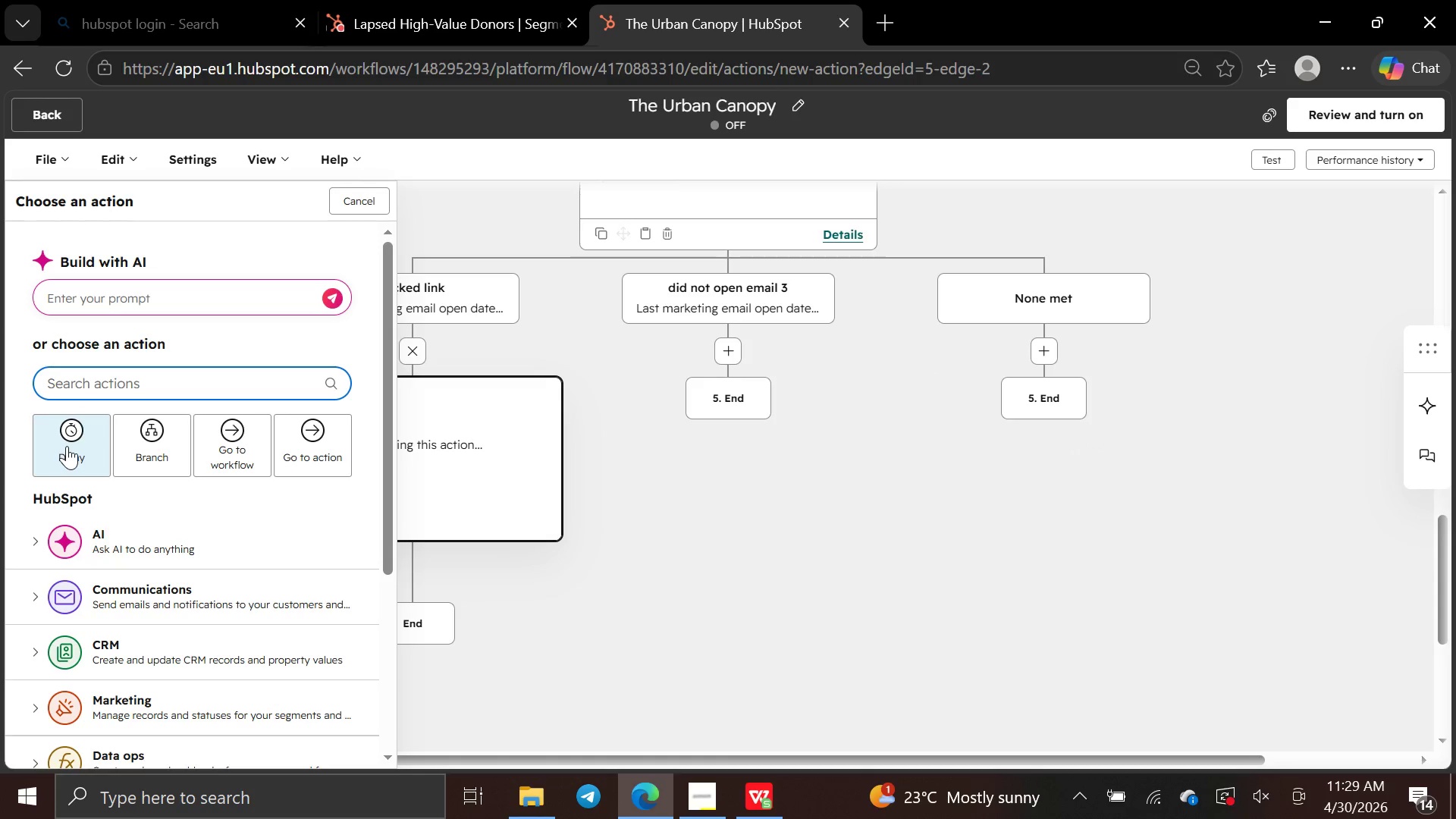 
left_click([67, 446])
 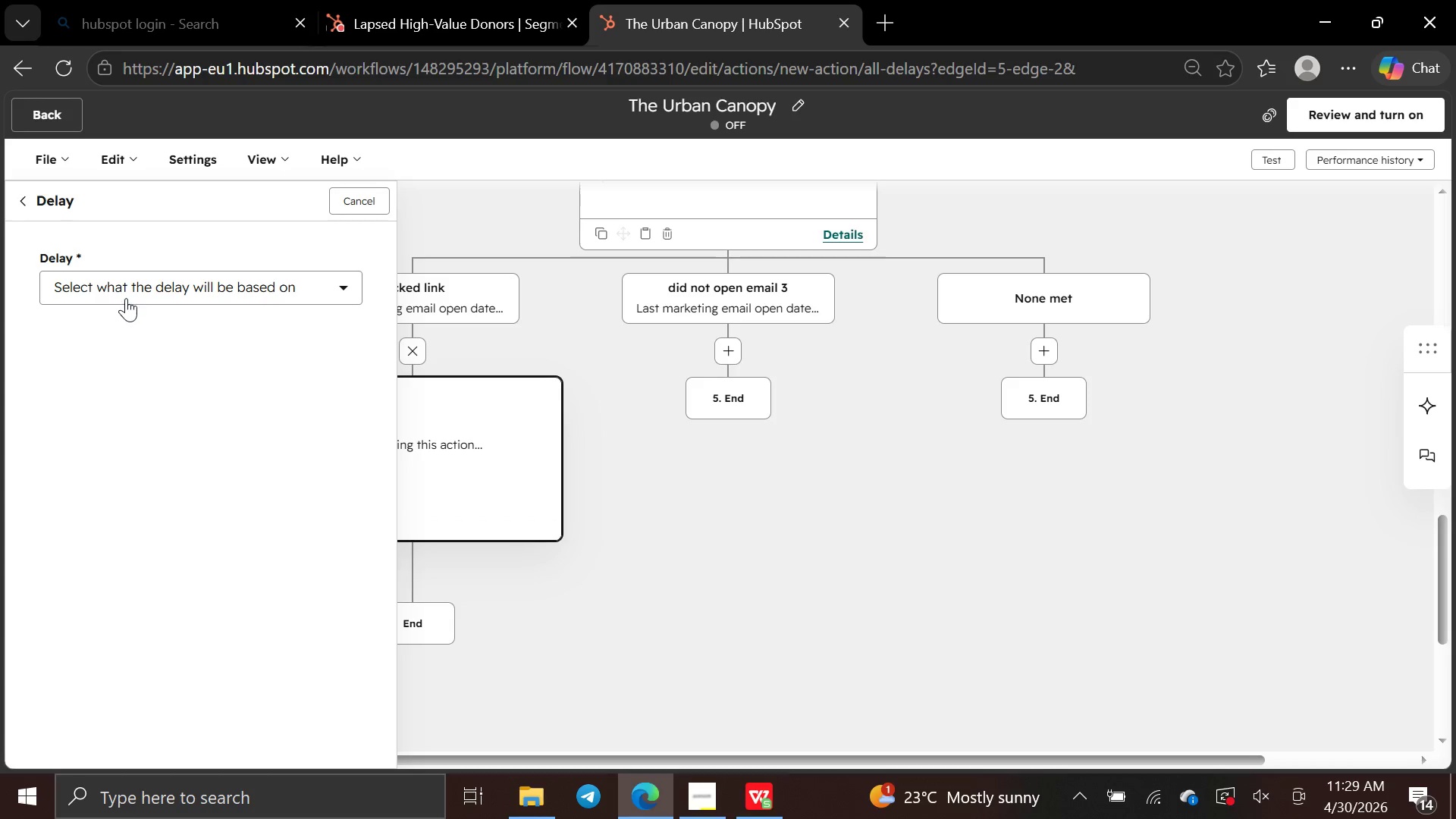 
left_click([137, 290])
 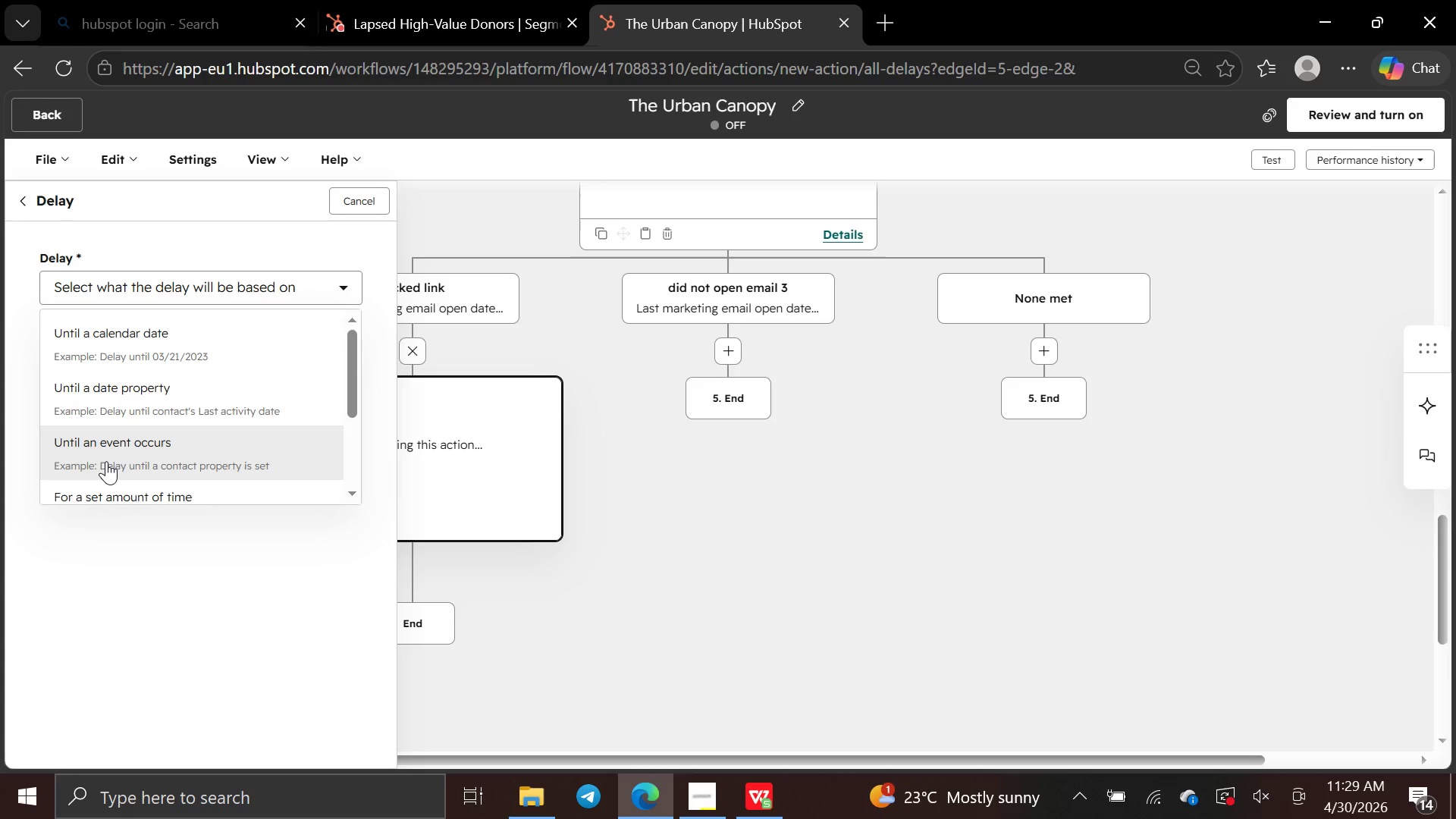 
left_click([104, 490])
 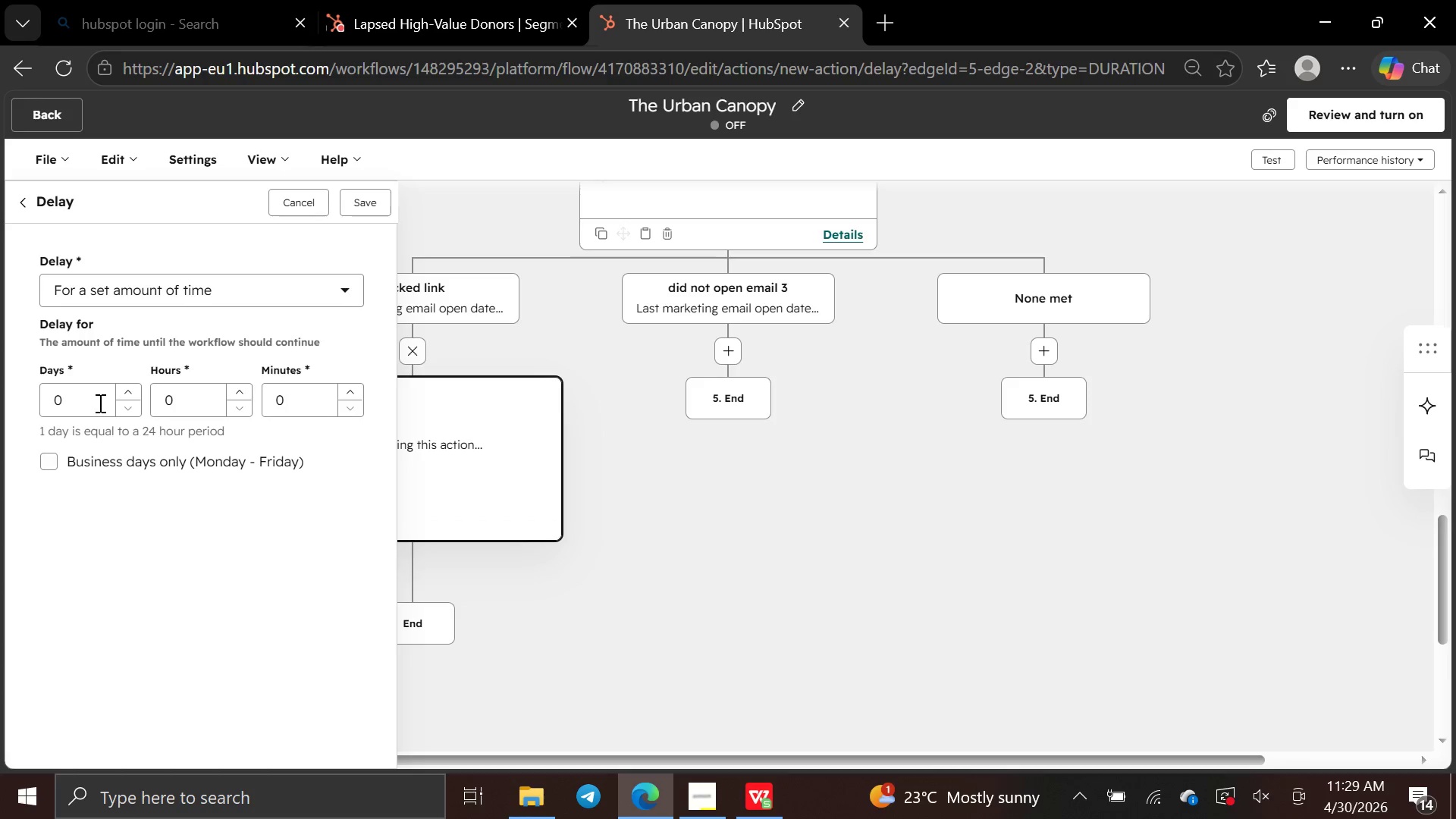 
left_click([99, 402])
 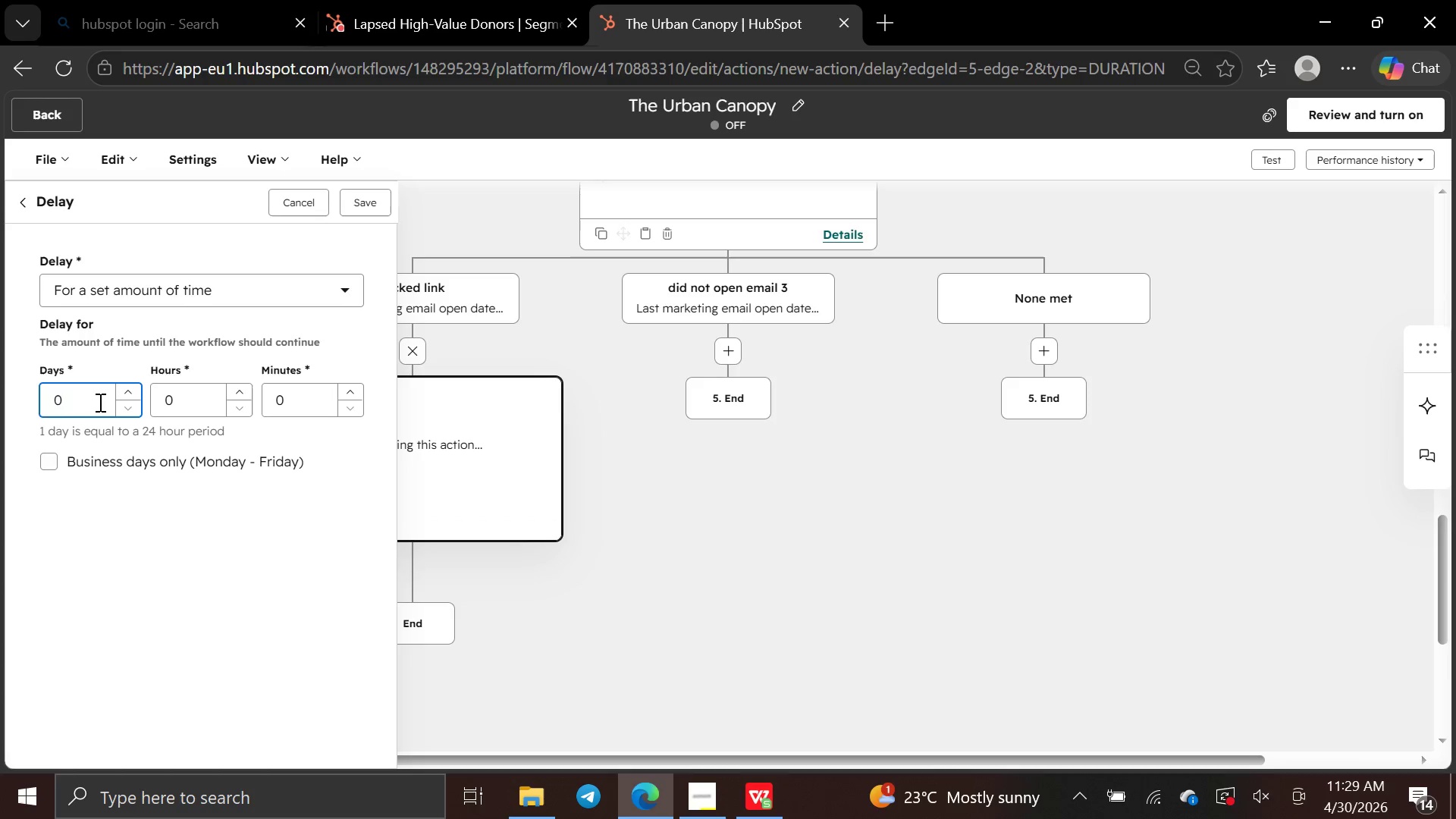 
key(Backspace)
 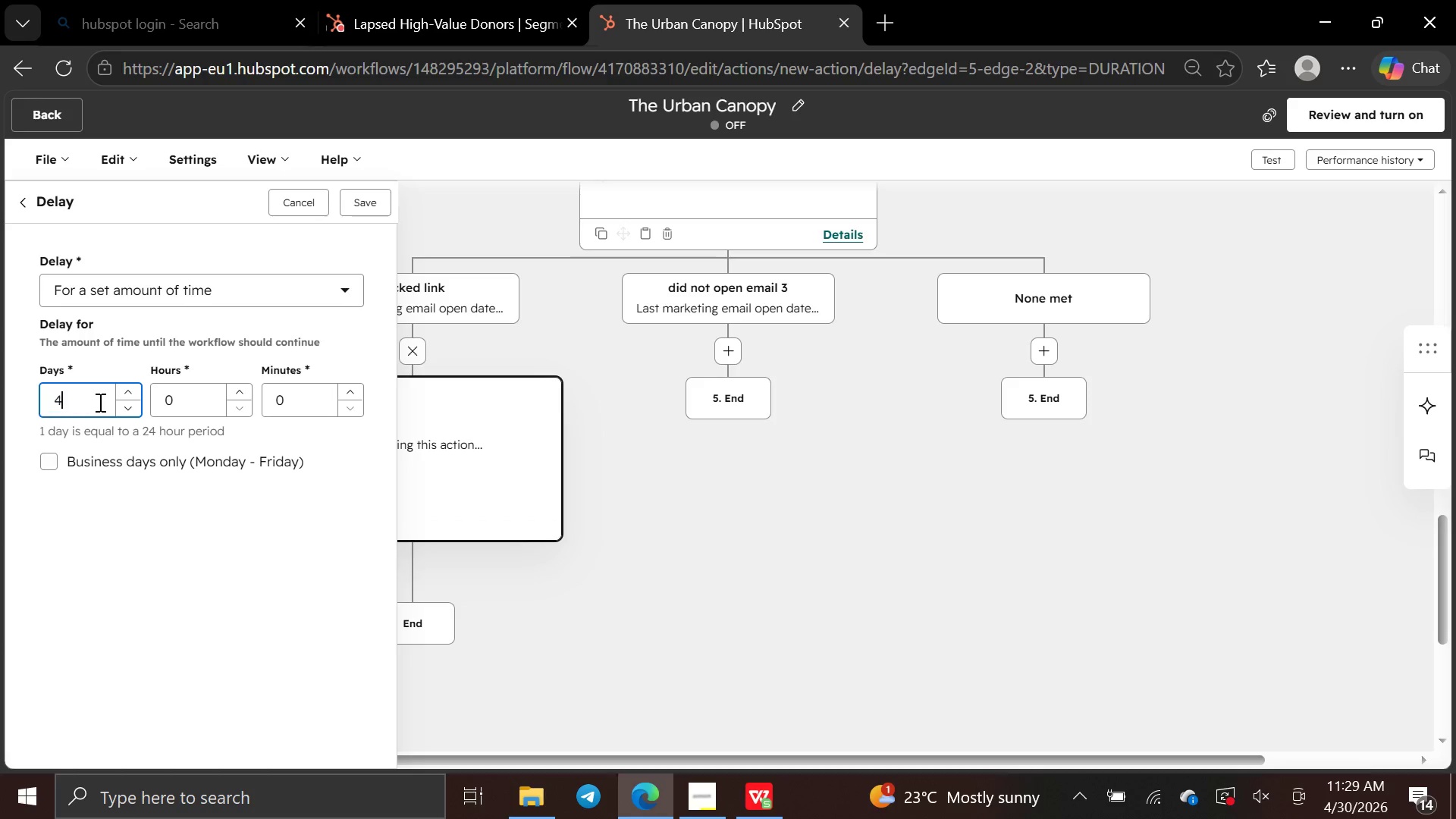 
key(4)
 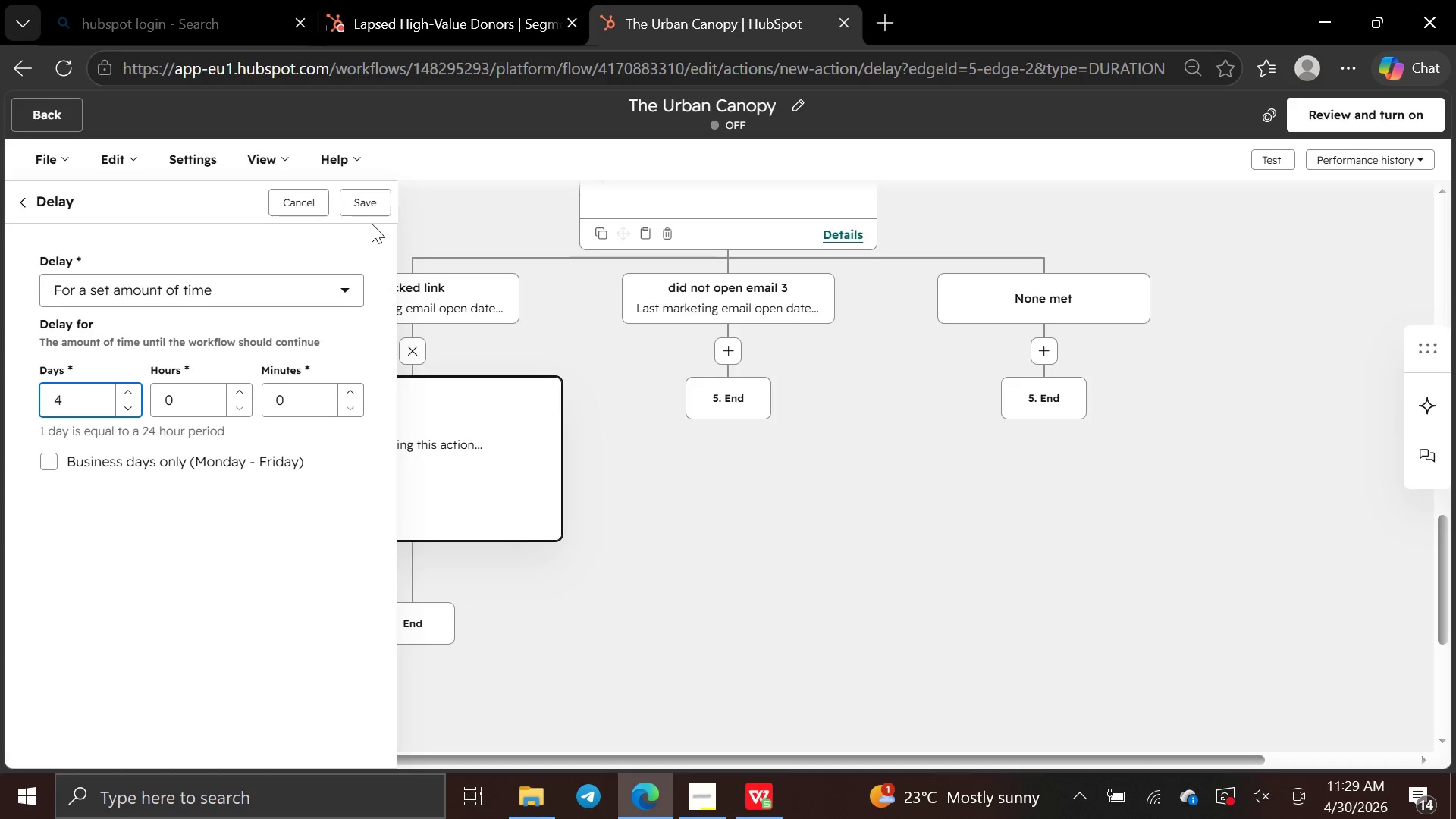 
left_click([372, 203])
 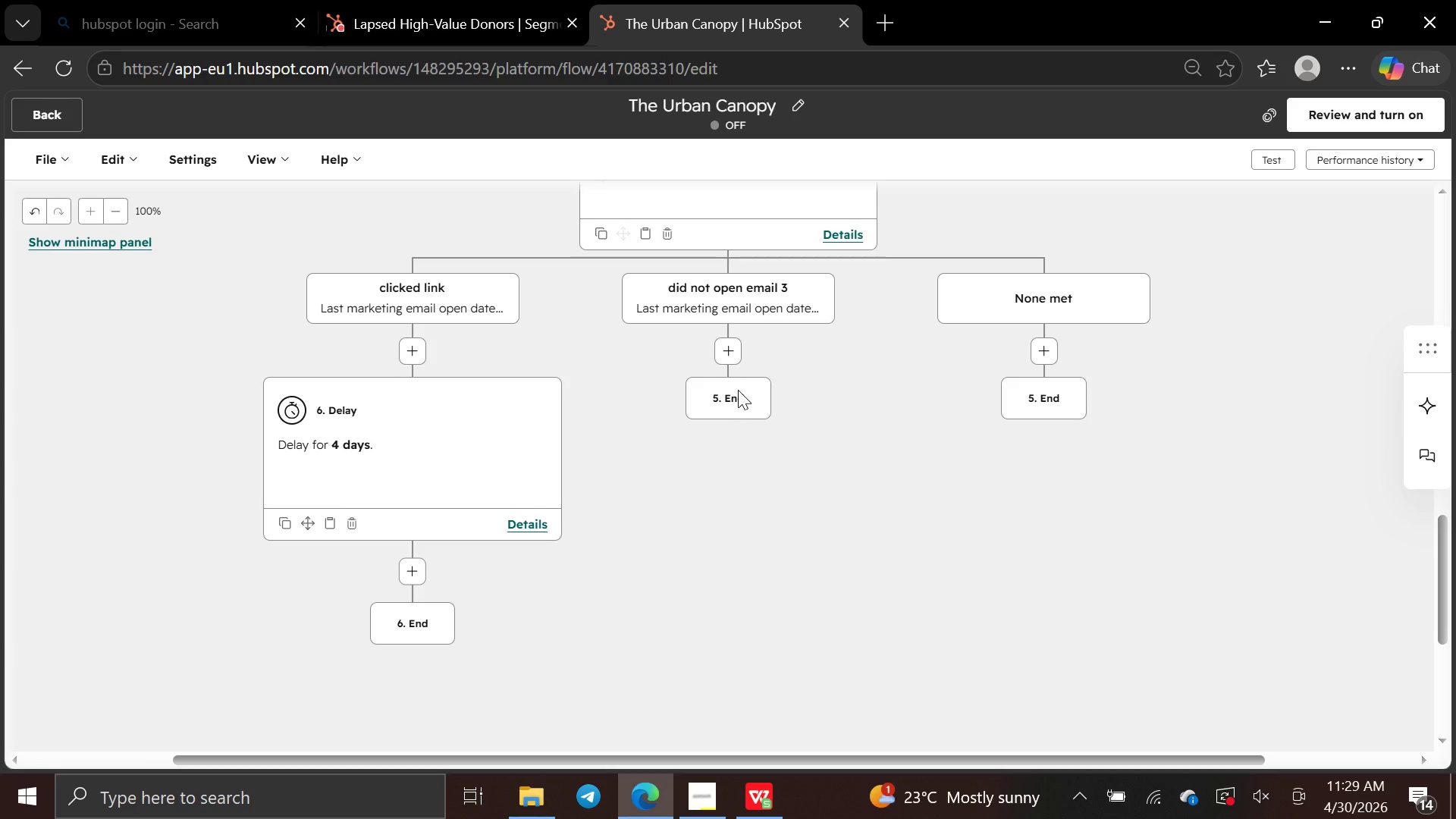 
left_click([725, 358])
 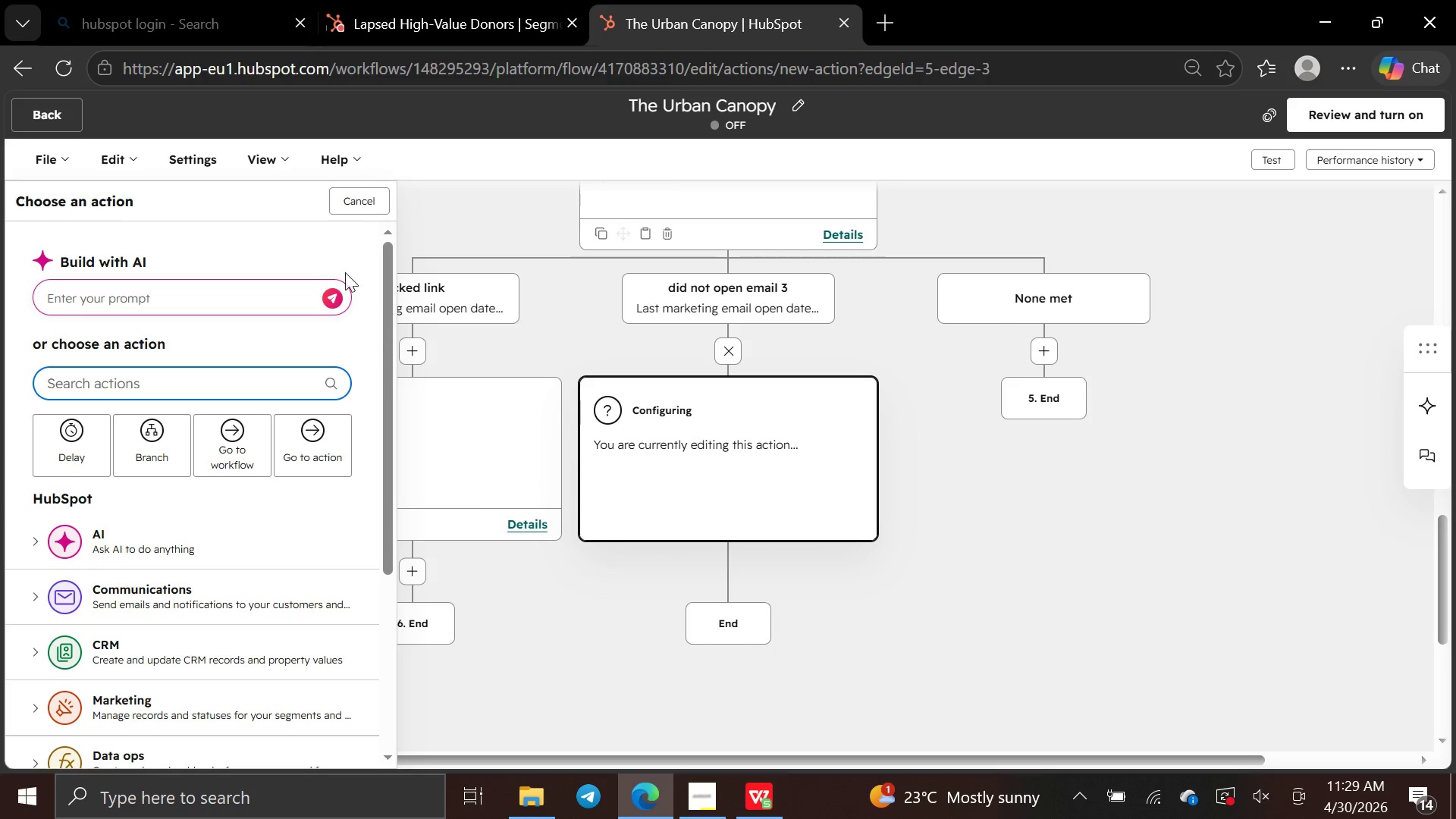 
left_click([85, 433])
 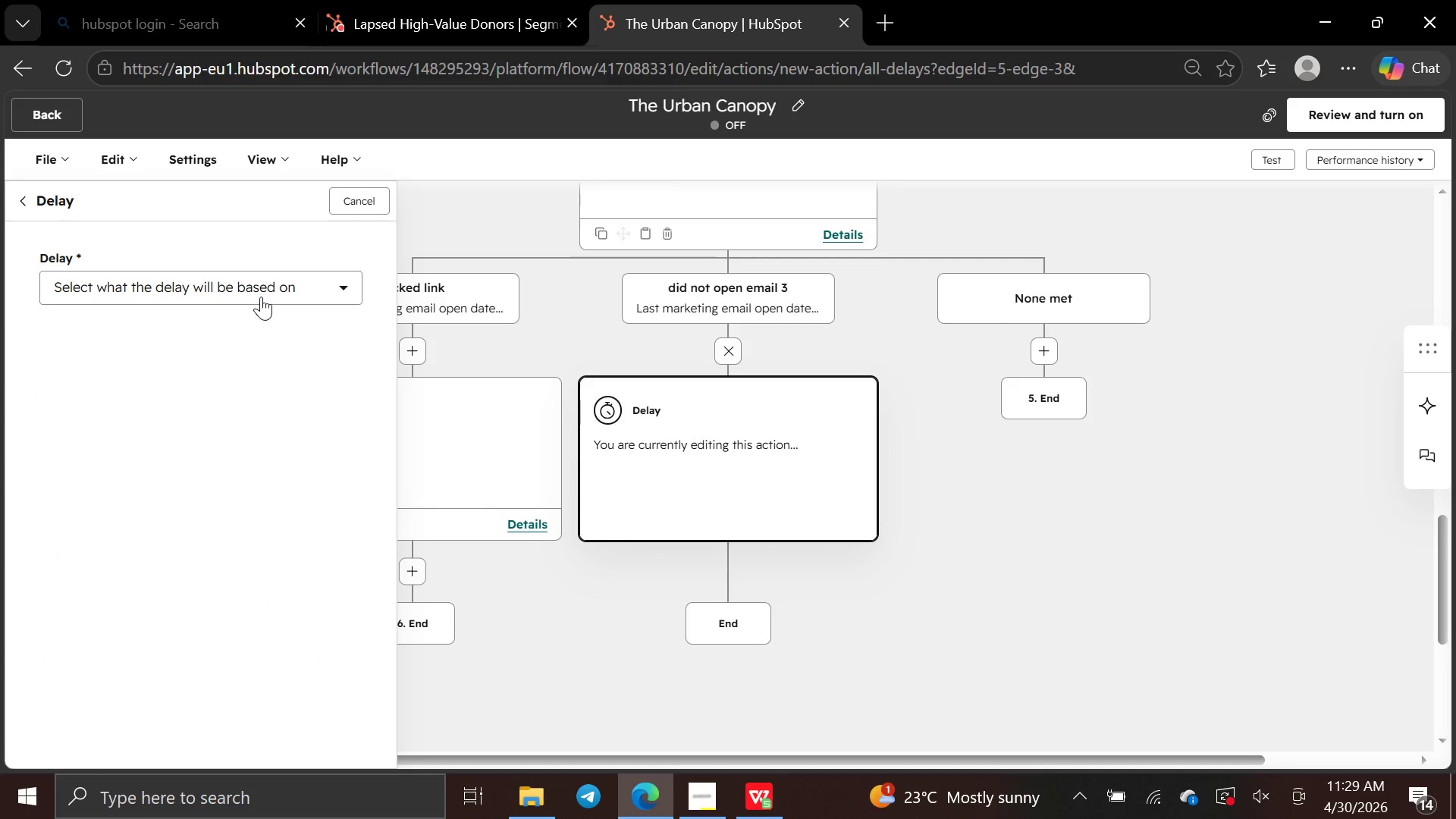 
left_click([261, 296])
 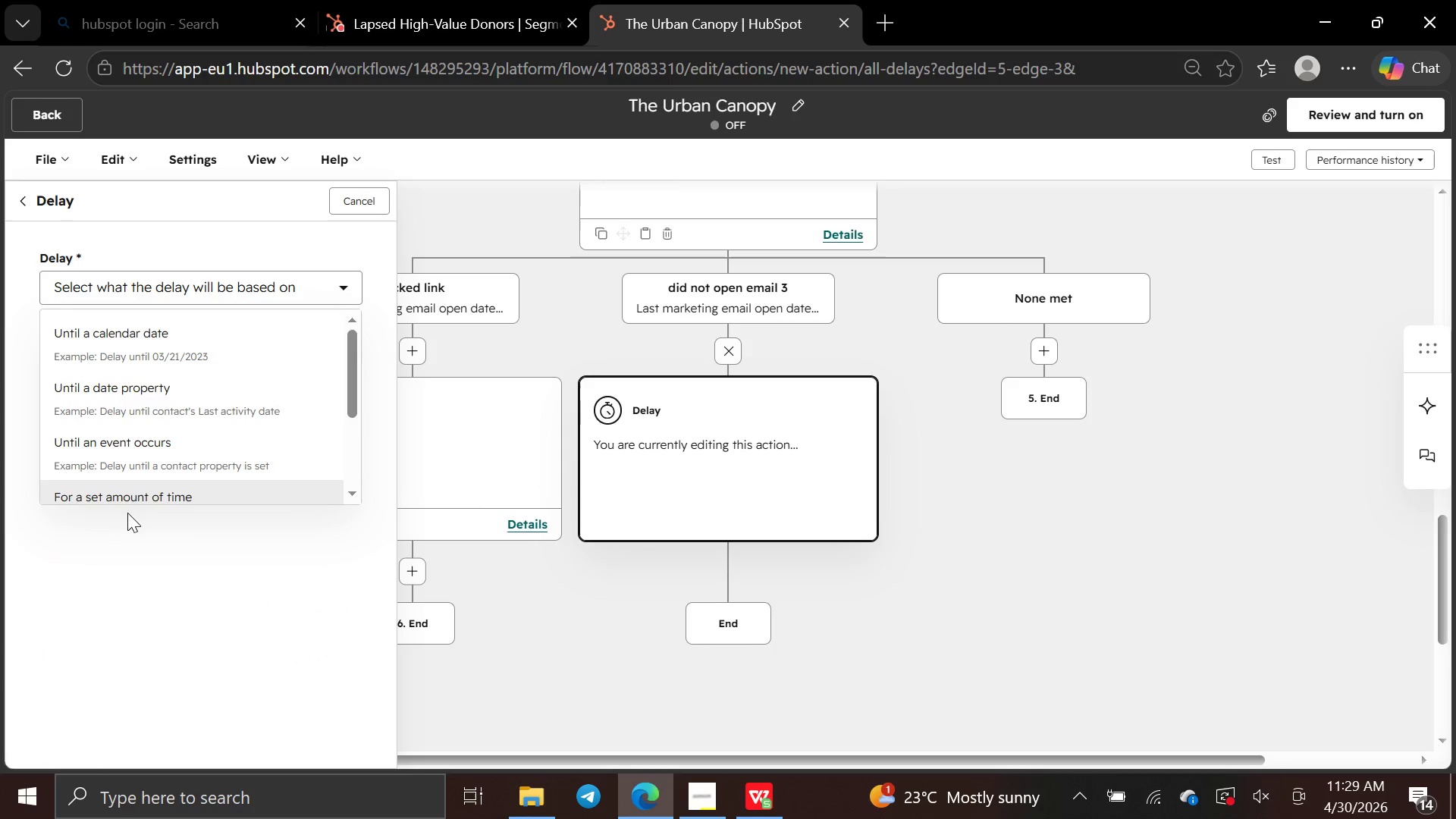 
left_click([143, 500])
 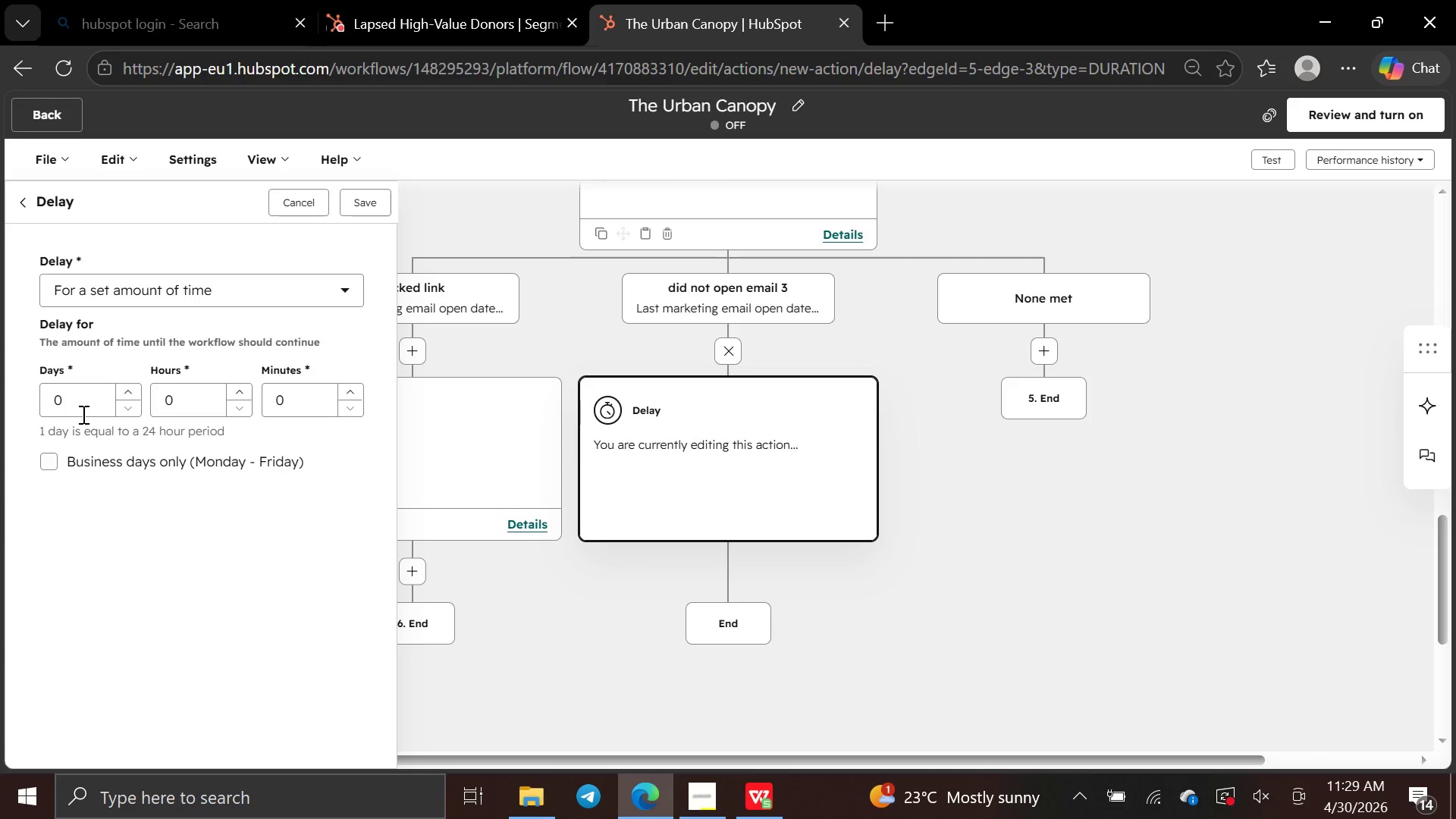 
left_click([83, 410])
 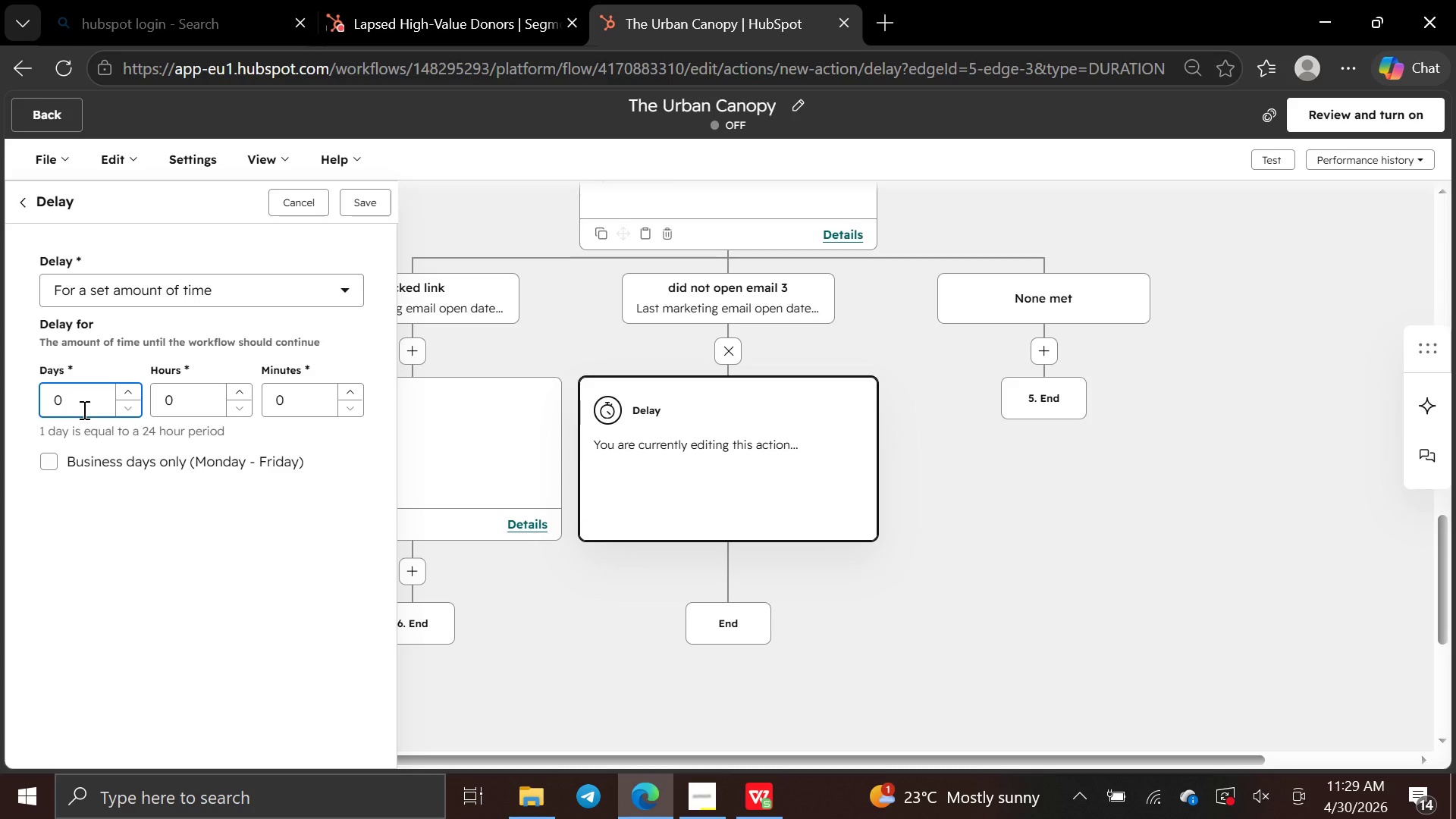 
key(Backspace)
 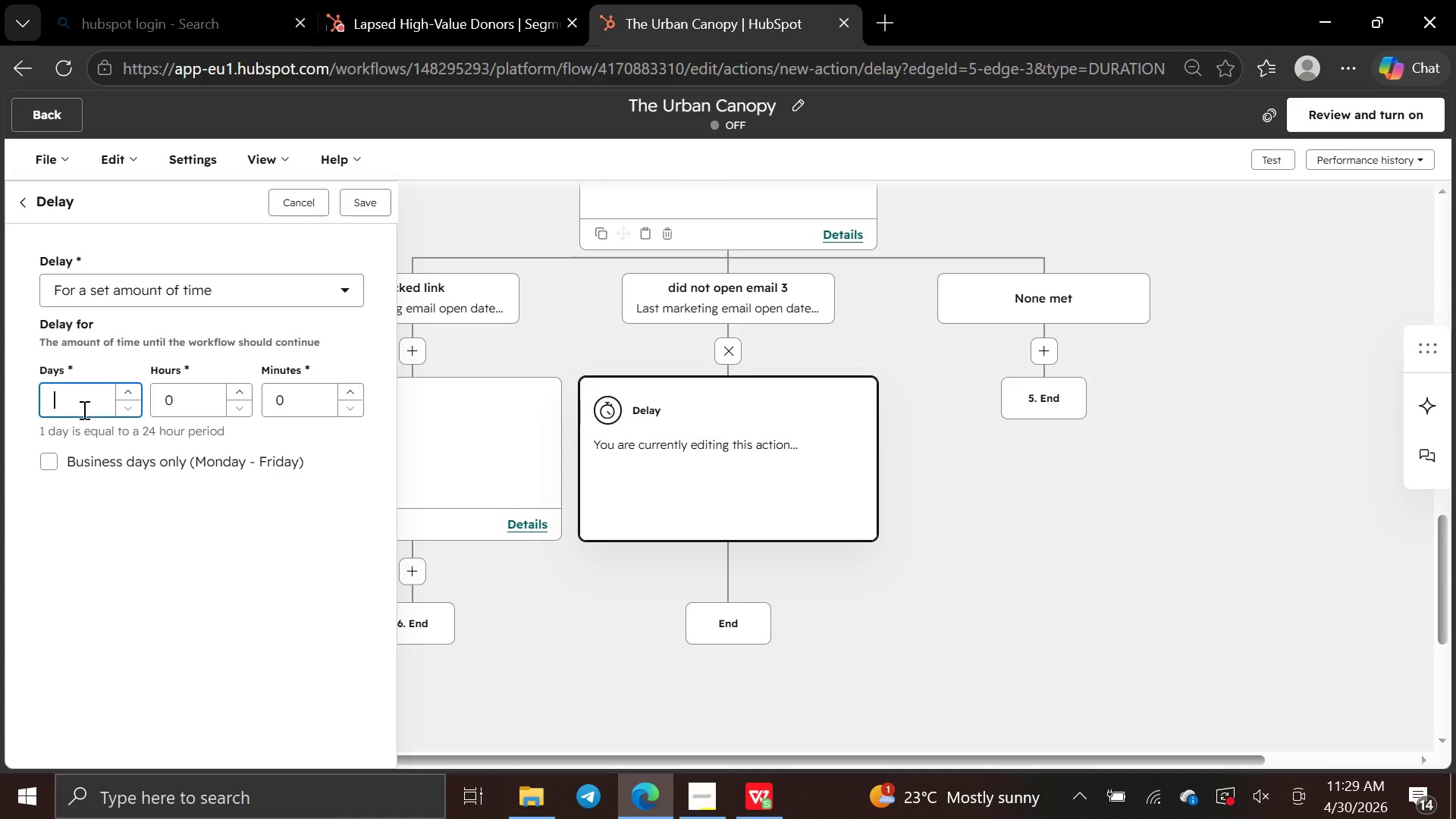 
key(4)
 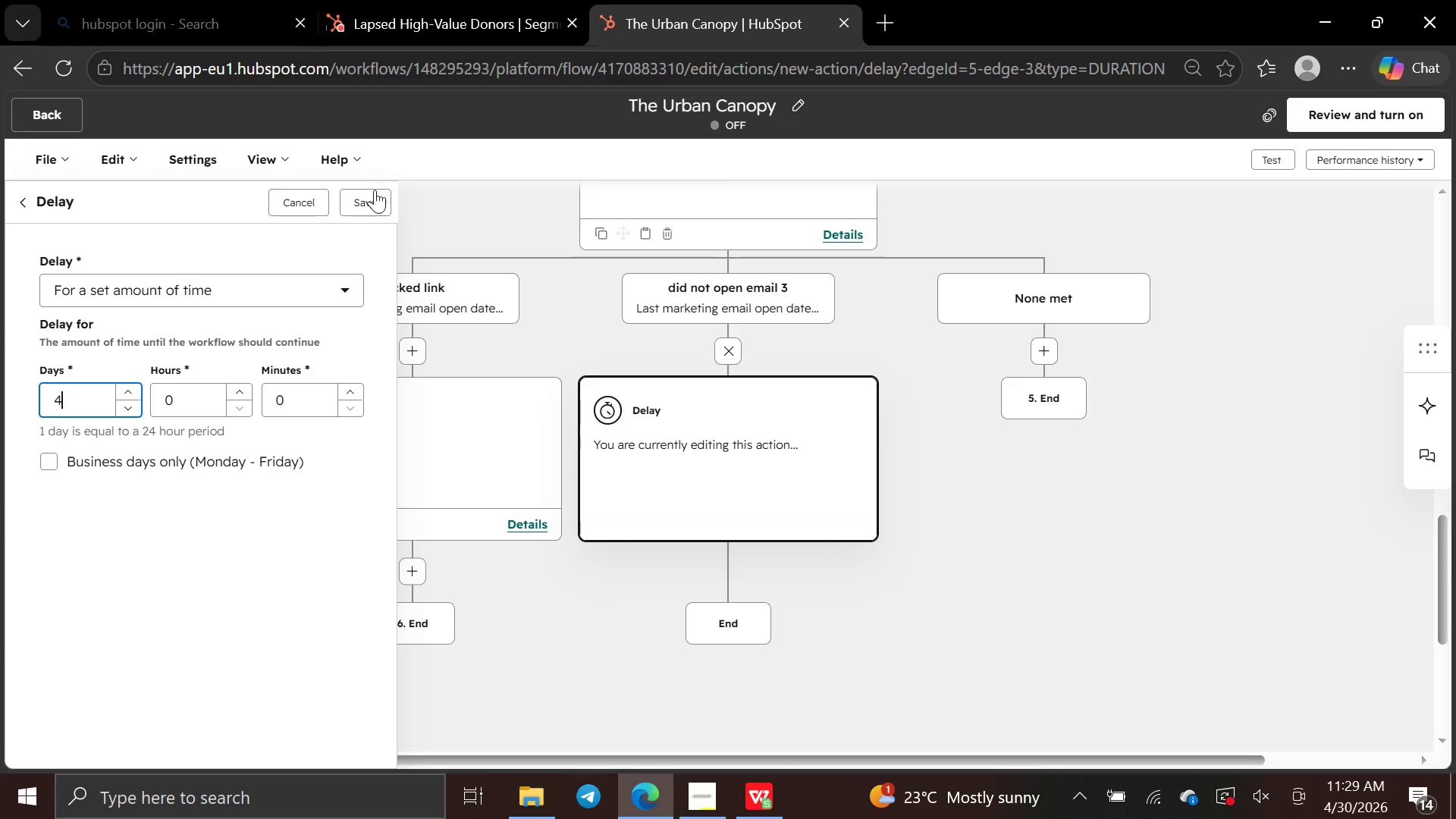 
left_click([372, 198])
 